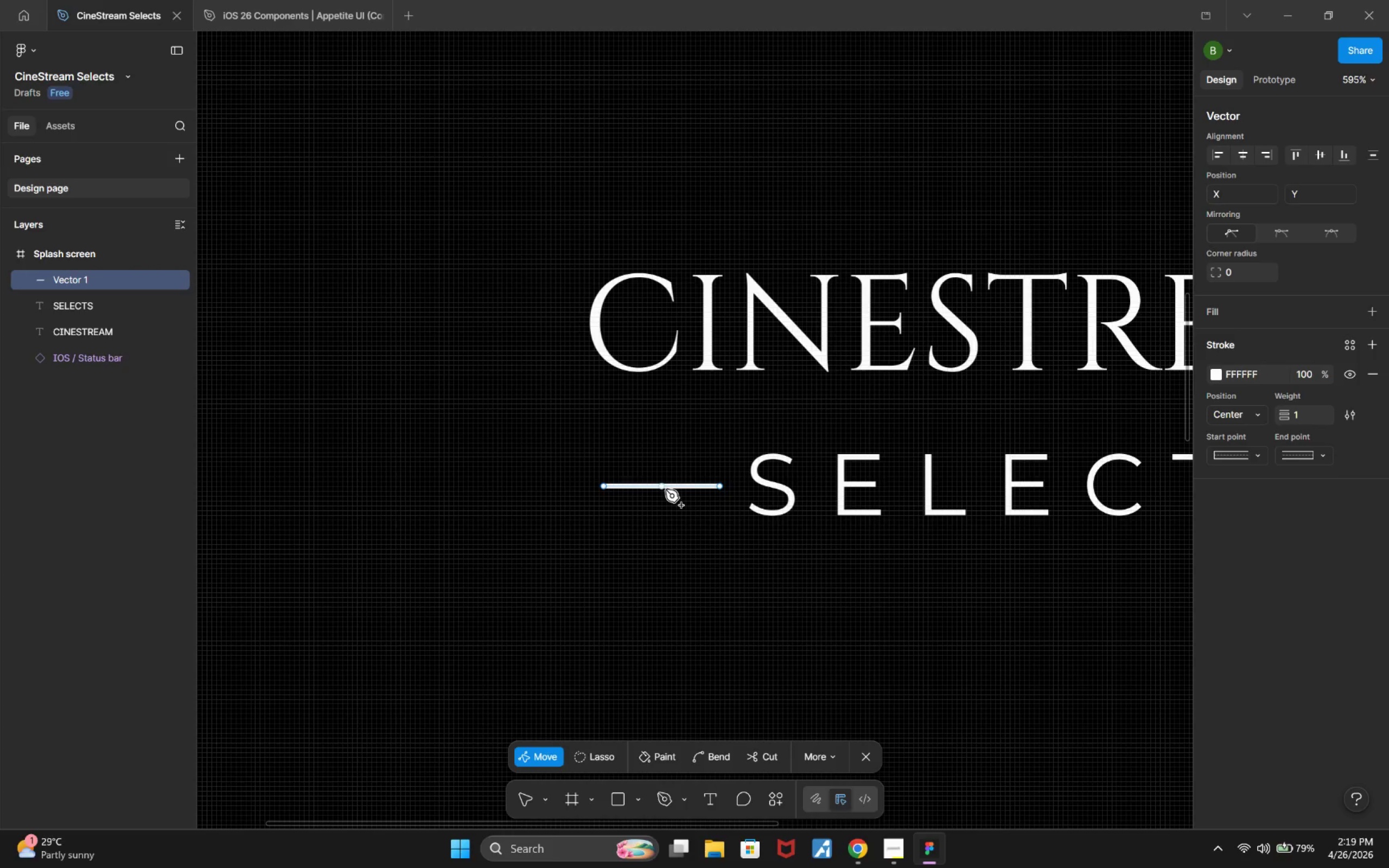 
key(Escape)
 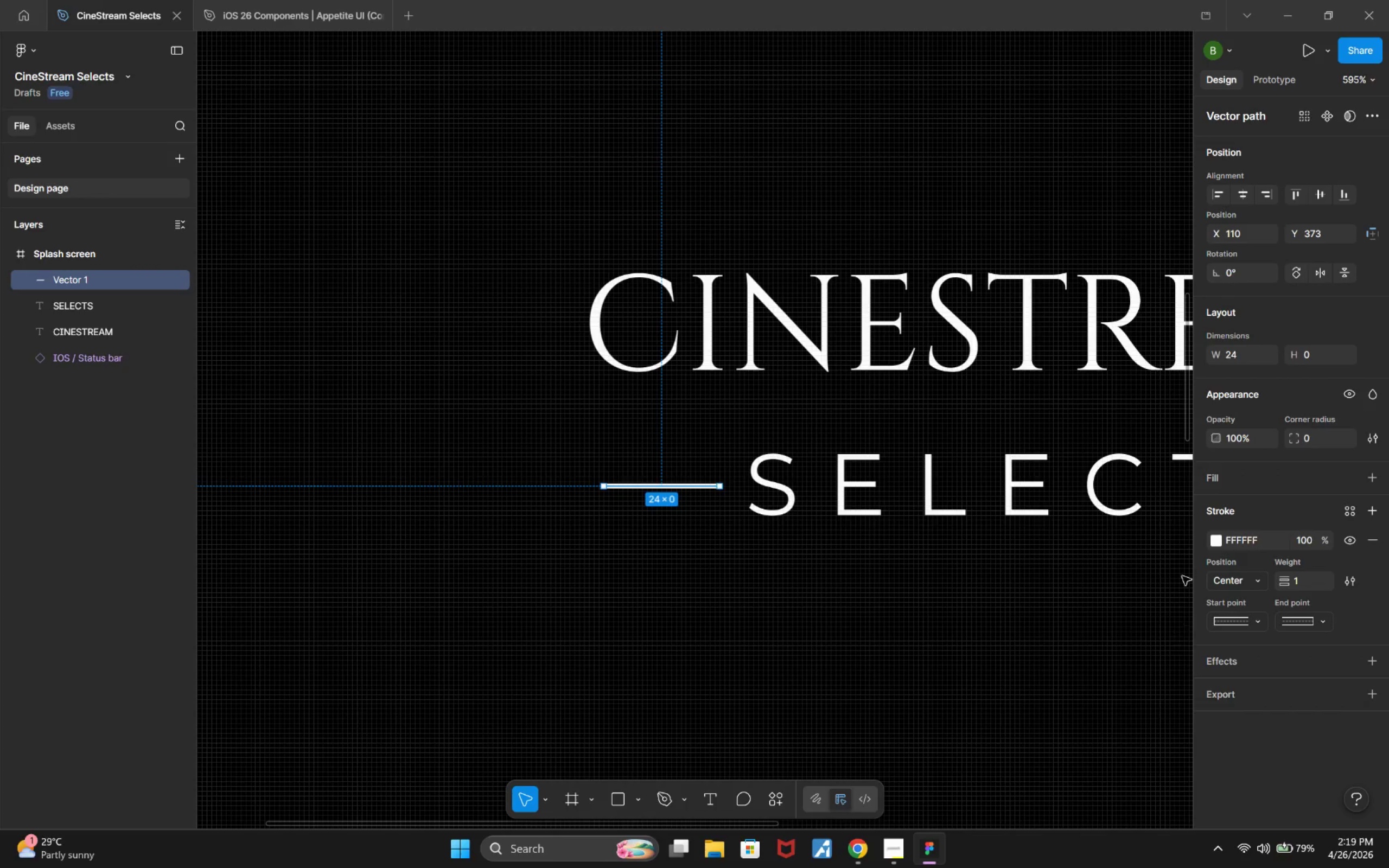 
left_click([1226, 540])
 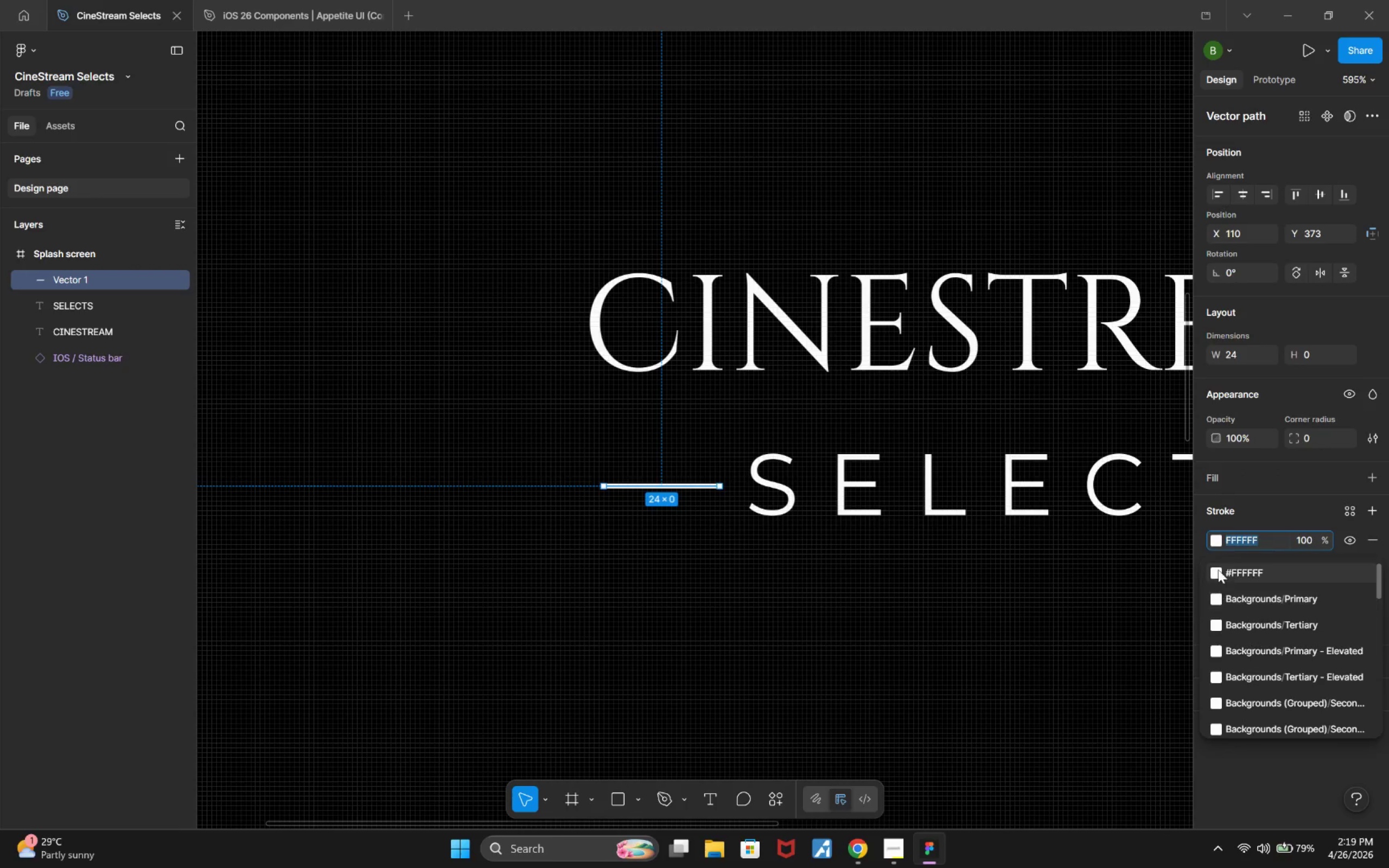 
left_click([1215, 539])
 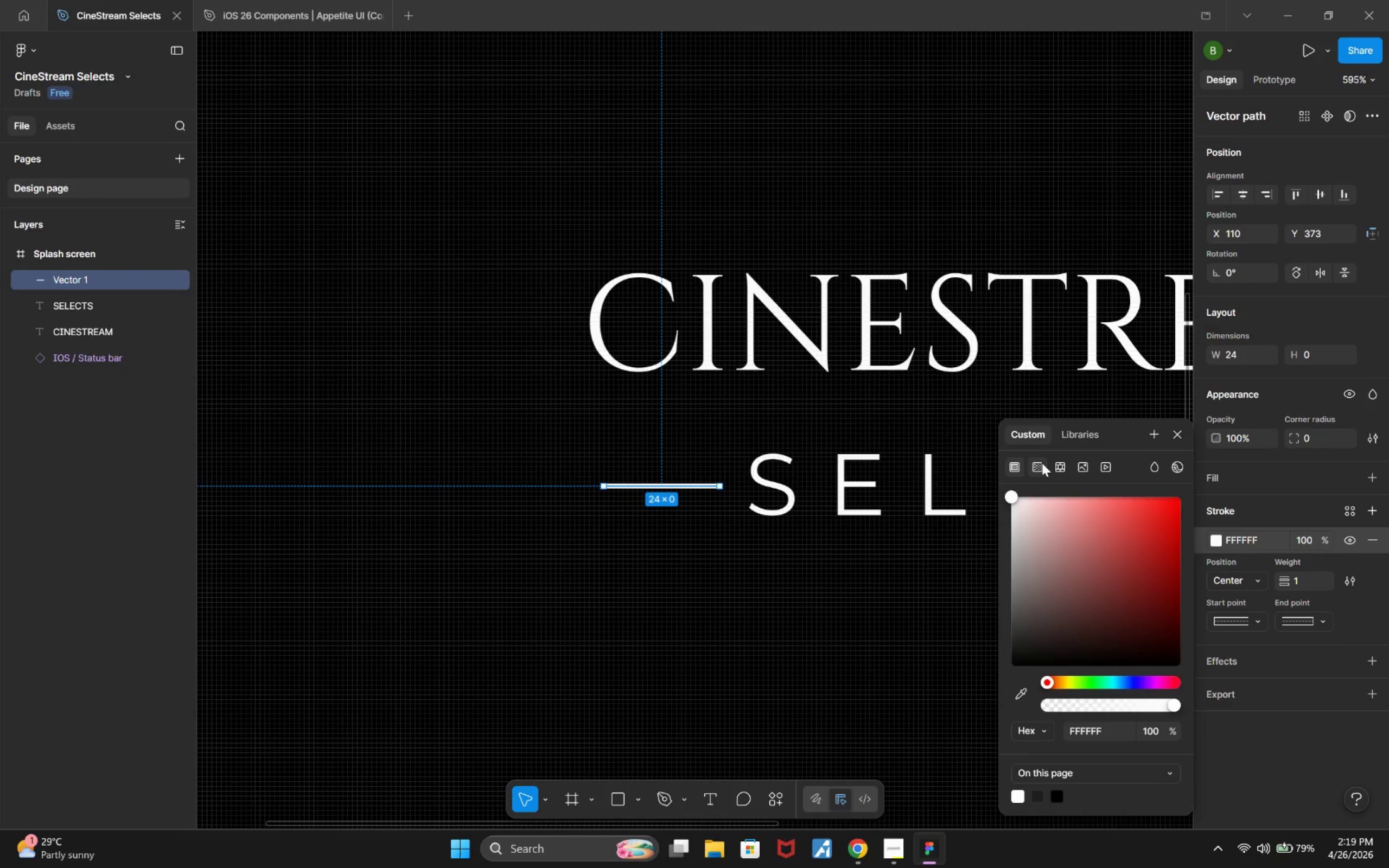 
left_click([1042, 463])
 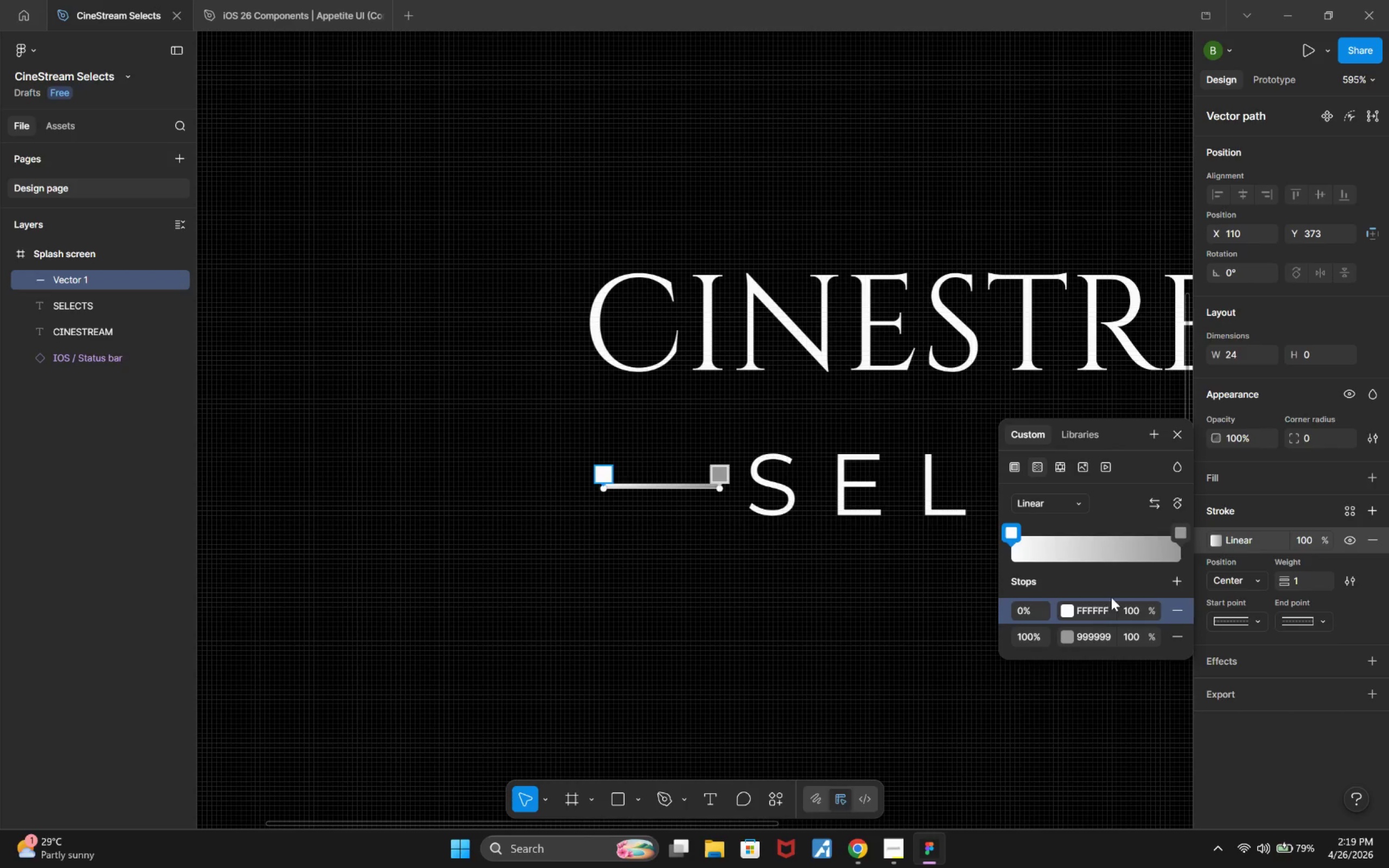 
hold_key(key=ControlLeft, duration=0.89)
 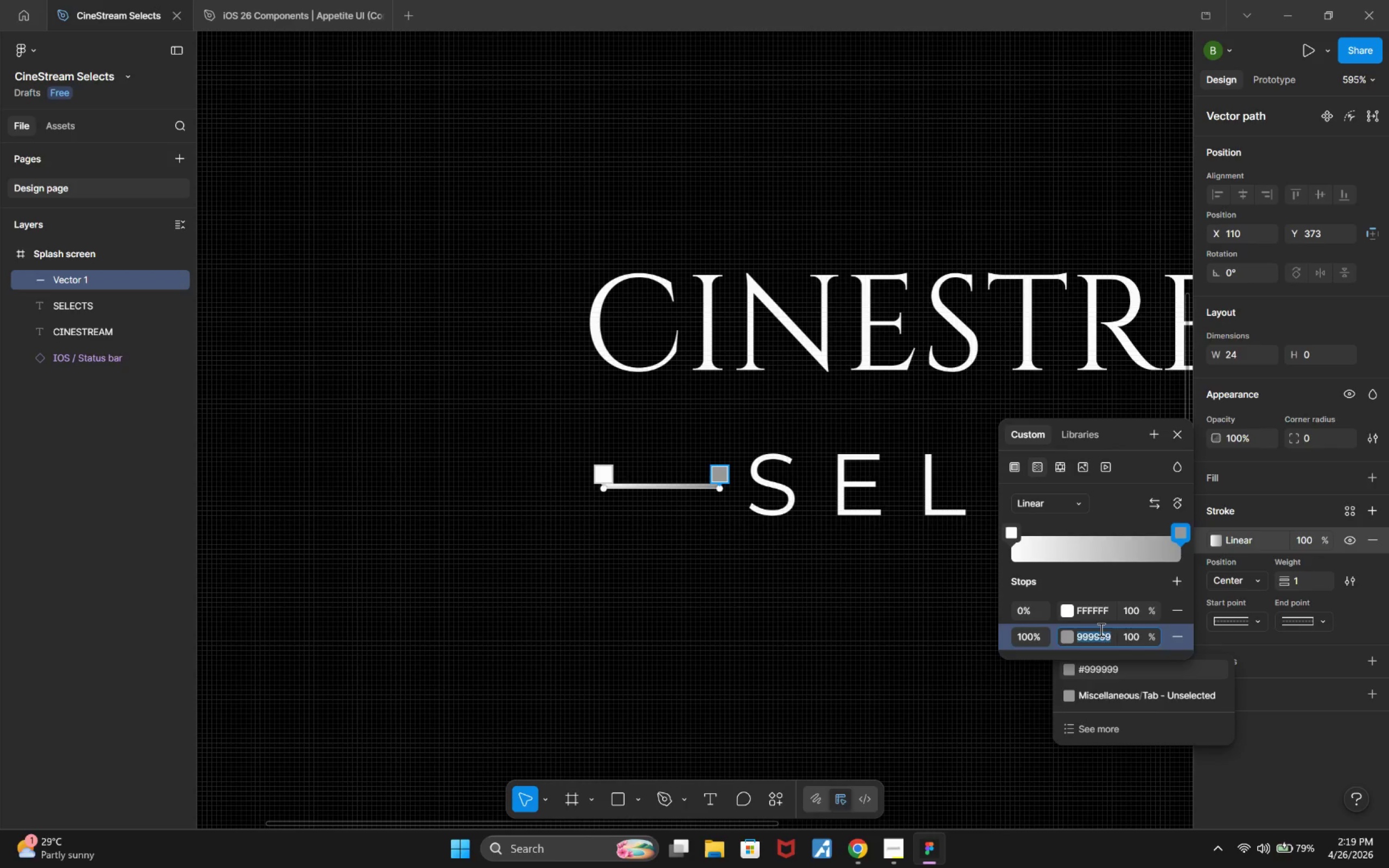 
type(00000)
 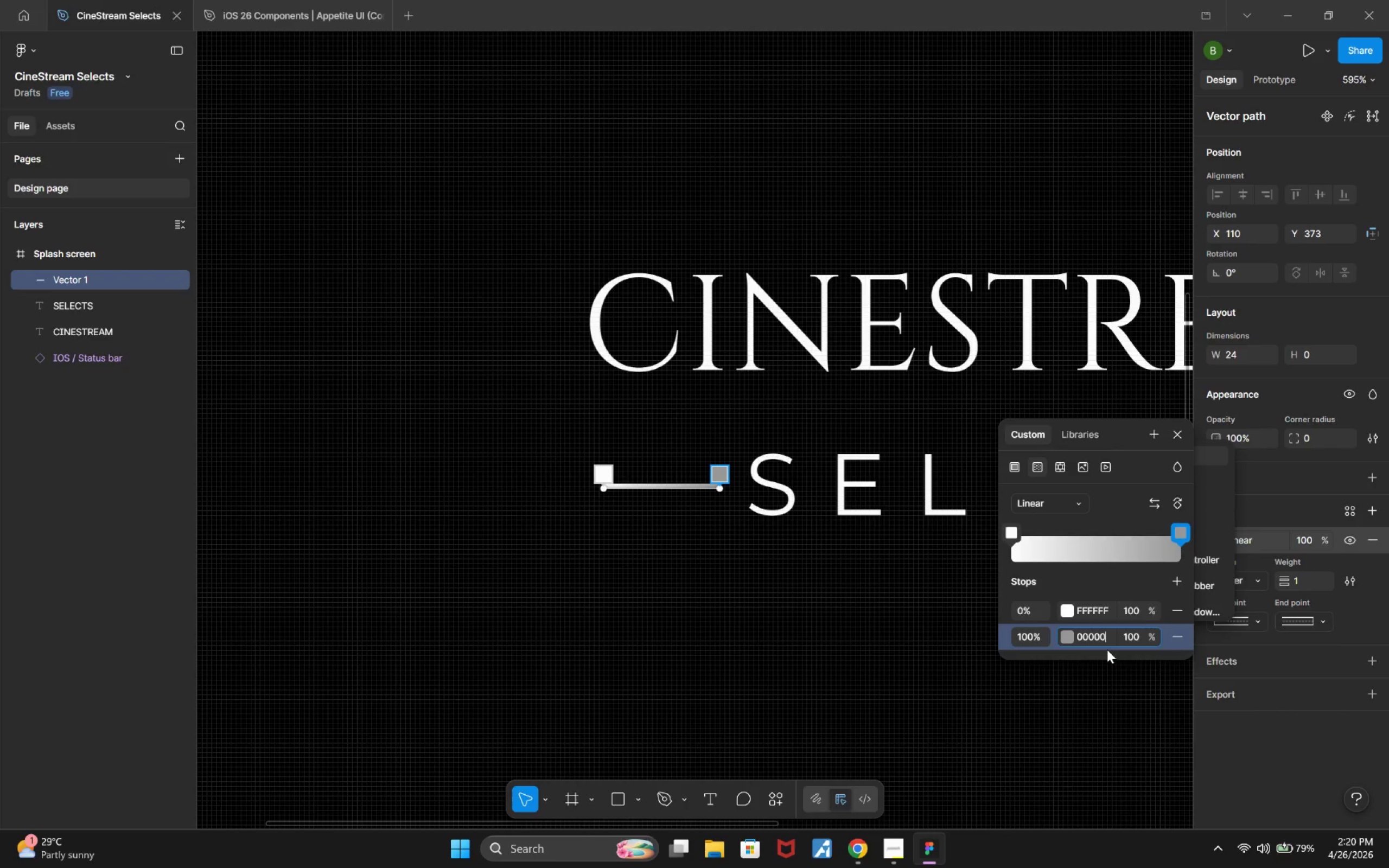 
key(0)
 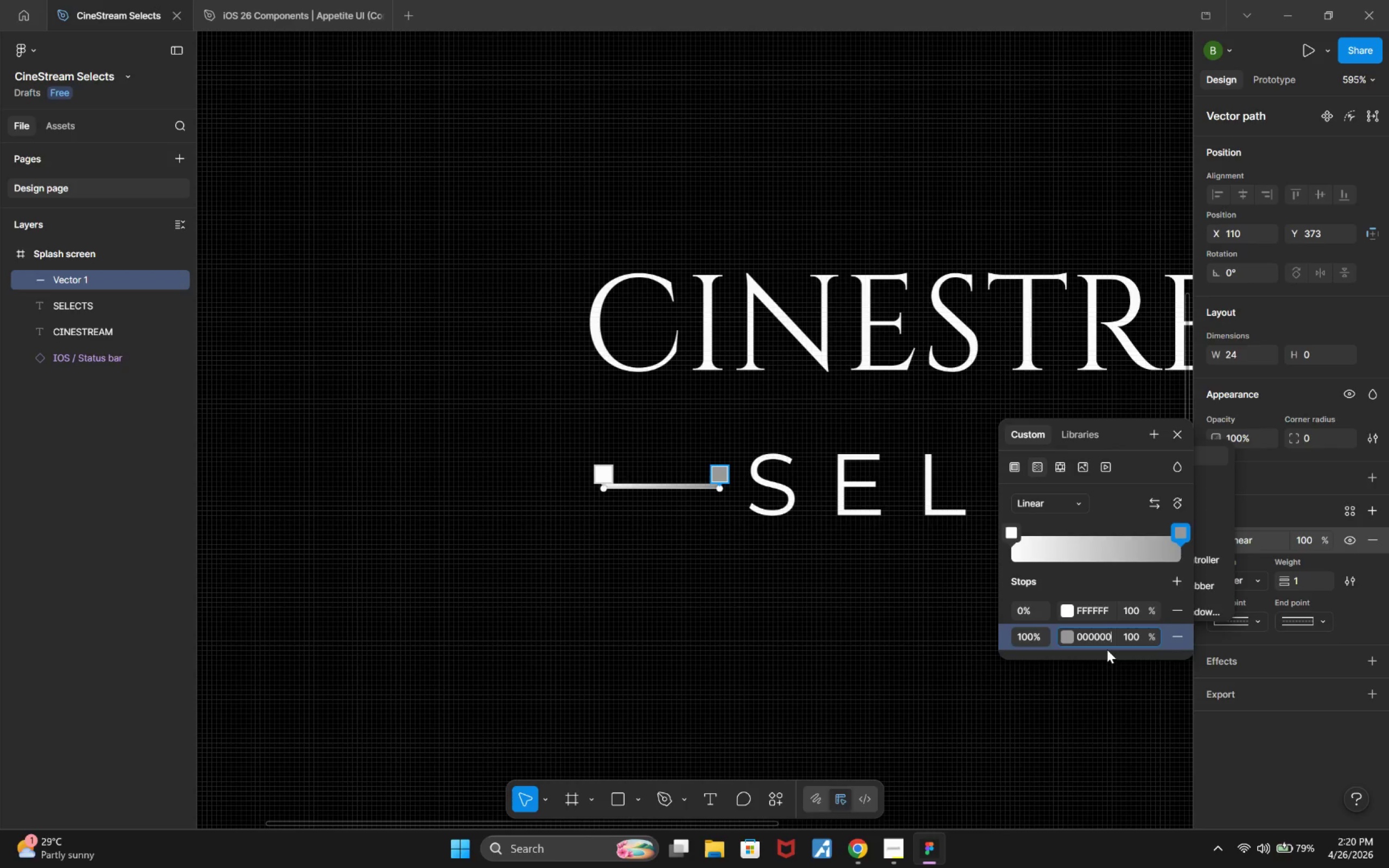 
key(Enter)
 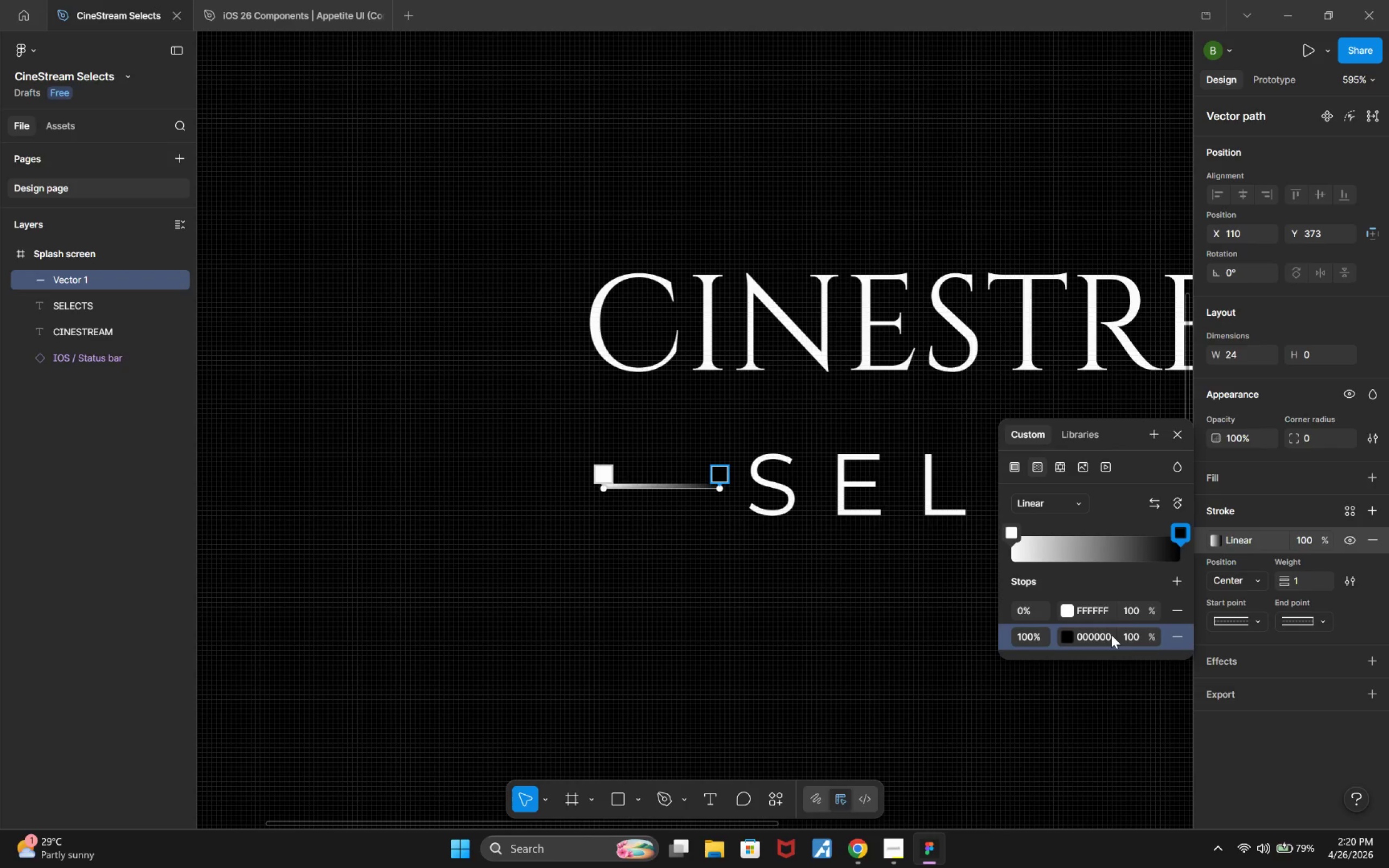 
left_click_drag(start_coordinate=[1111, 635], to_coordinate=[1062, 638])
 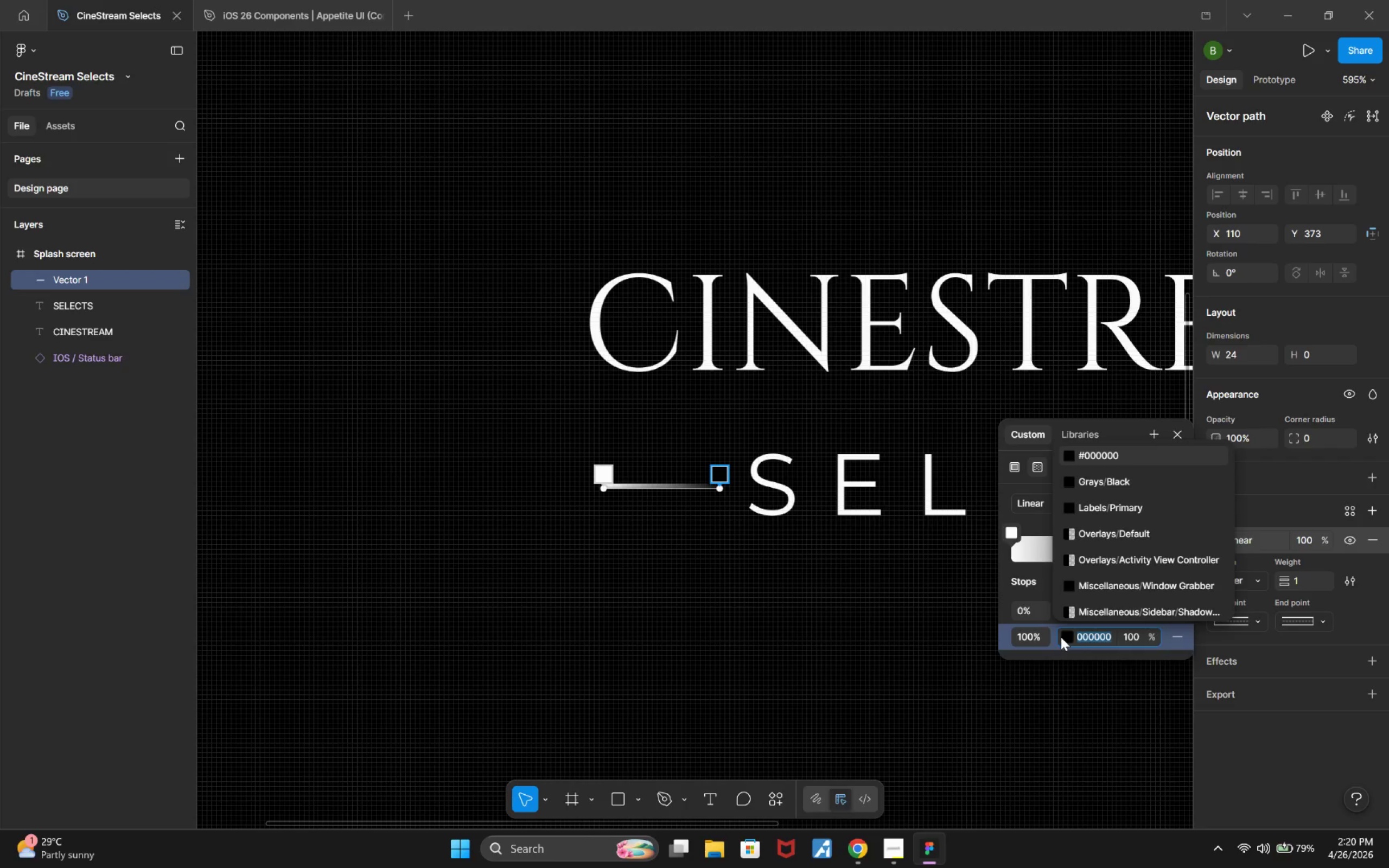 
key(Control+C)
 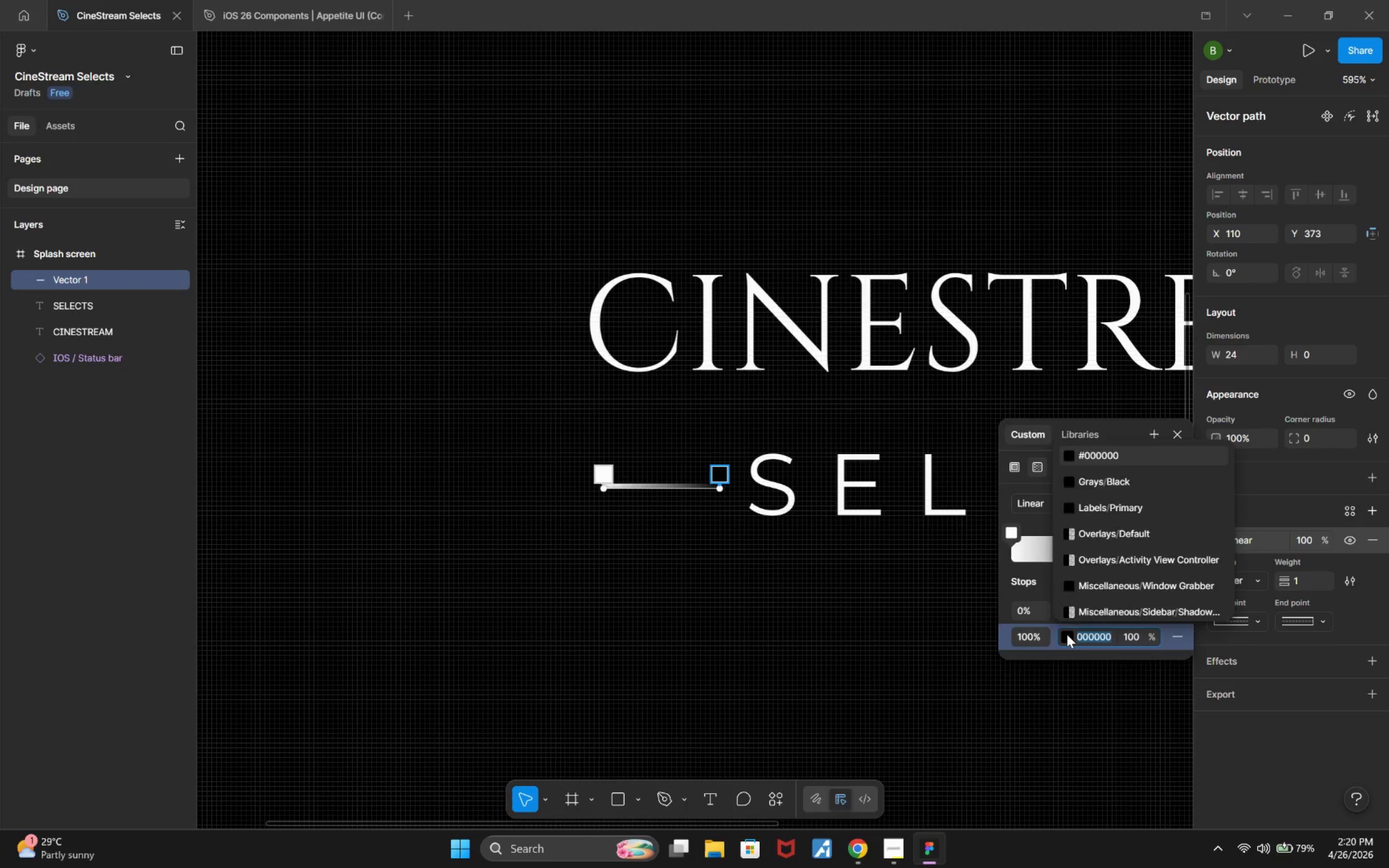 
key(Escape)
 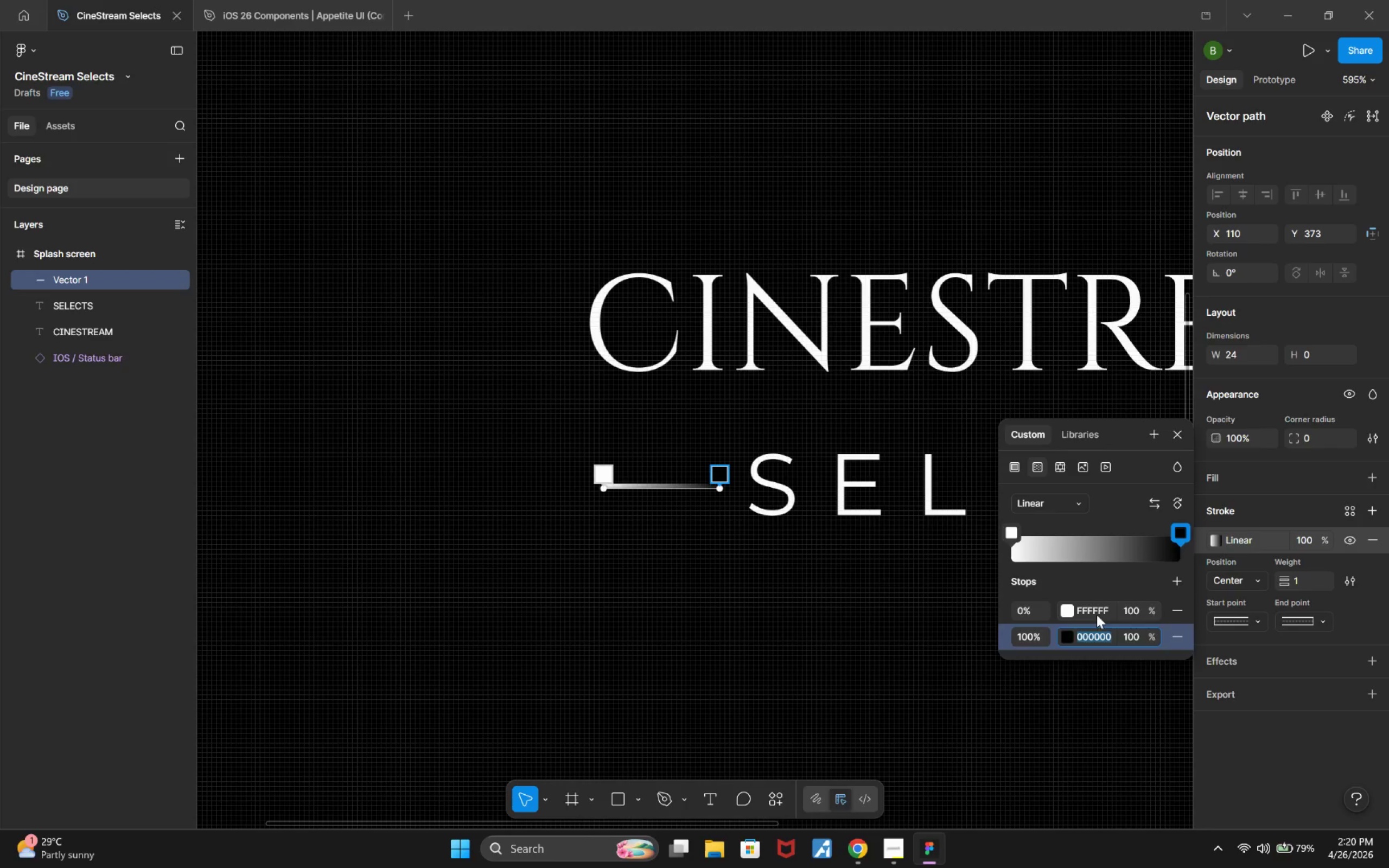 
double_click([1097, 615])
 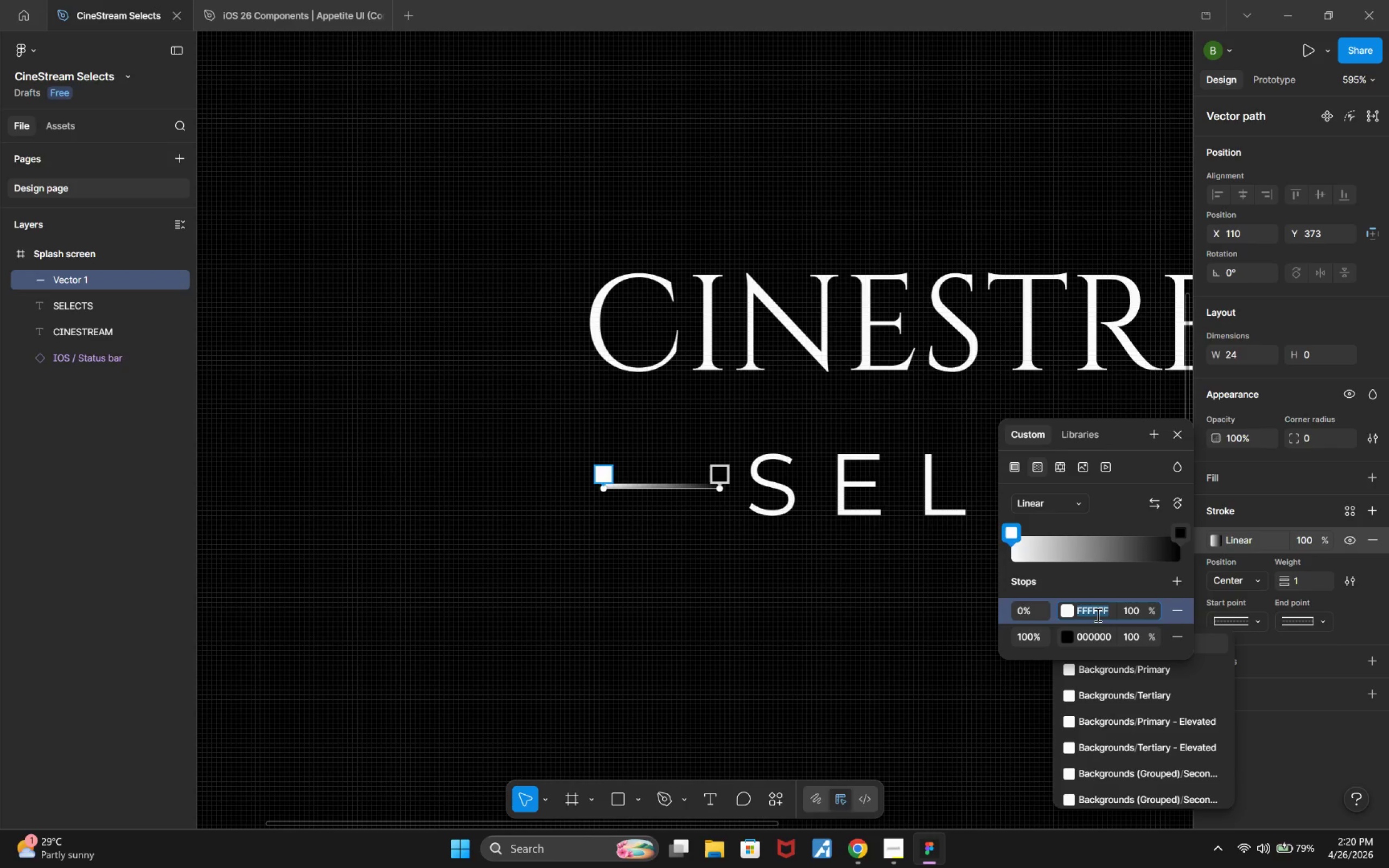 
key(Control+V)
 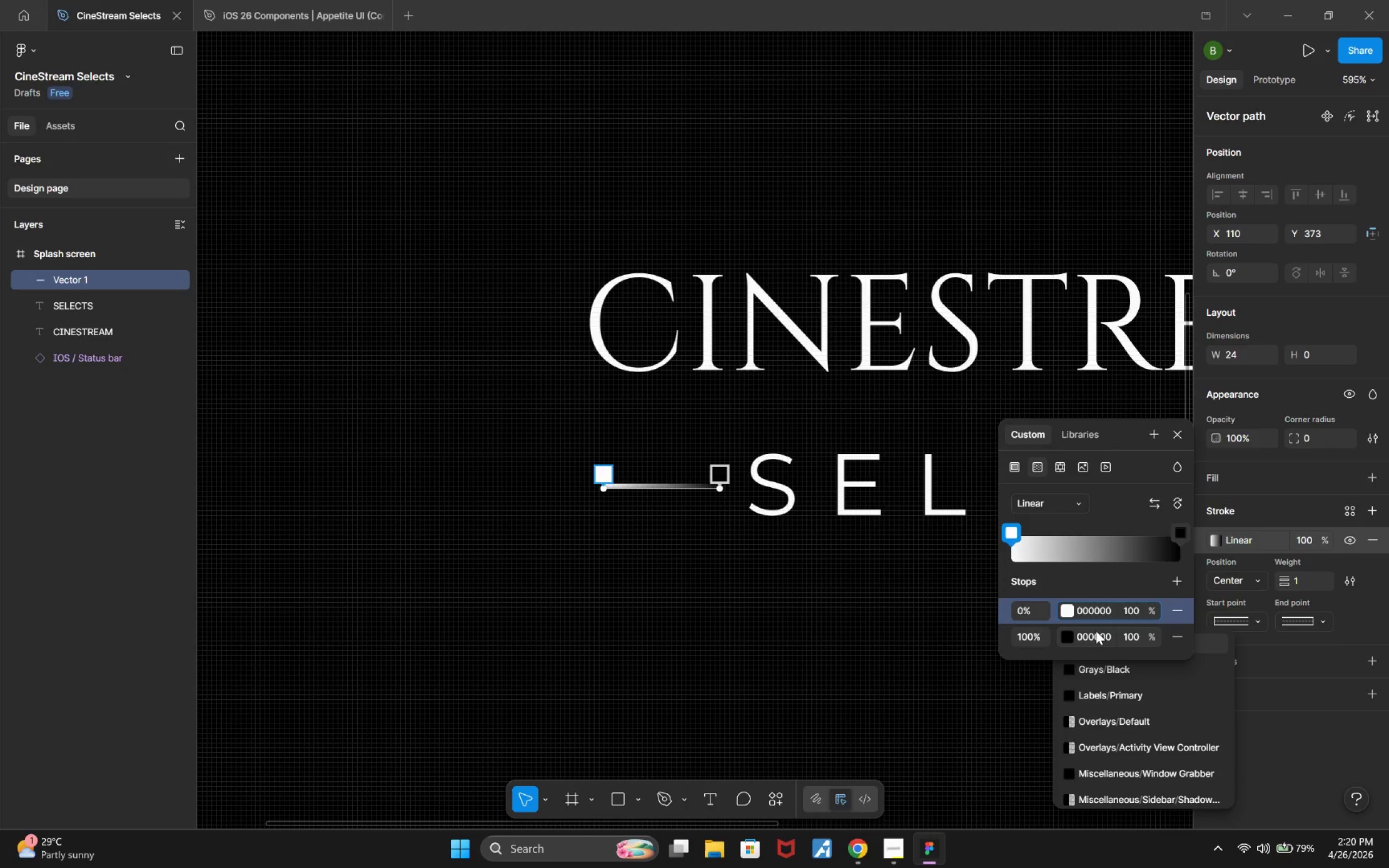 
key(Enter)
 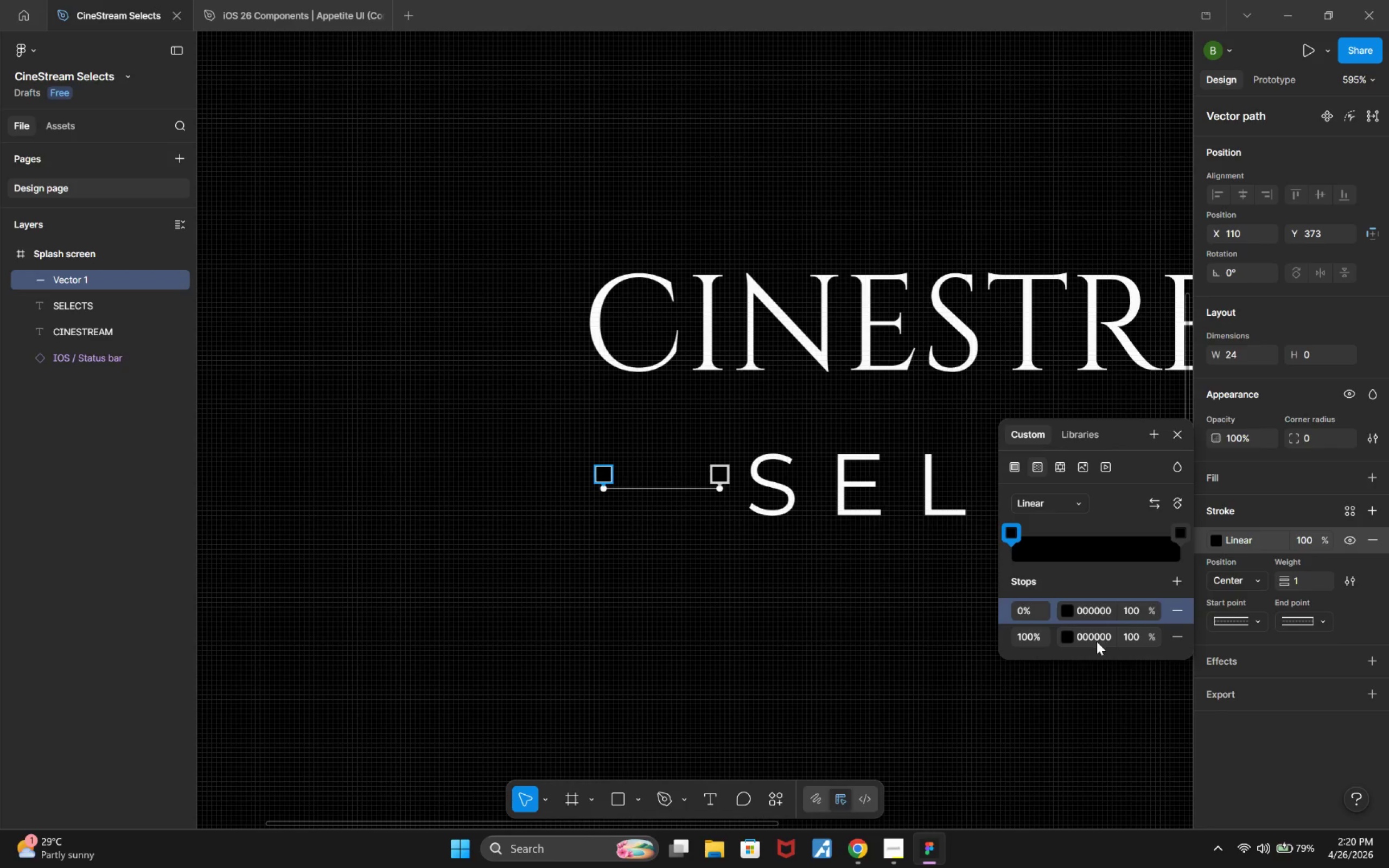 
double_click([1097, 641])
 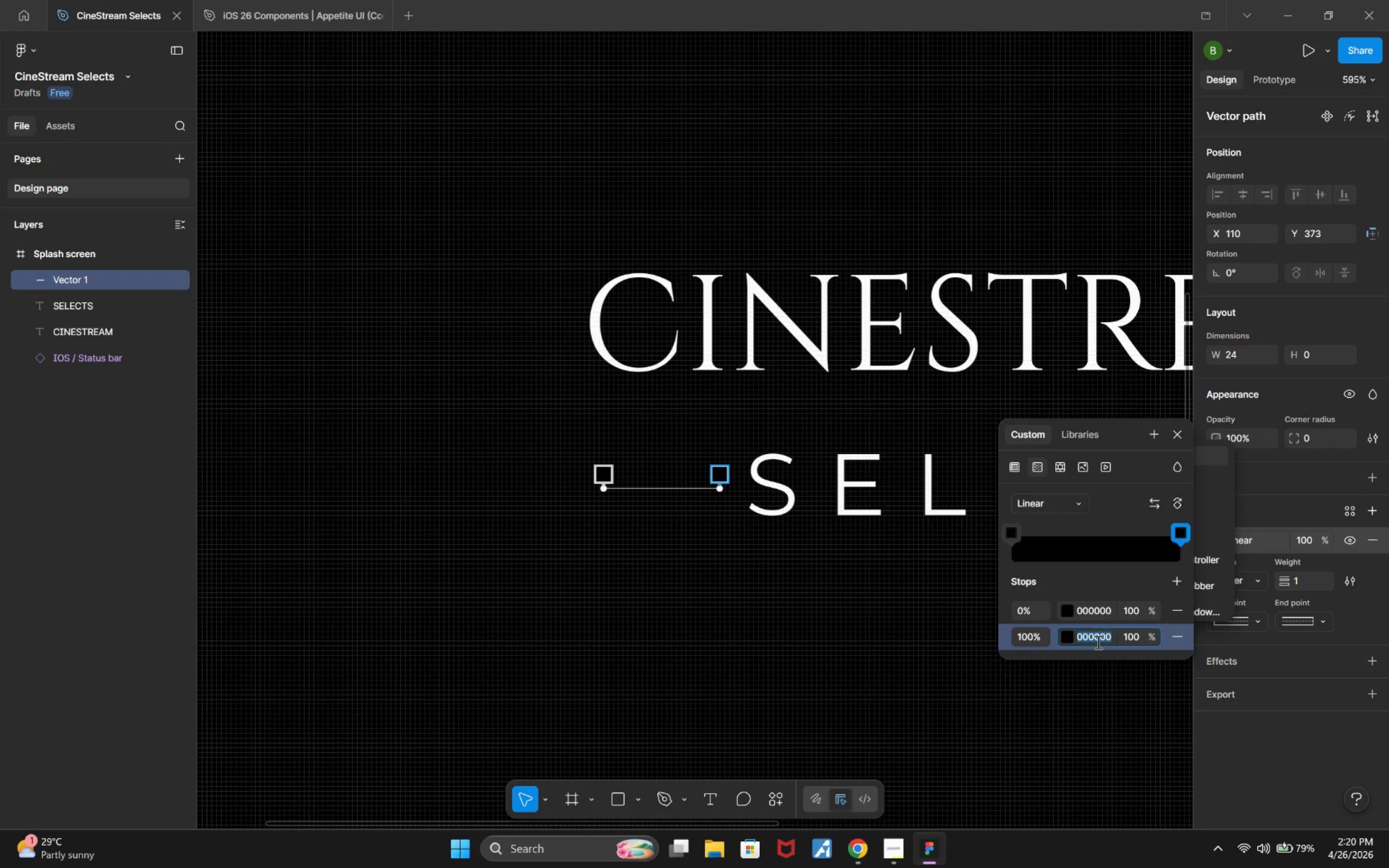 
type(ffffffff)
 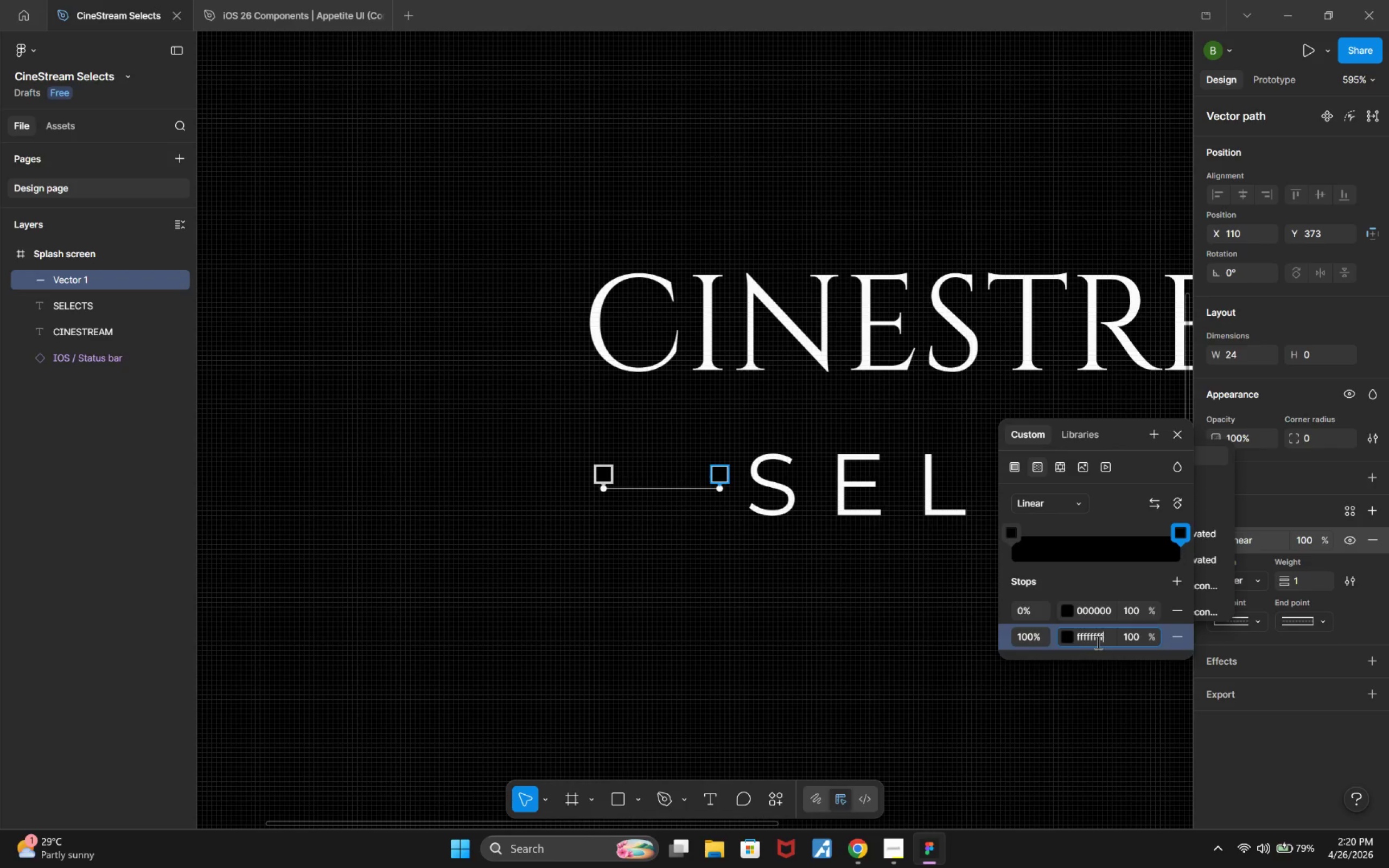 
key(Enter)
 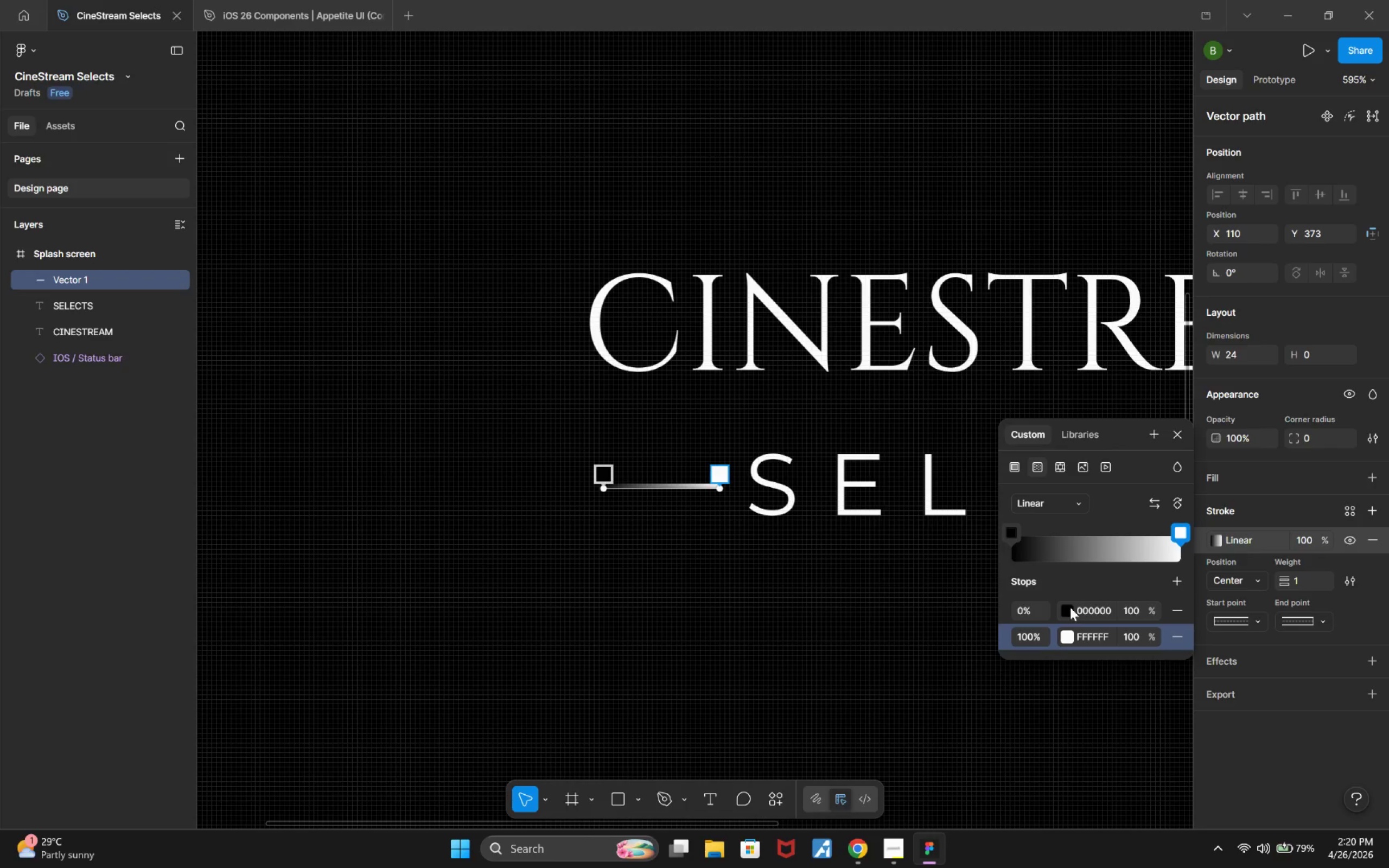 
wait(6.86)
 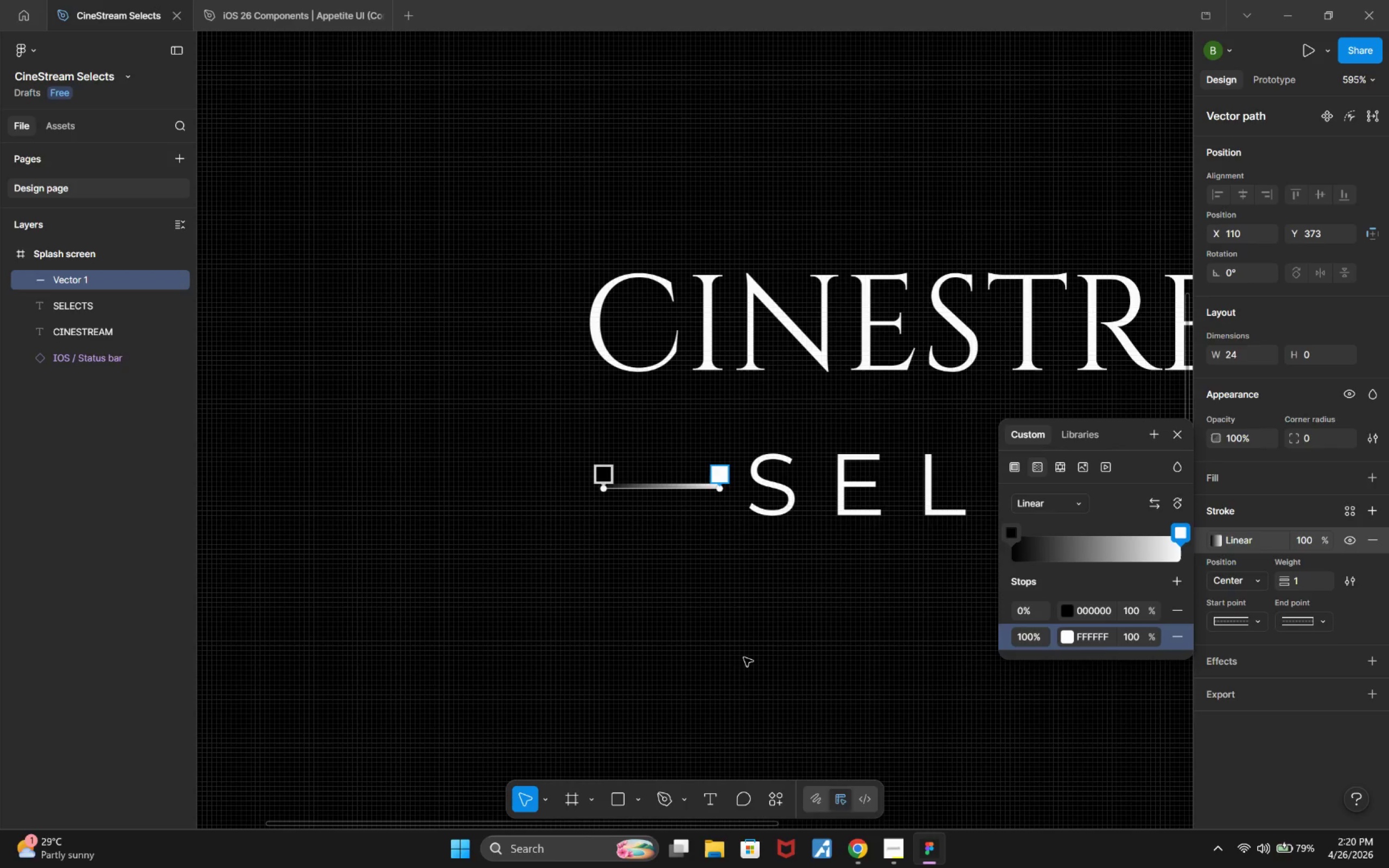 
mouse_move([1049, 616])
 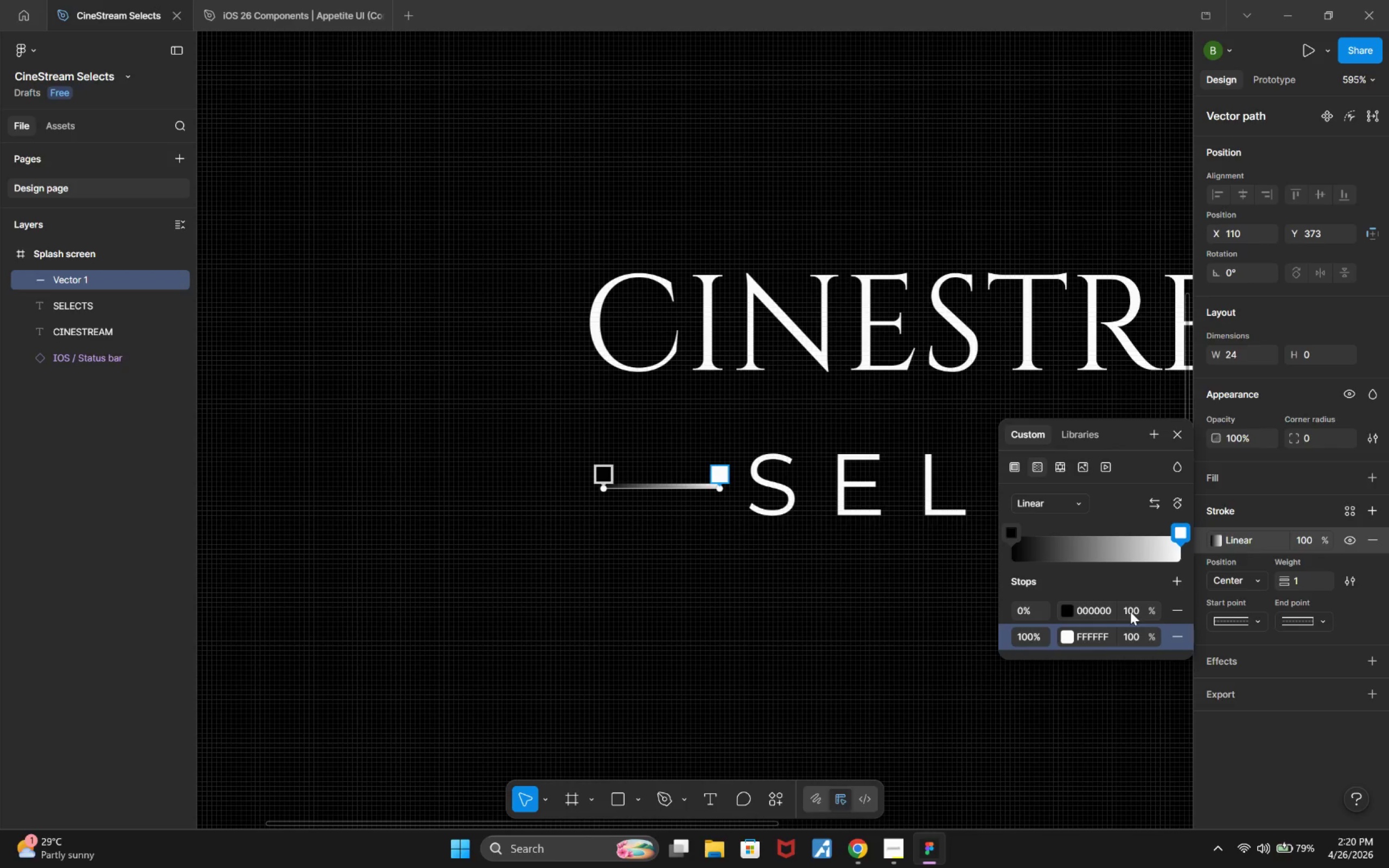 
hold_key(key=ArrowDown, duration=1.5)
 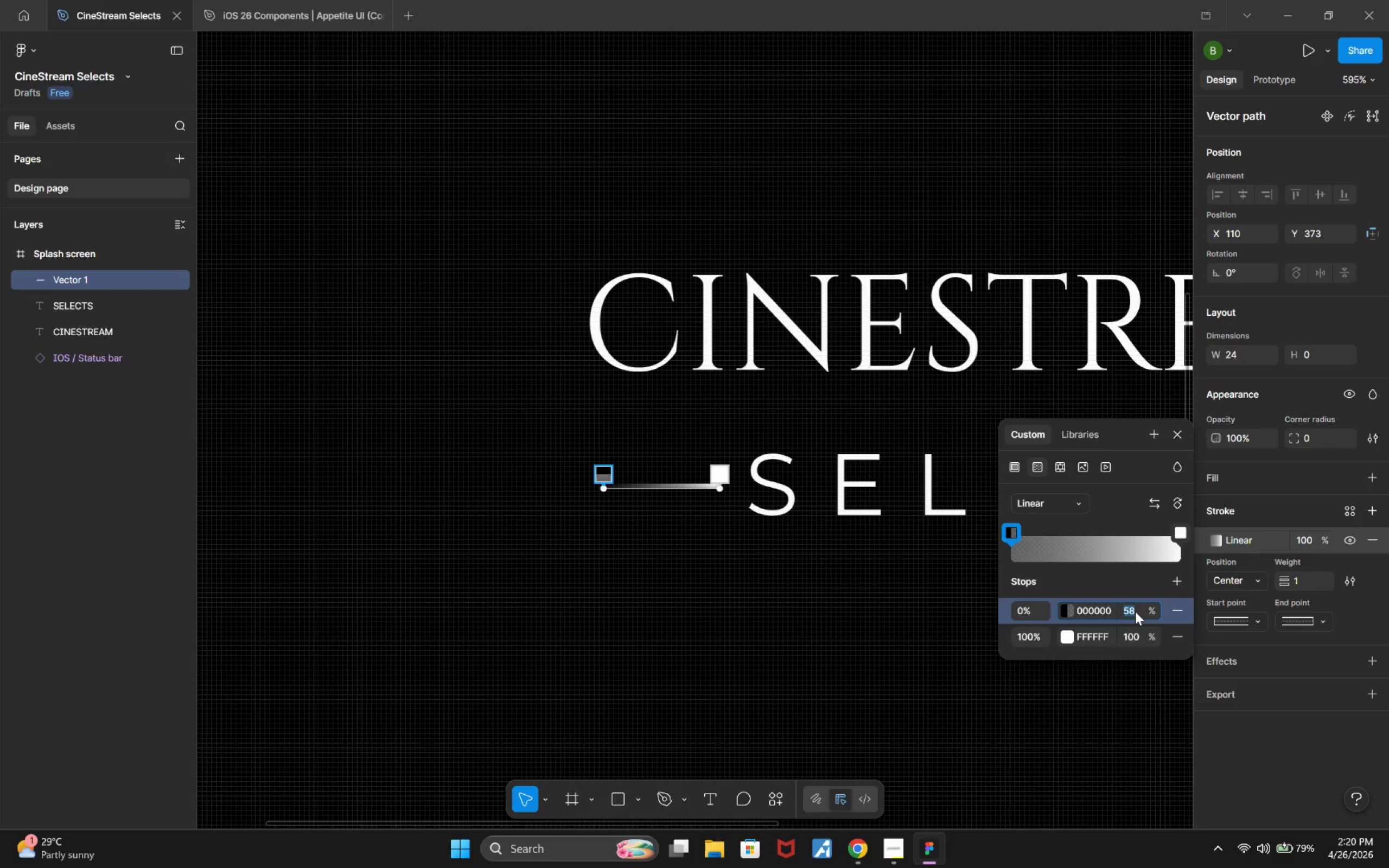 
hold_key(key=ArrowDown, duration=1.51)
 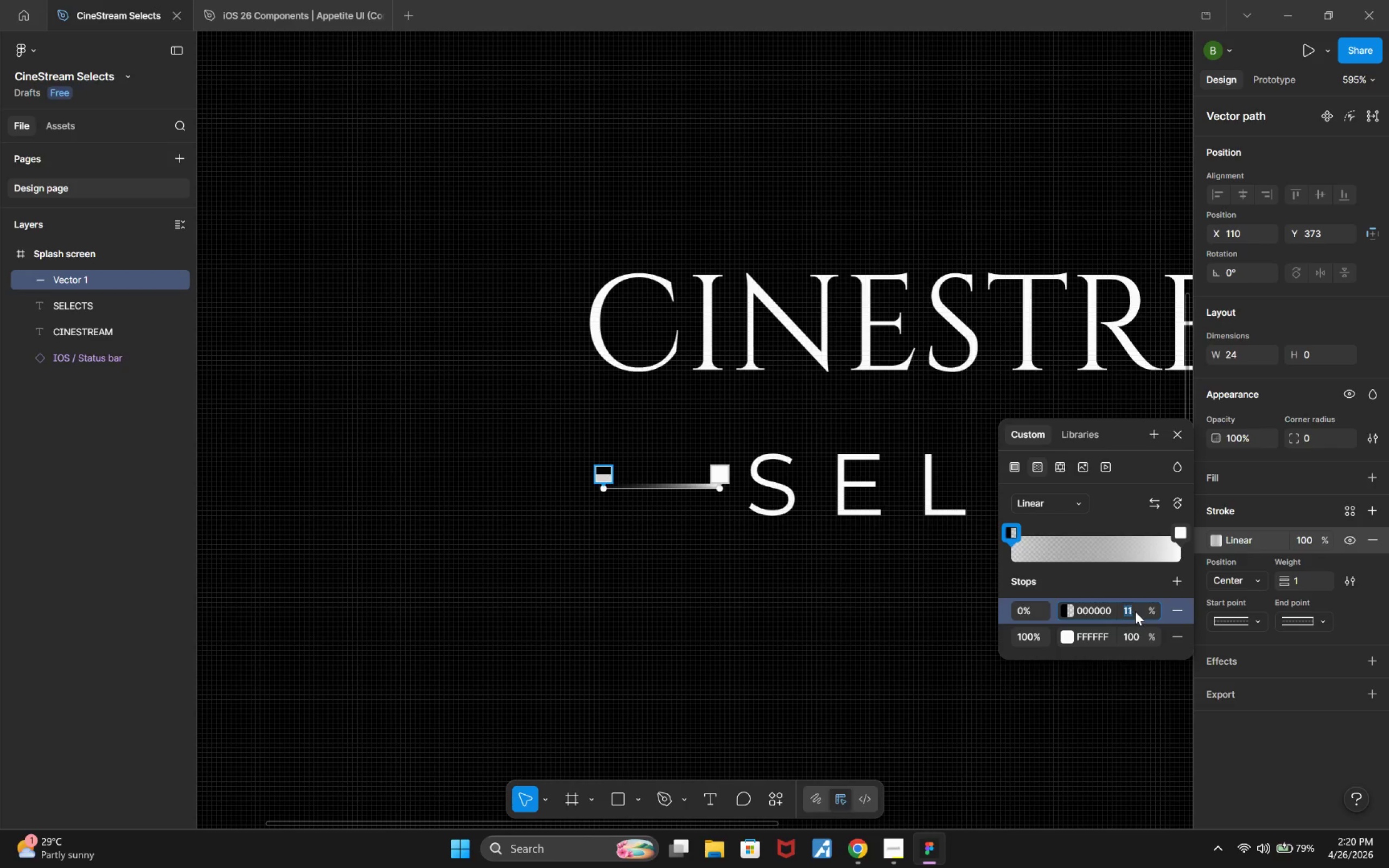 
hold_key(key=ArrowDown, duration=1.5)
 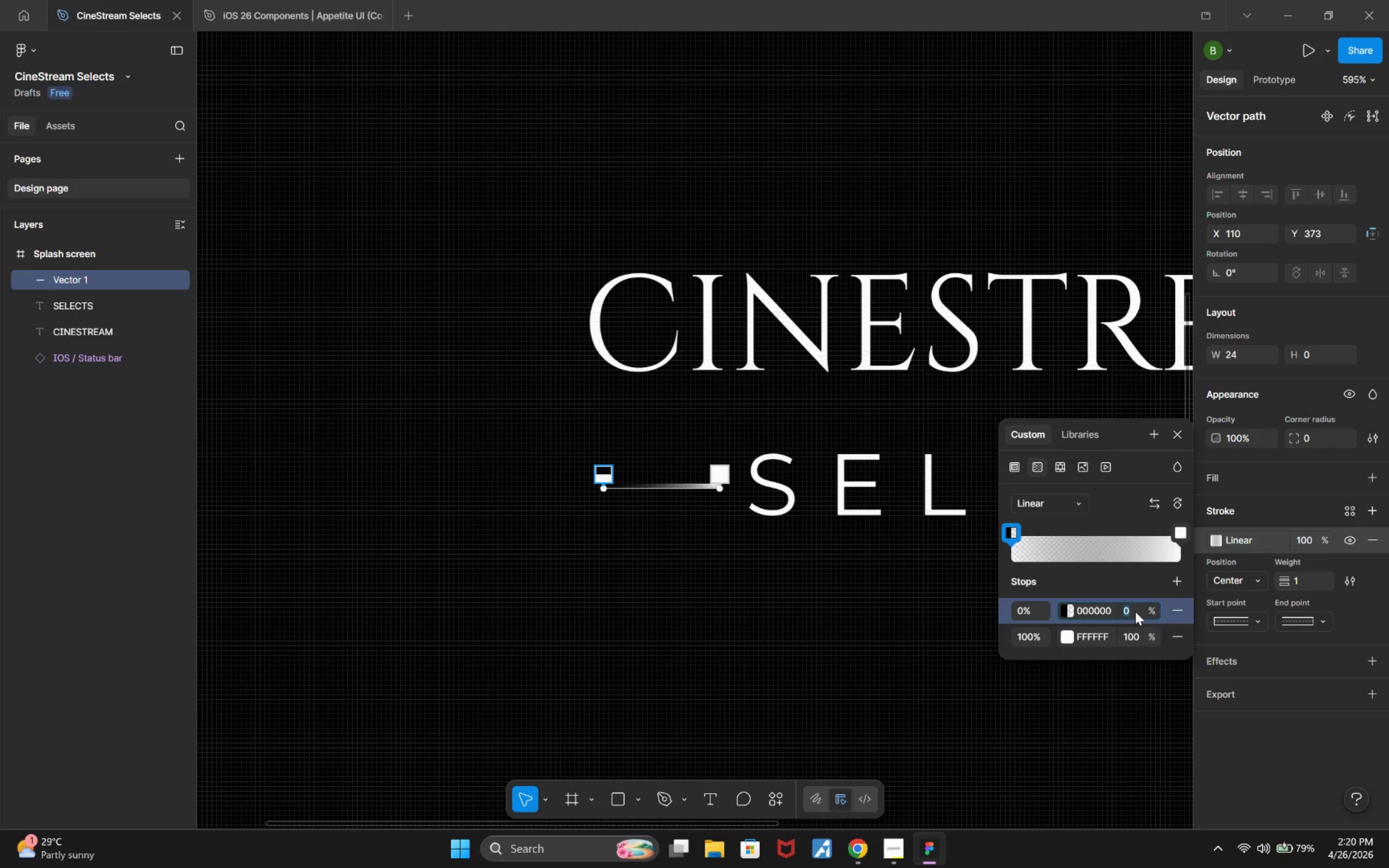 
key(ArrowDown)
 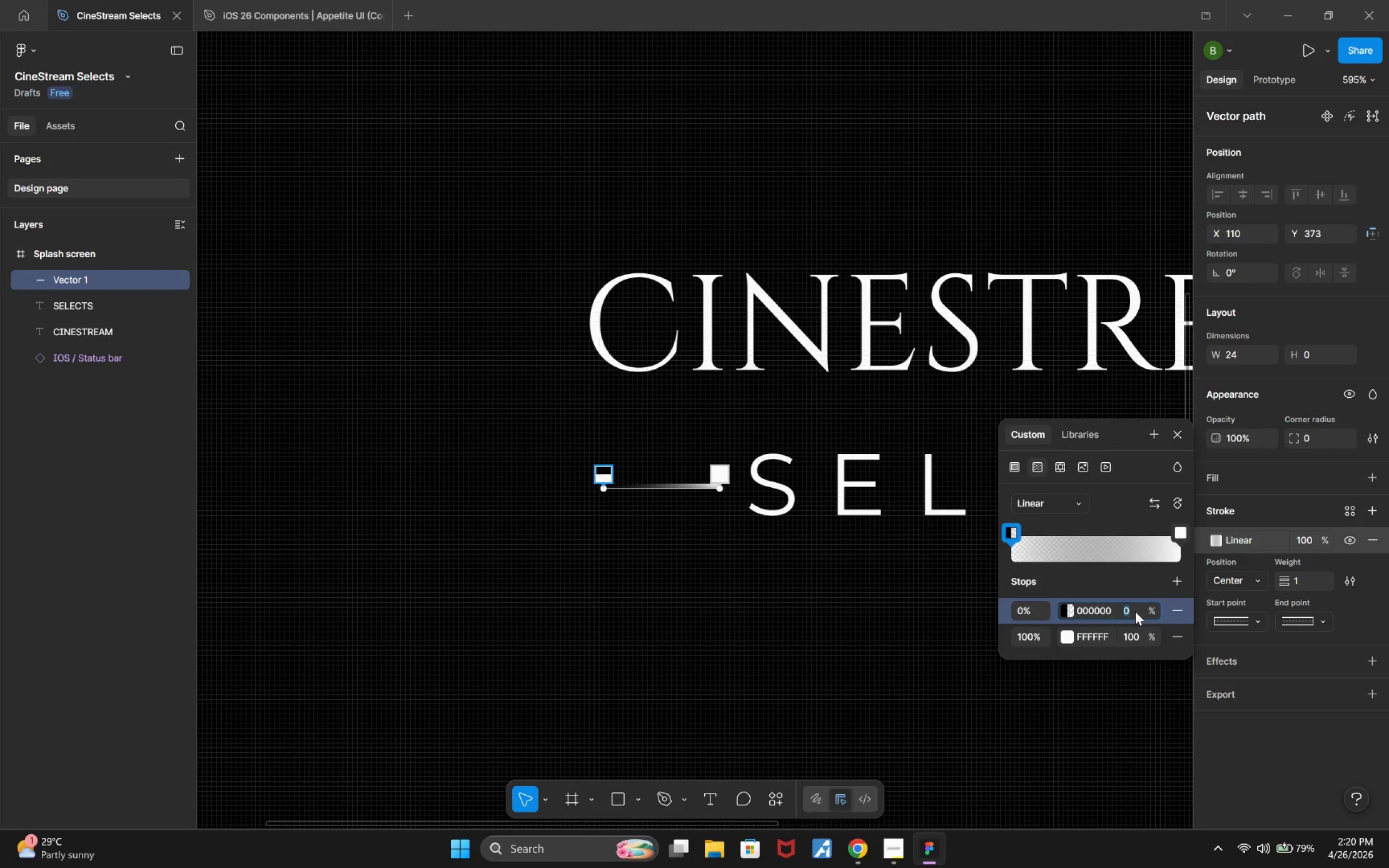 
key(ArrowDown)
 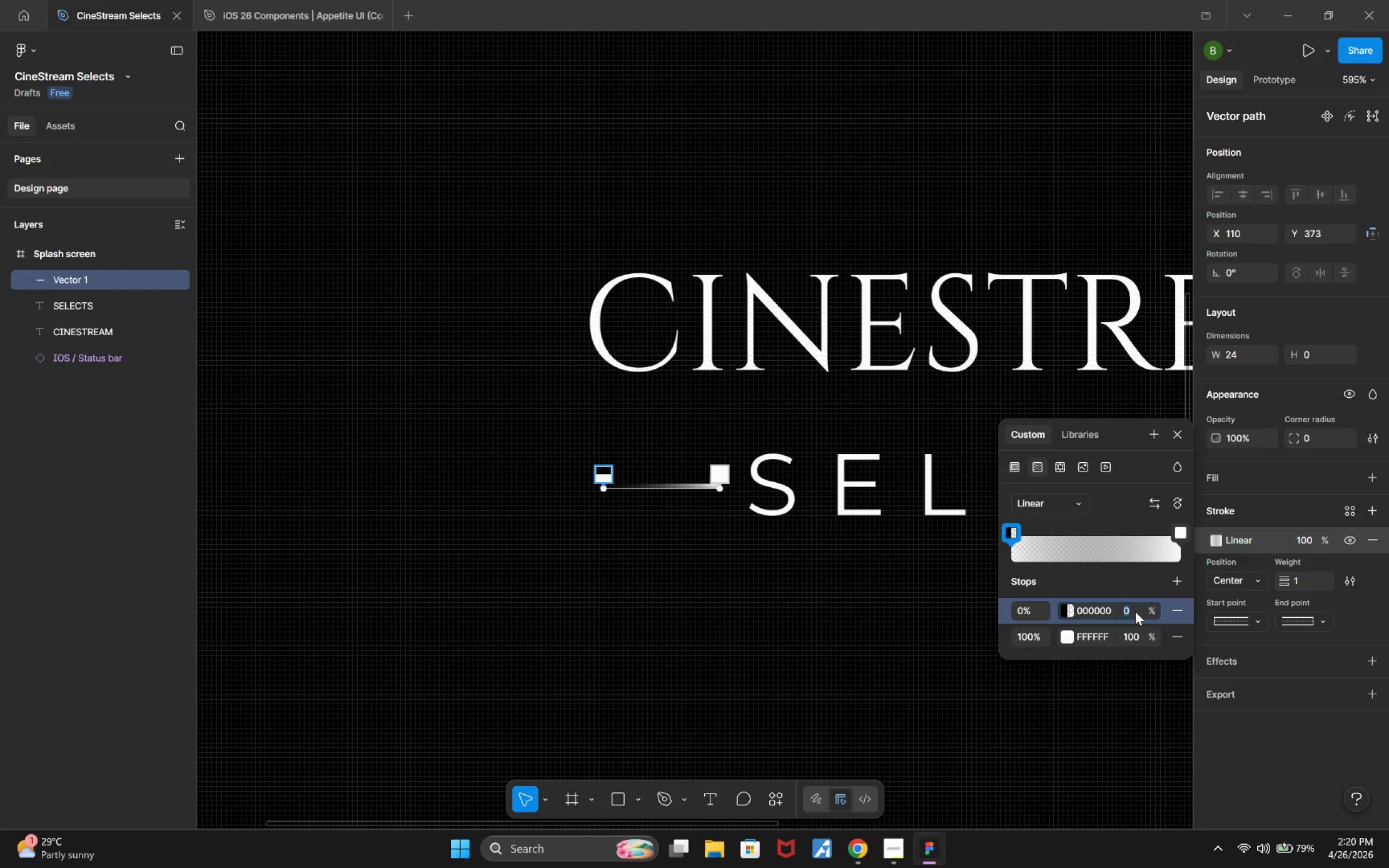 
key(ArrowDown)
 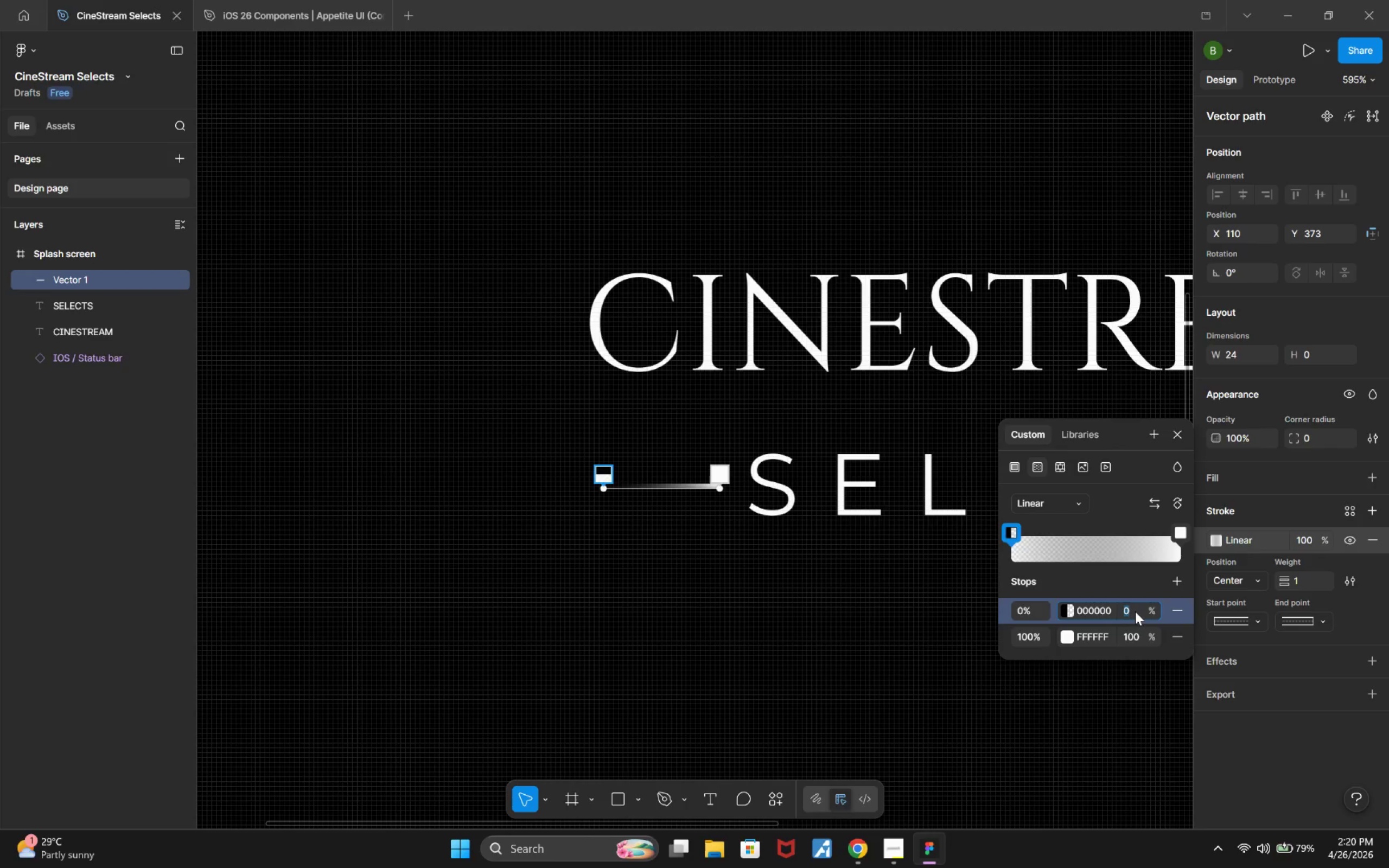 
key(ArrowDown)
 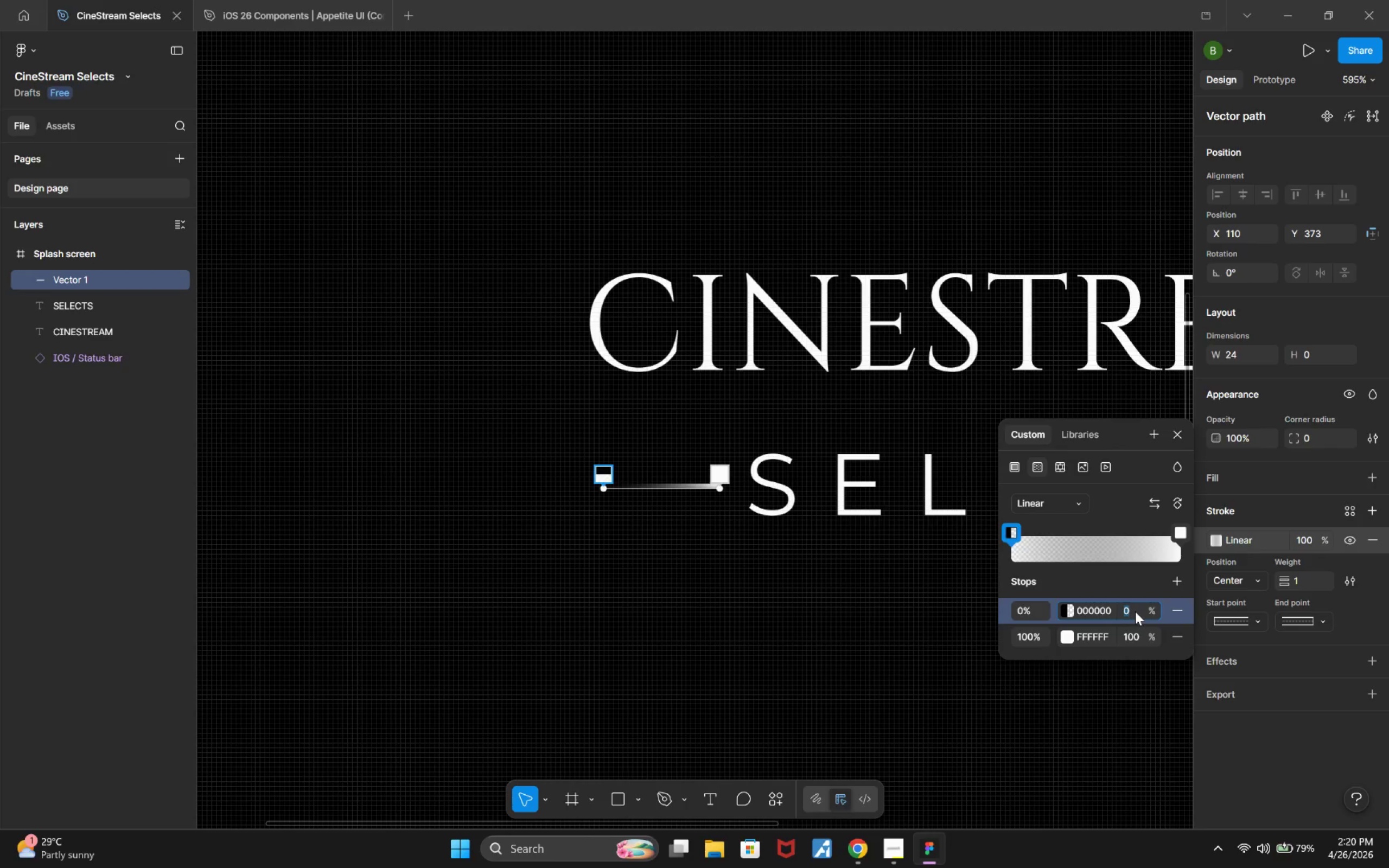 
key(ArrowDown)
 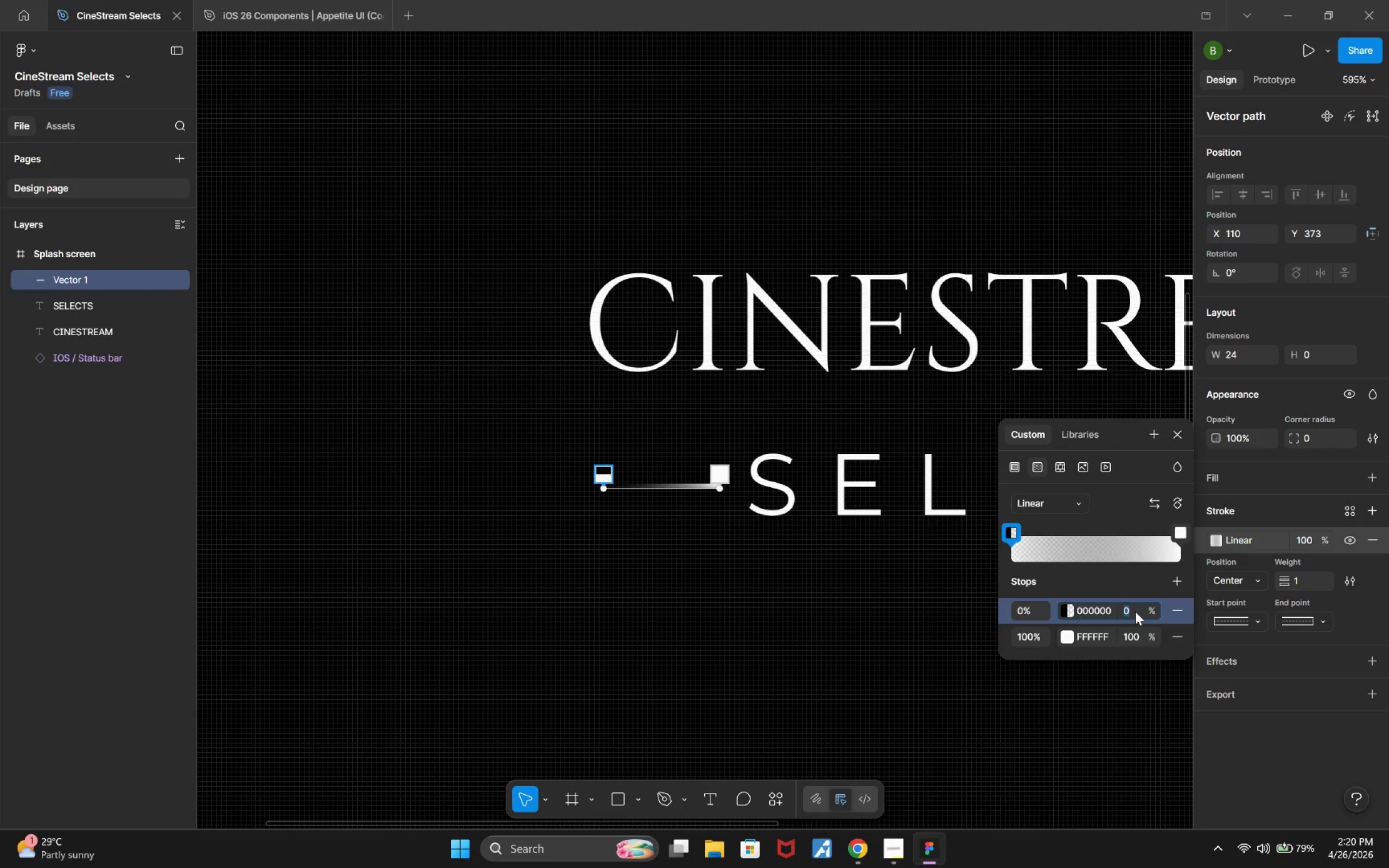 
key(ArrowDown)
 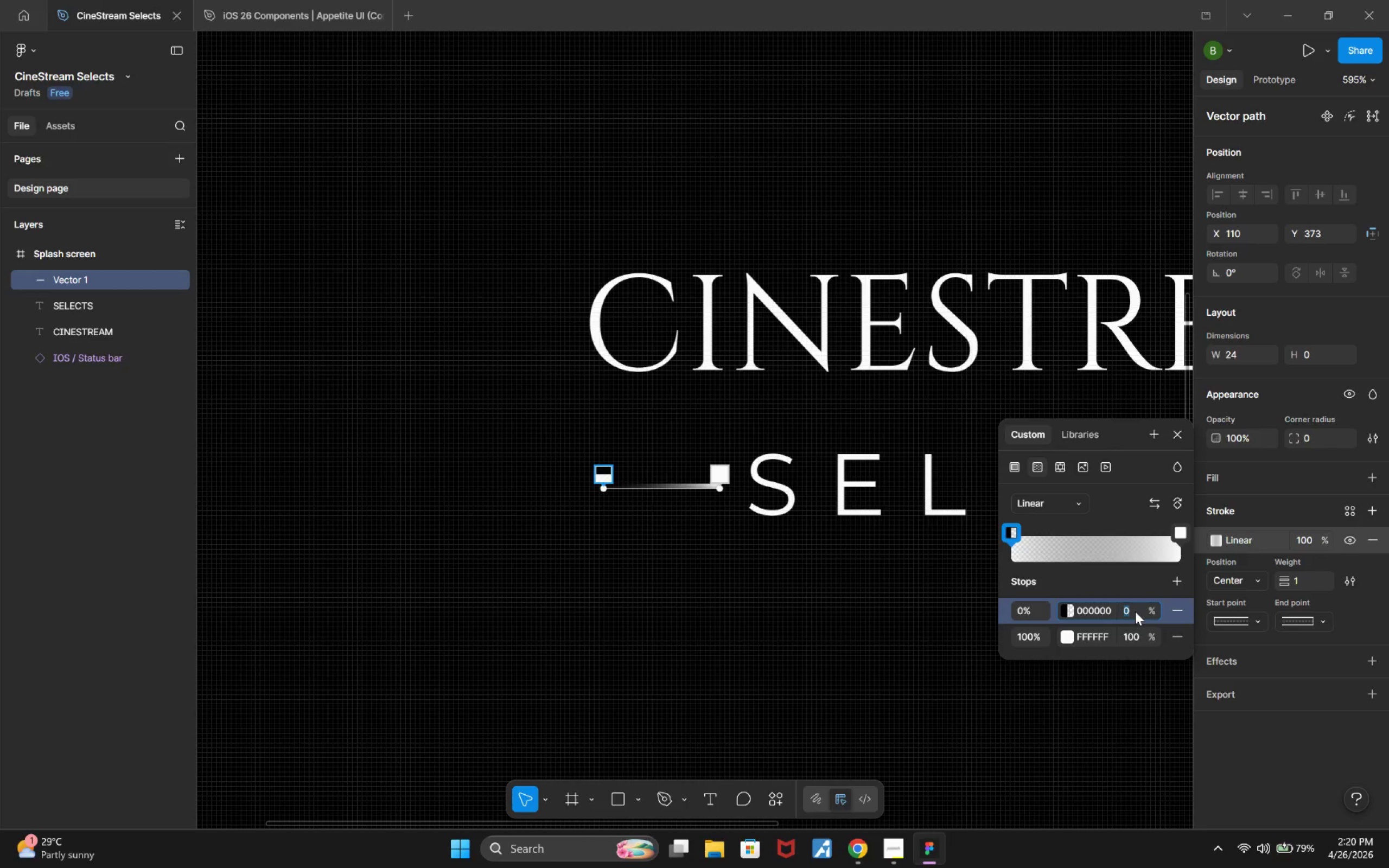 
wait(7.45)
 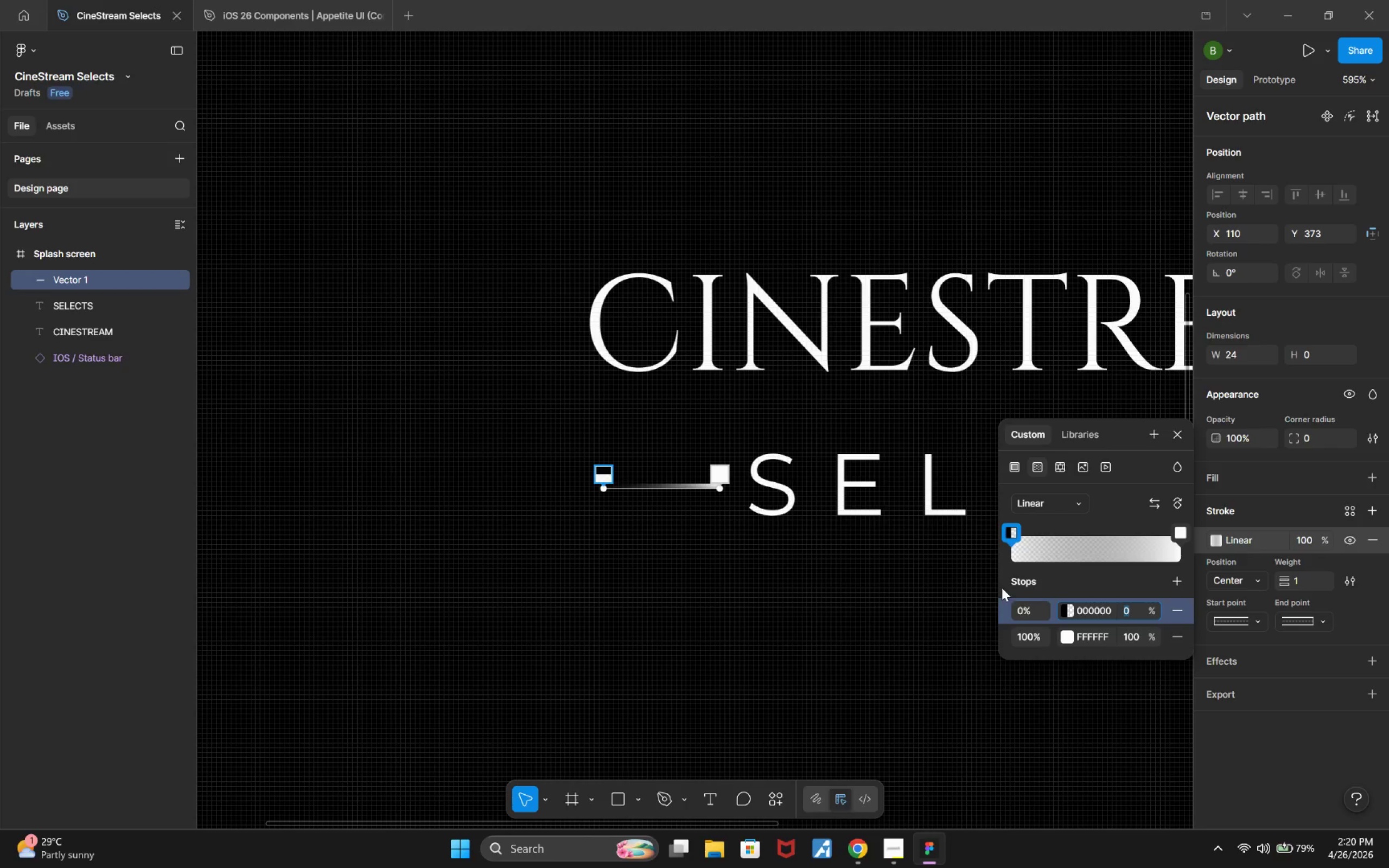 
left_click_drag(start_coordinate=[1012, 538], to_coordinate=[1028, 538])
 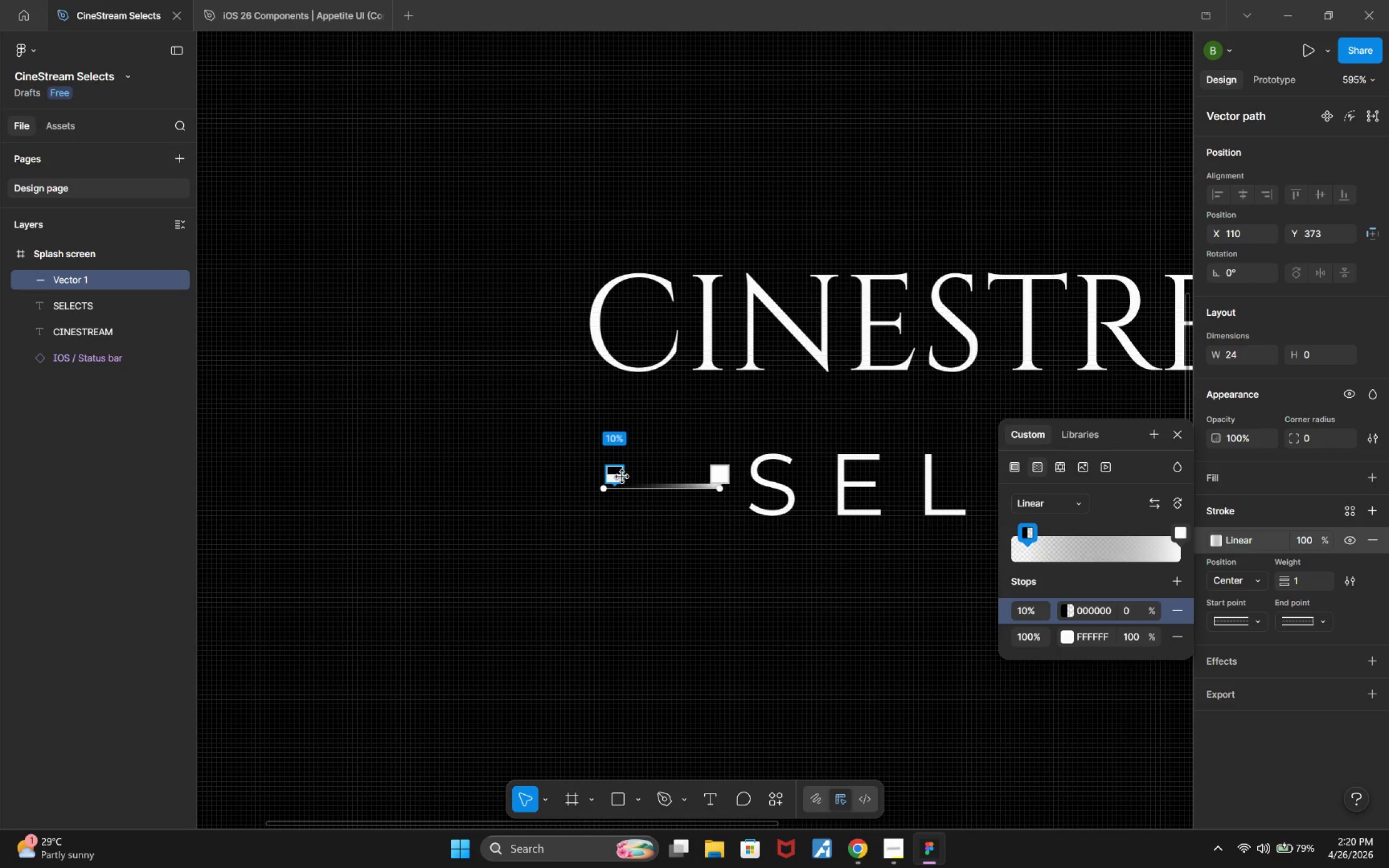 
left_click_drag(start_coordinate=[623, 478], to_coordinate=[617, 458])
 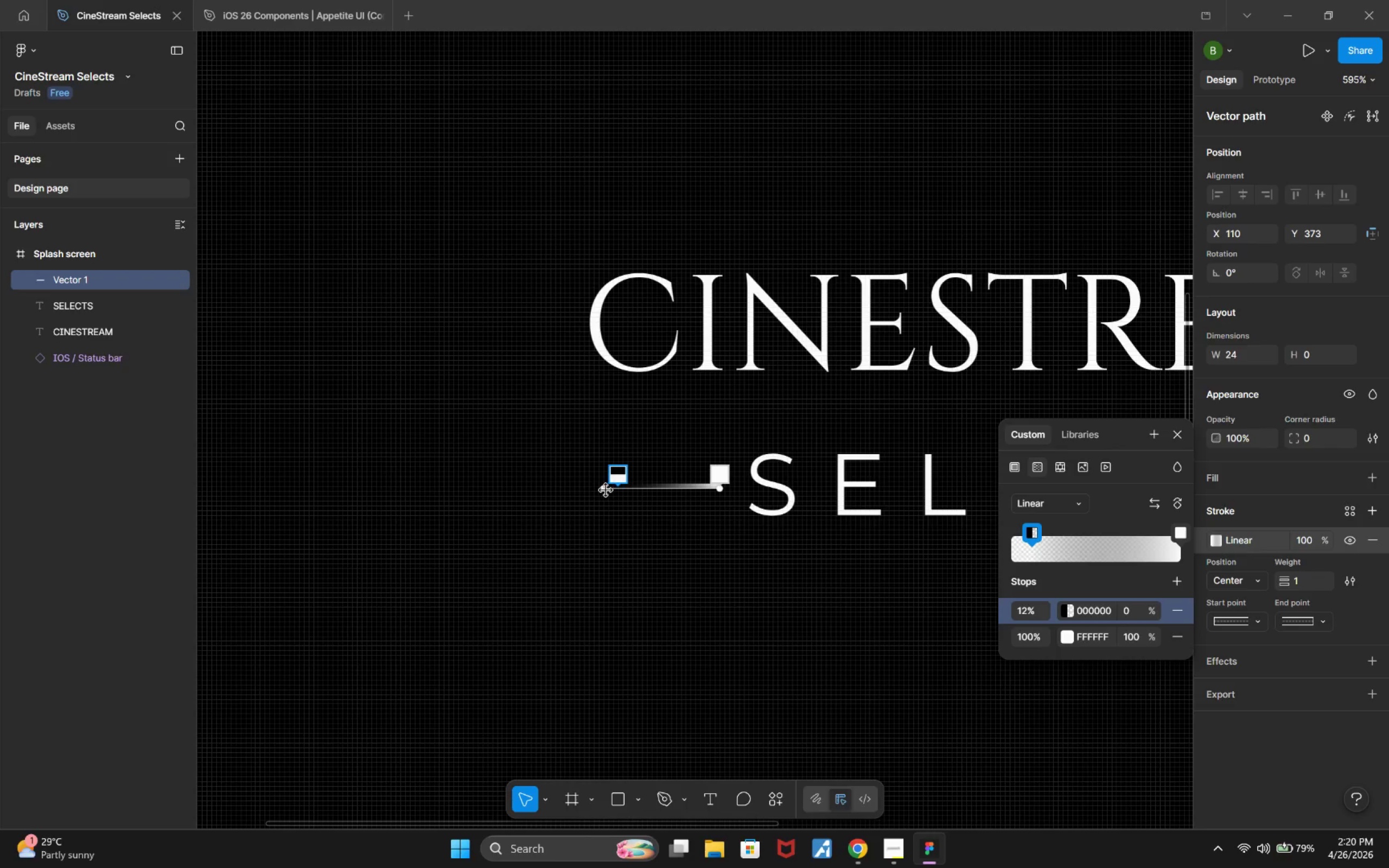 
left_click_drag(start_coordinate=[604, 490], to_coordinate=[605, 483])
 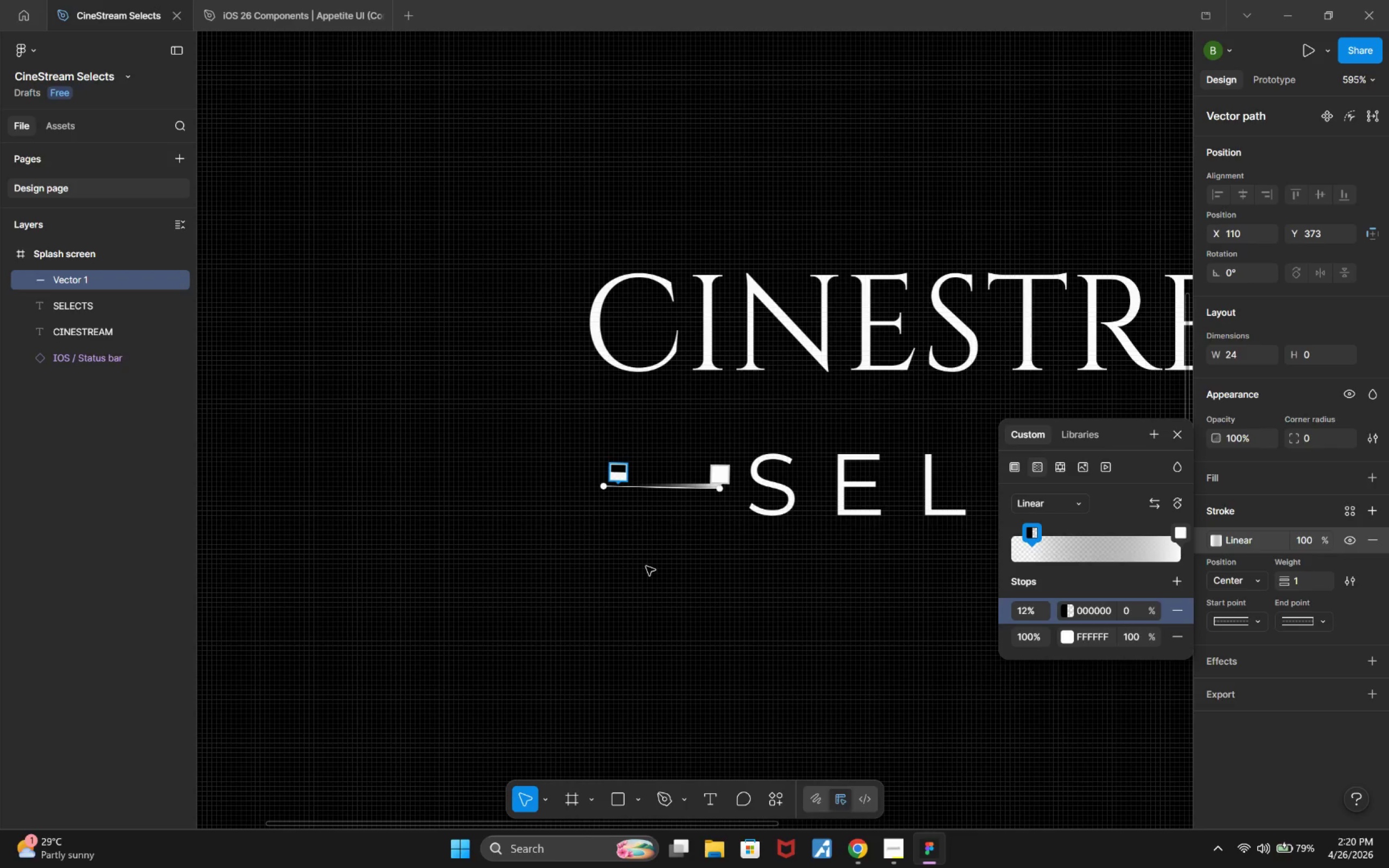 
hold_key(key=ControlLeft, duration=0.66)
scroll: coordinate [628, 559], scroll_direction: up, amount: 10.0
 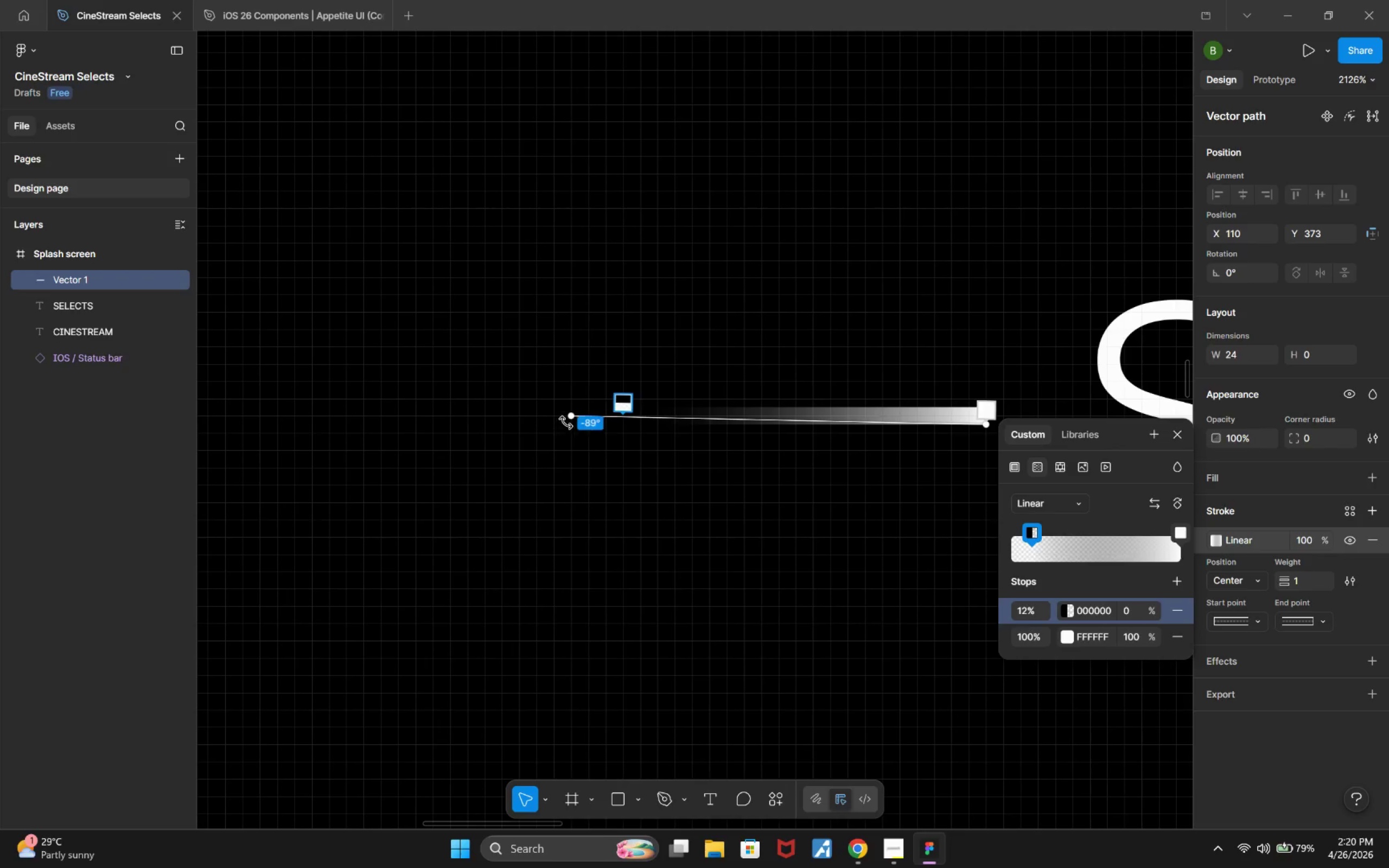 
left_click_drag(start_coordinate=[571, 419], to_coordinate=[599, 425])
 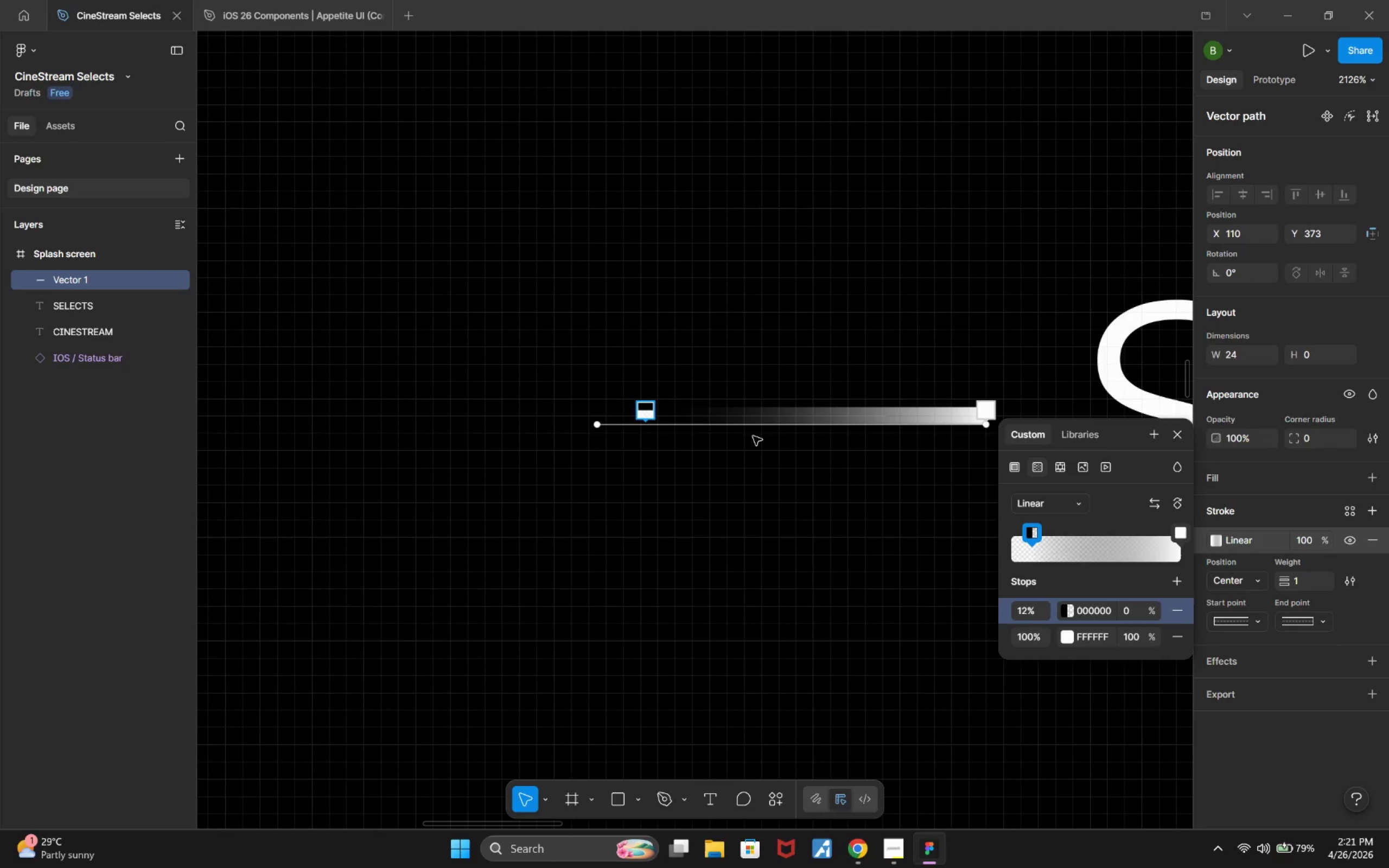 
mouse_move([762, 439])
 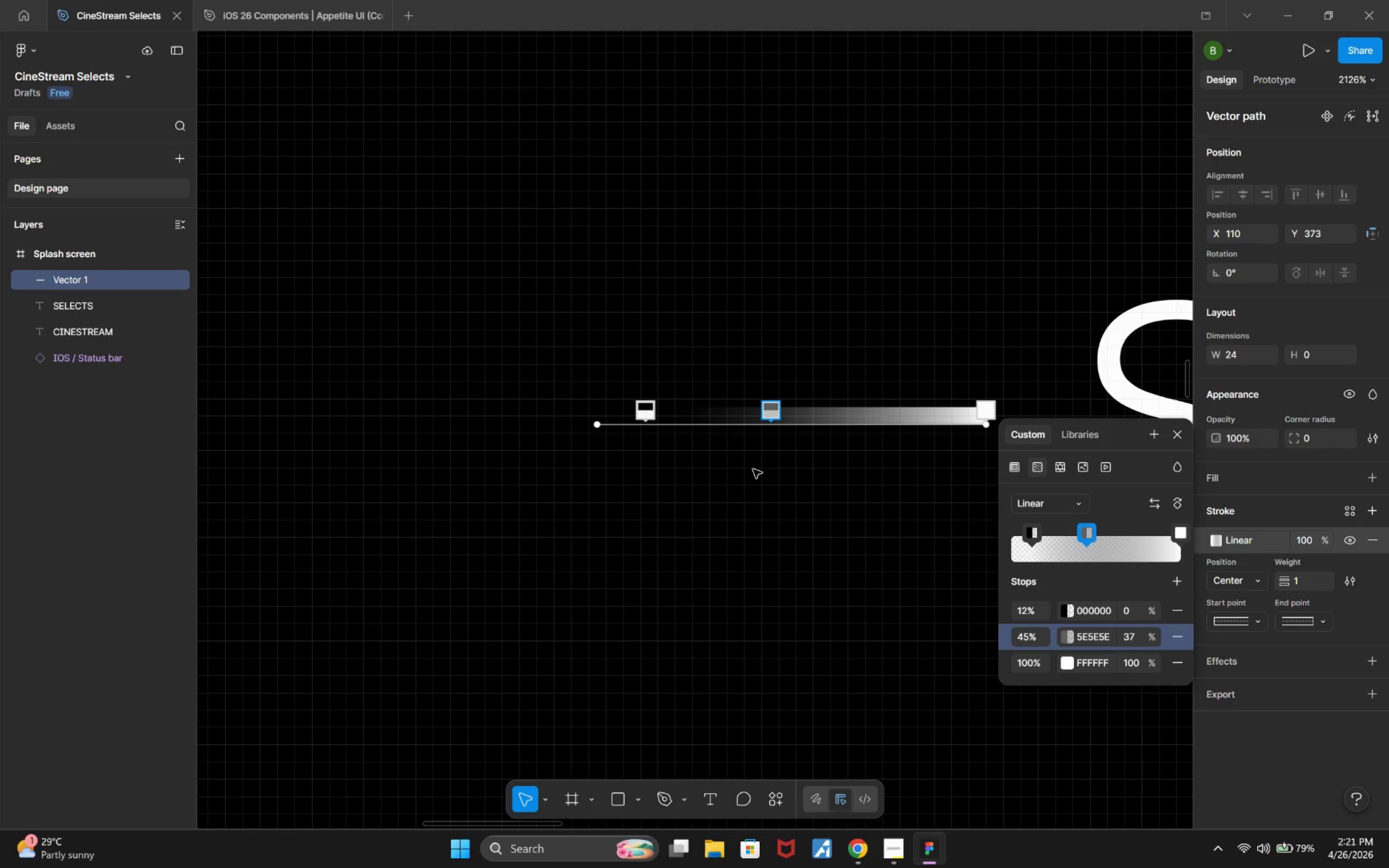 
wait(8.79)
 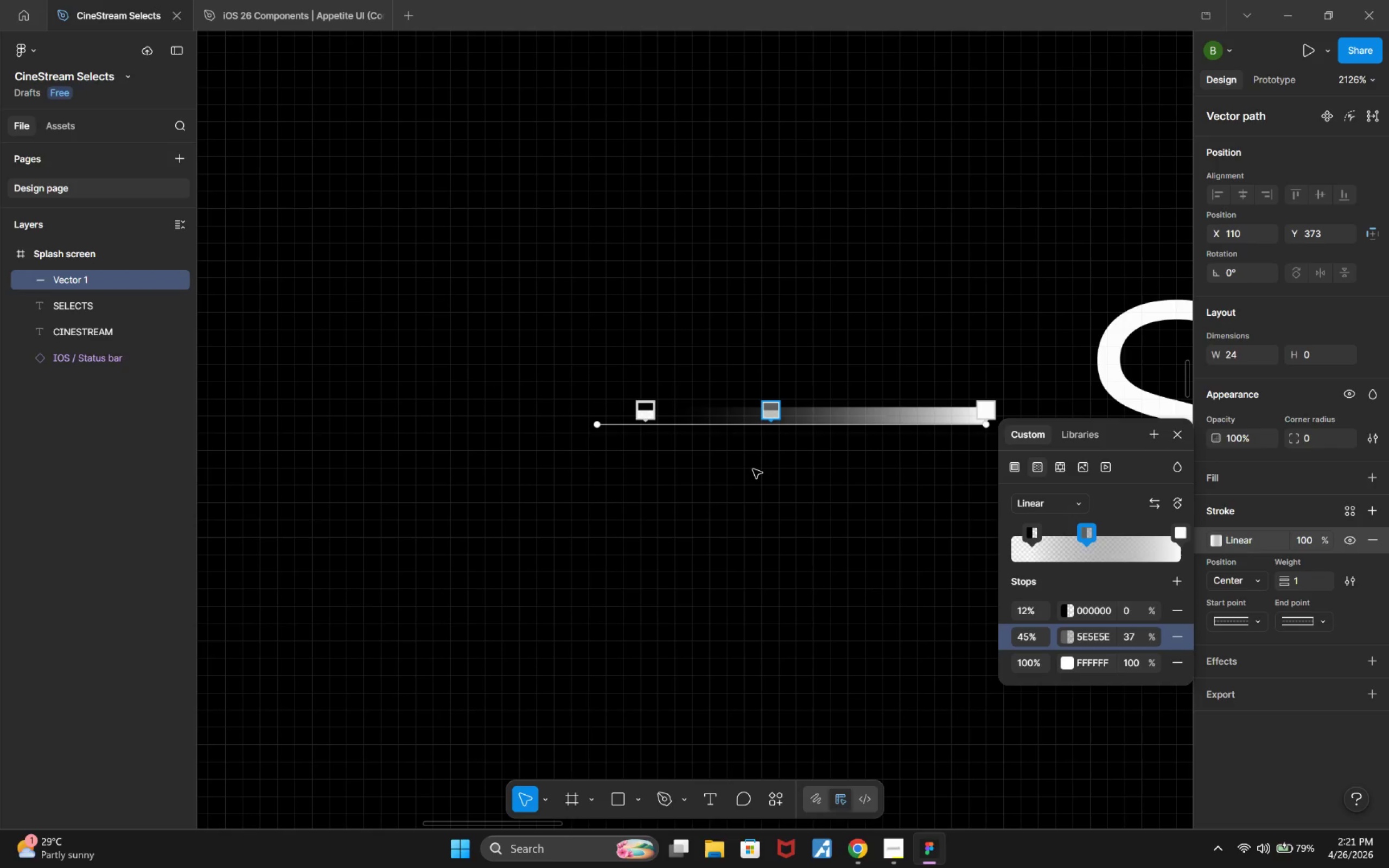 
left_click([1178, 635])
 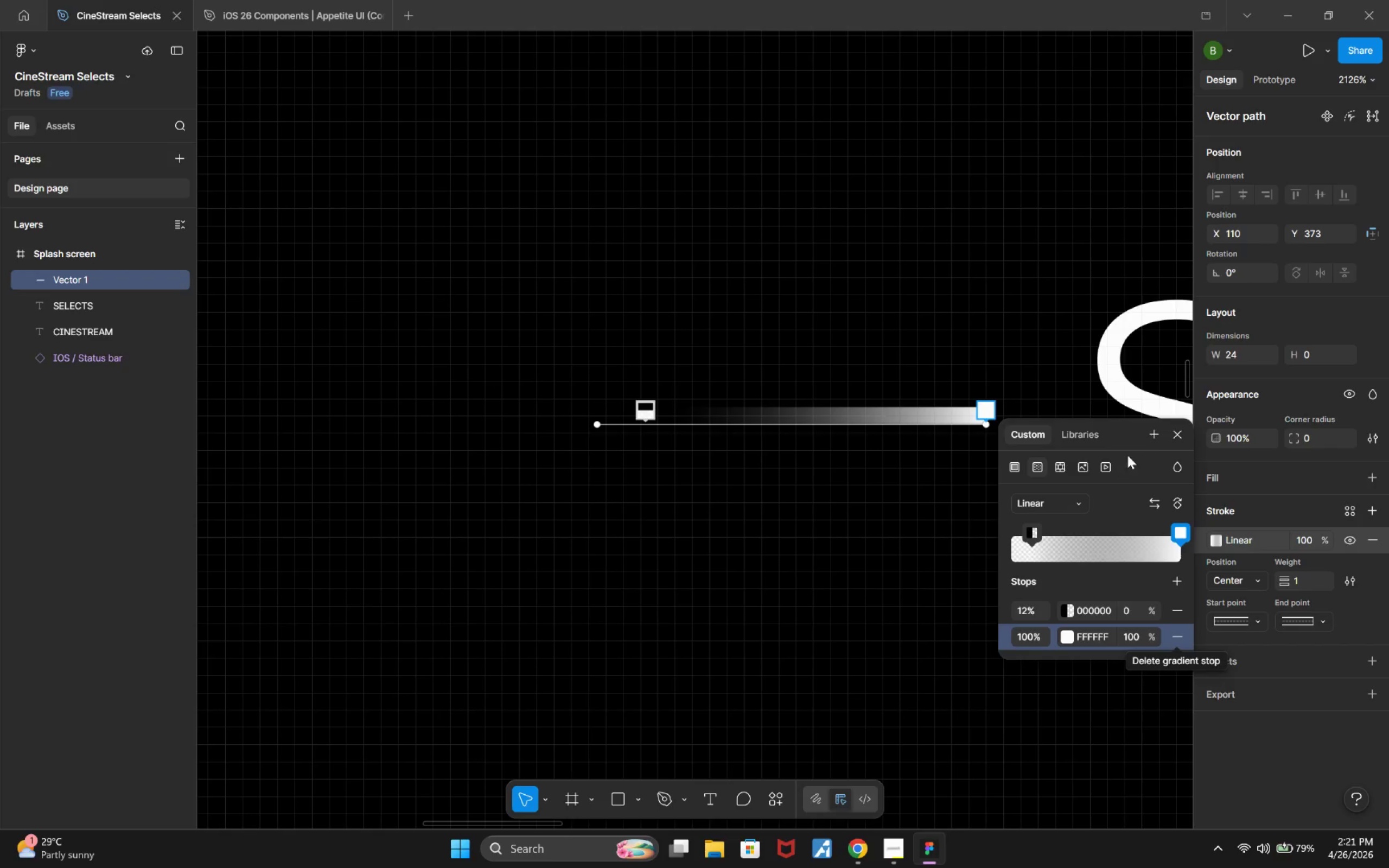 
left_click([1172, 433])
 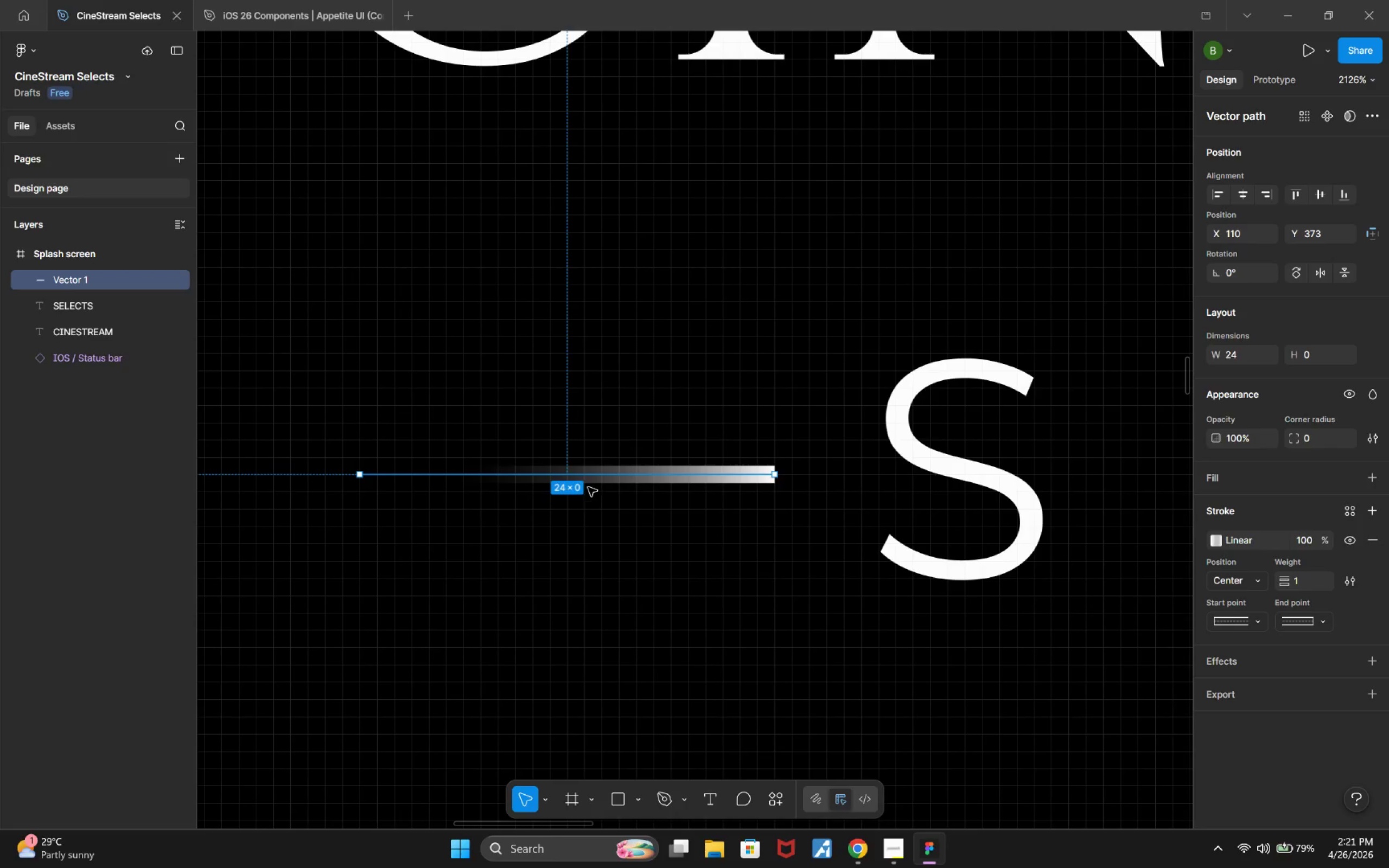 
left_click([588, 480])
 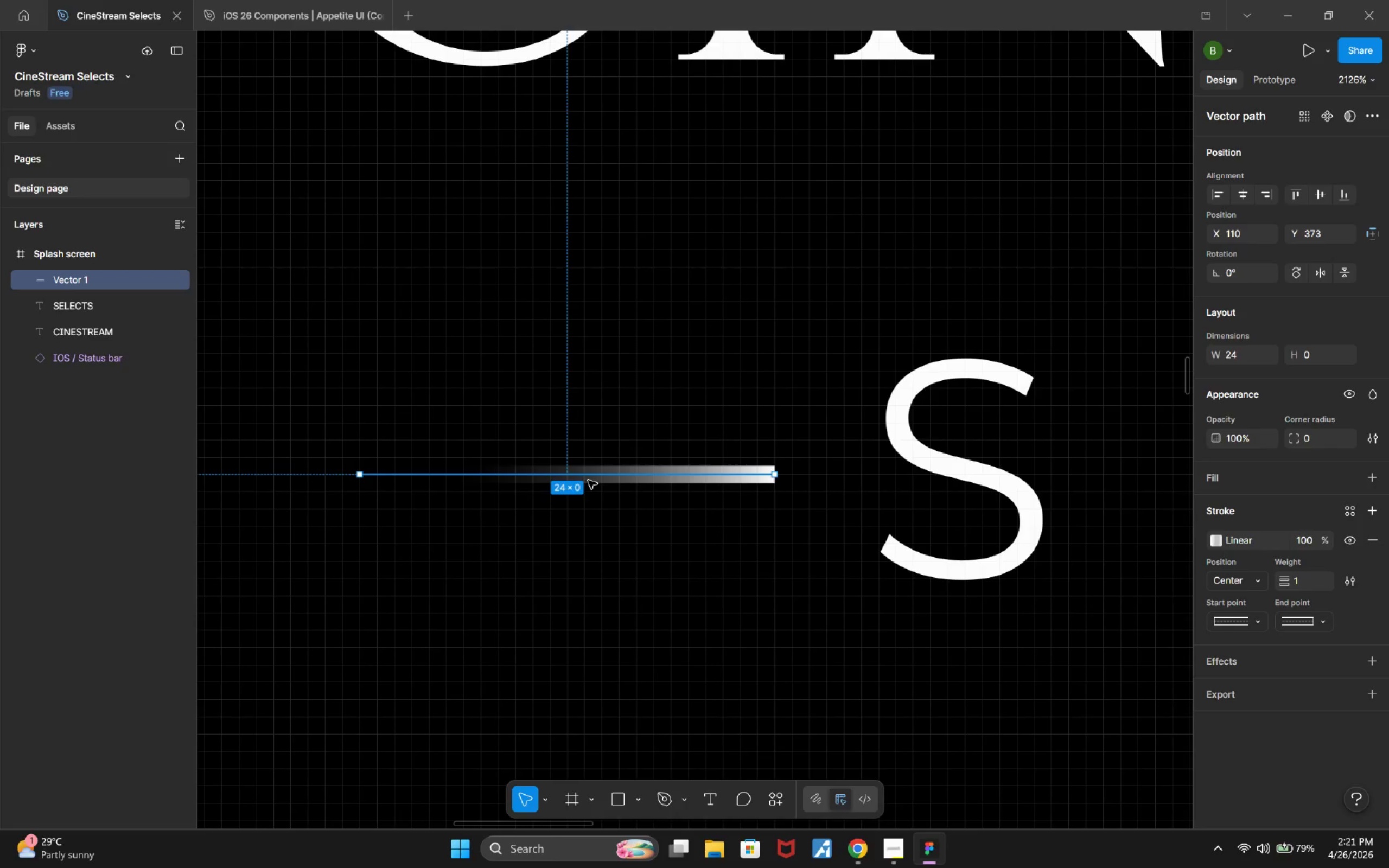 
left_click([588, 480])
 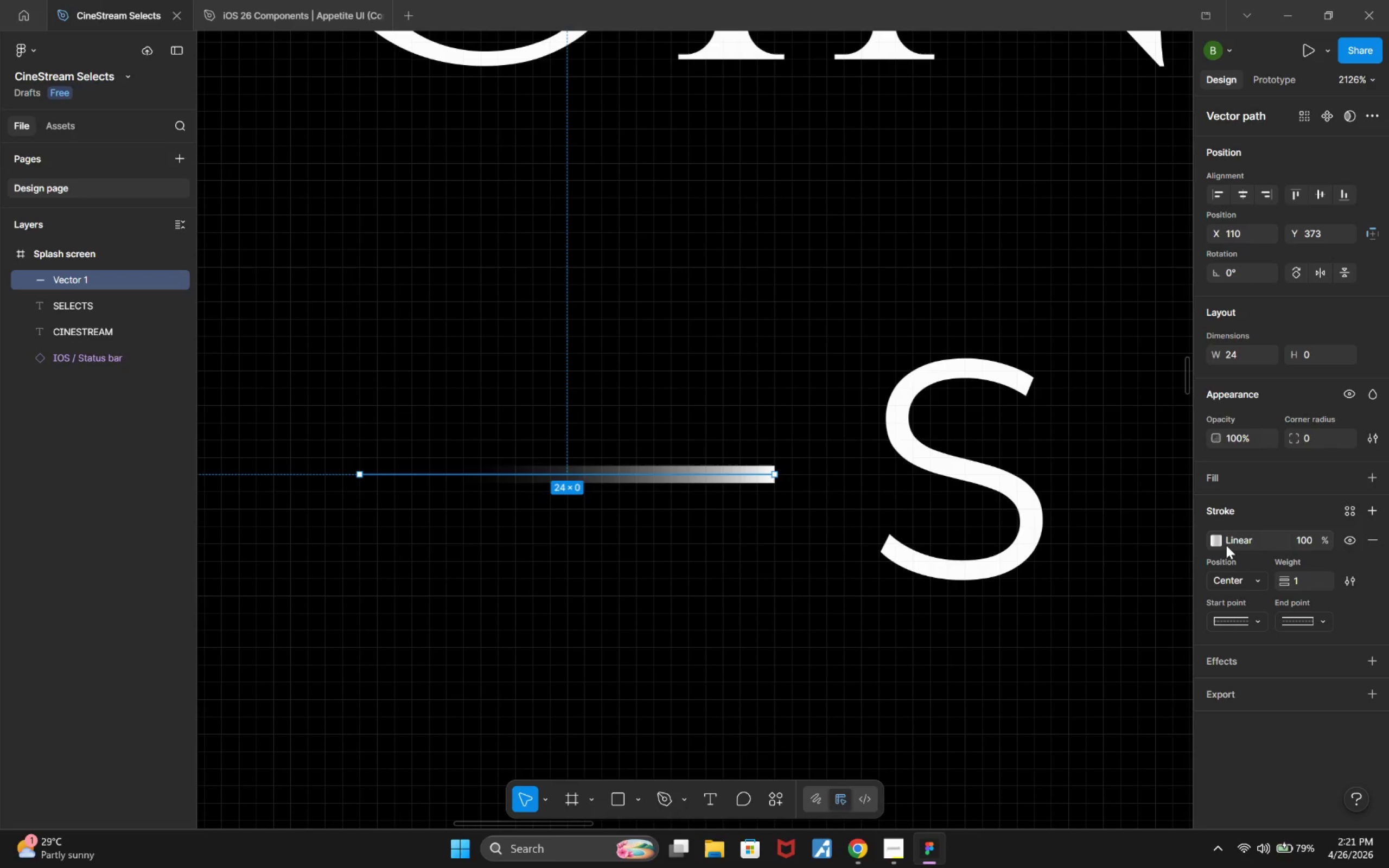 
left_click([1225, 545])
 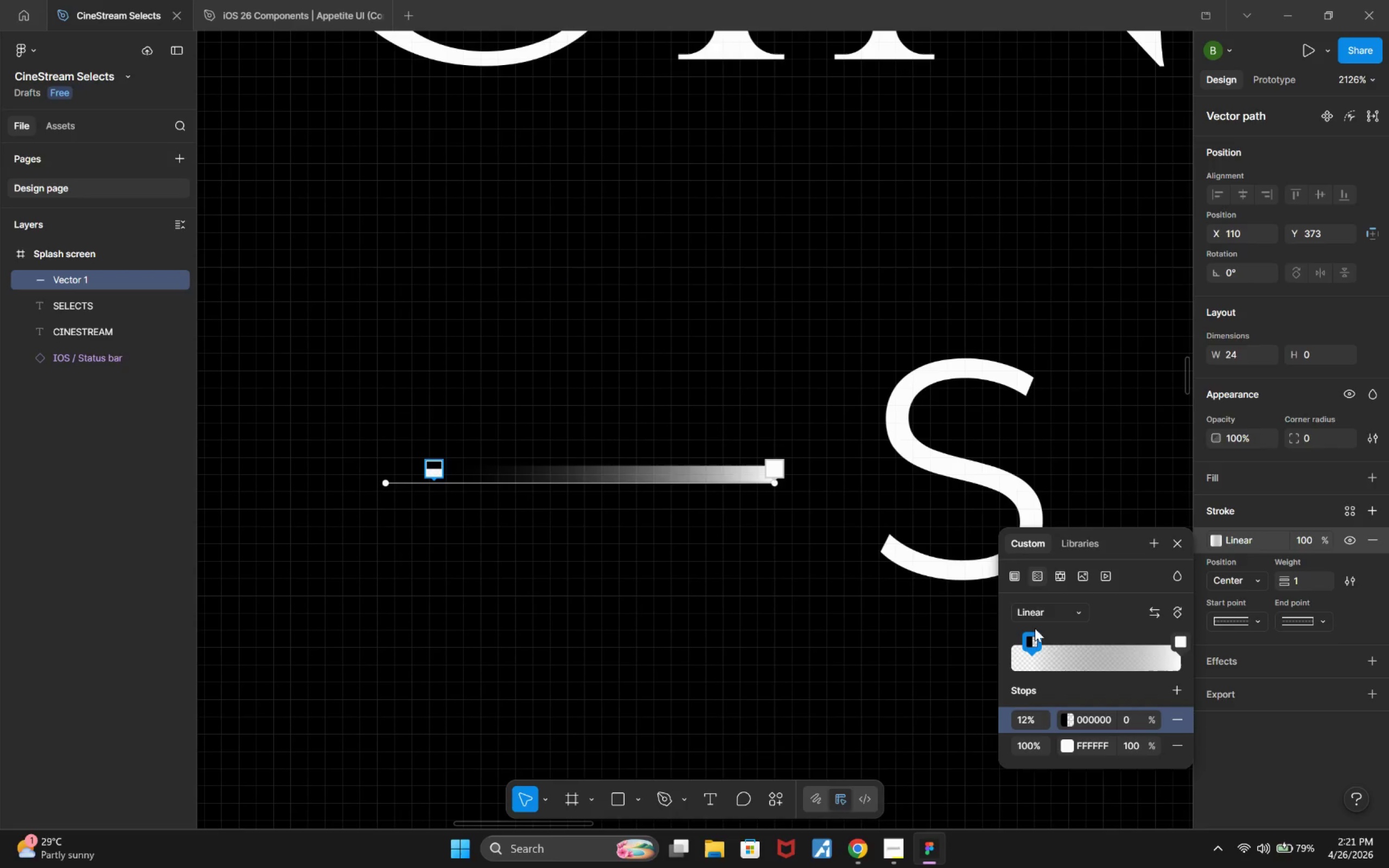 
left_click_drag(start_coordinate=[1031, 640], to_coordinate=[987, 633])
 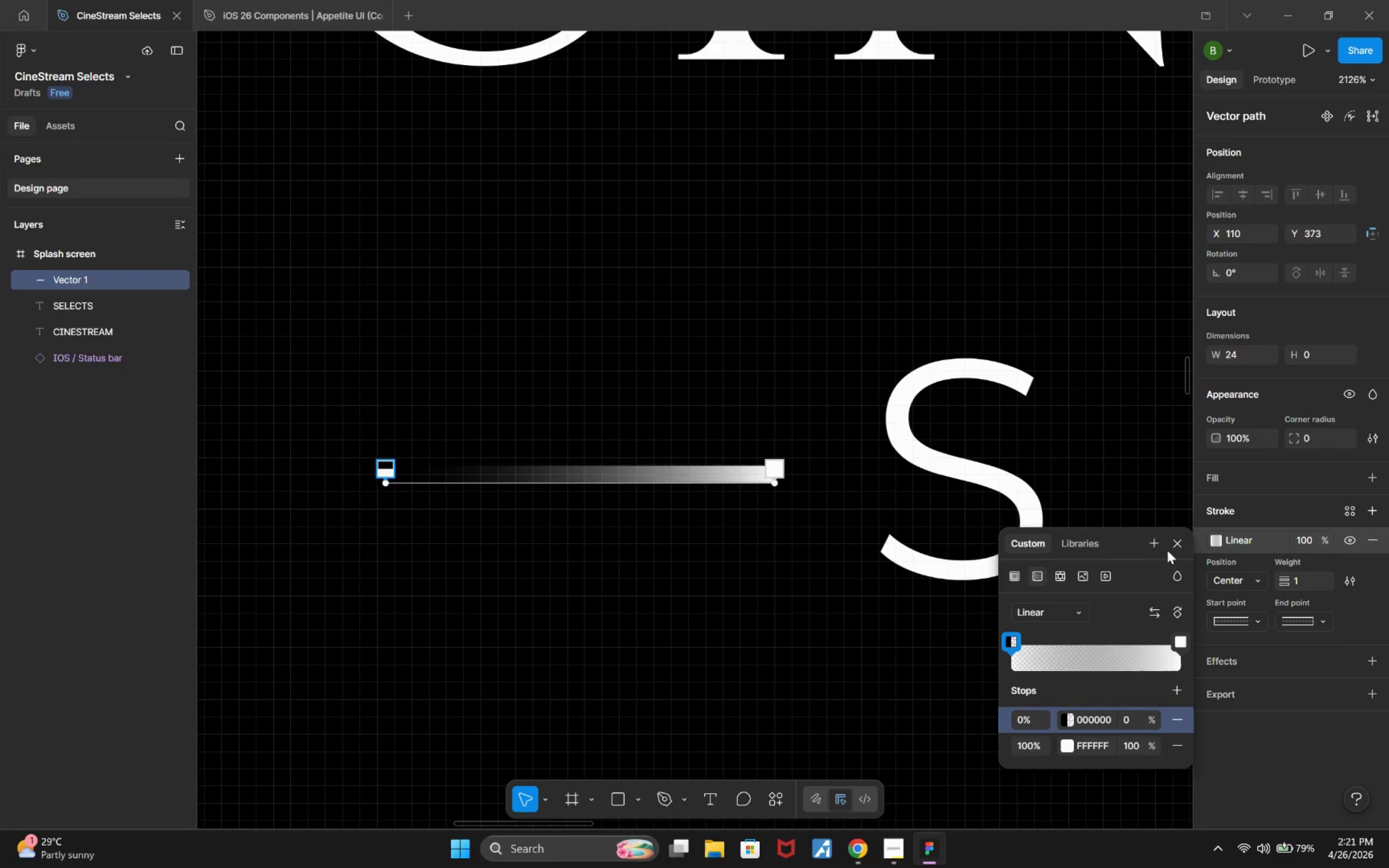 
left_click([1174, 547])
 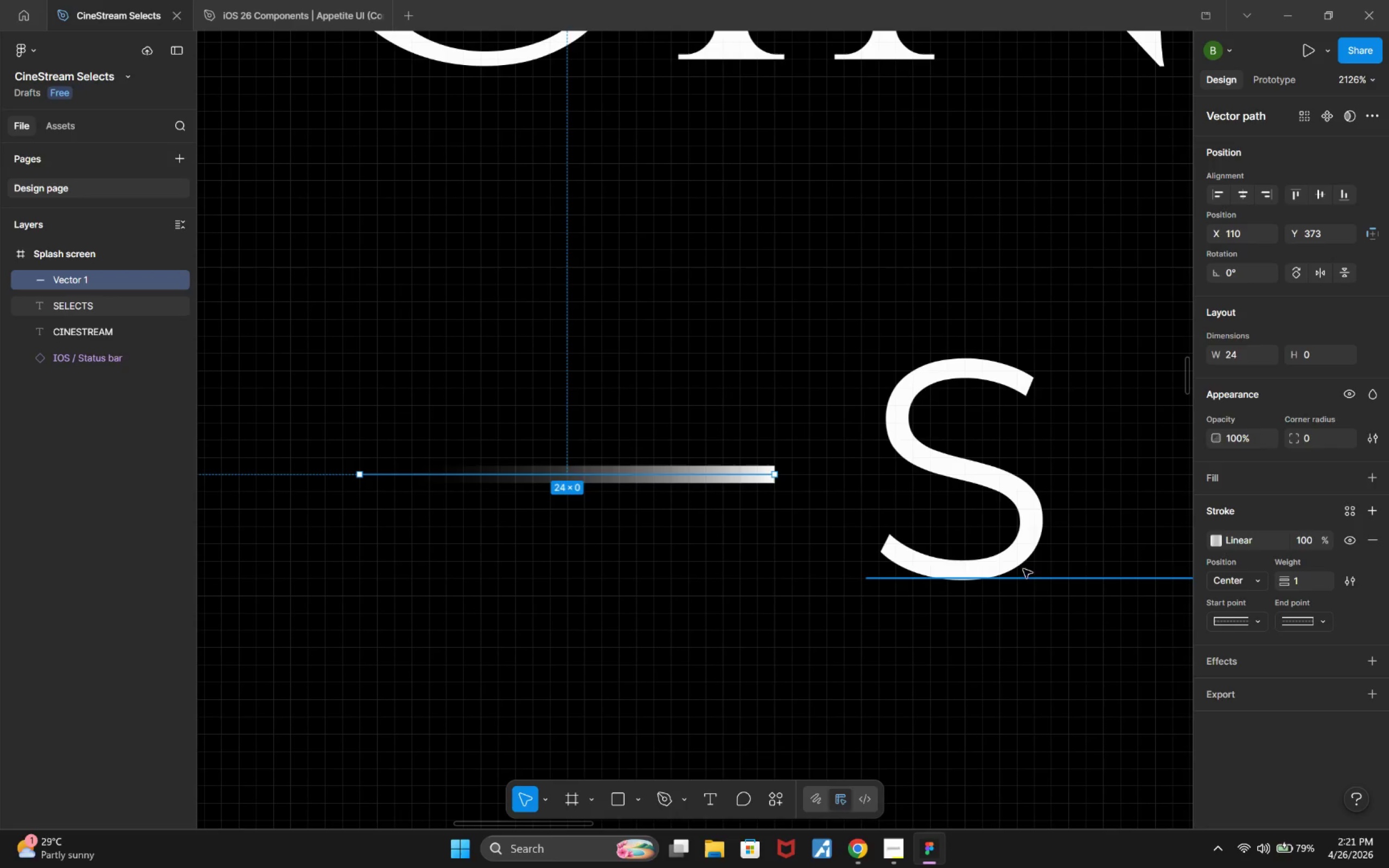 
hold_key(key=ControlLeft, duration=0.34)
 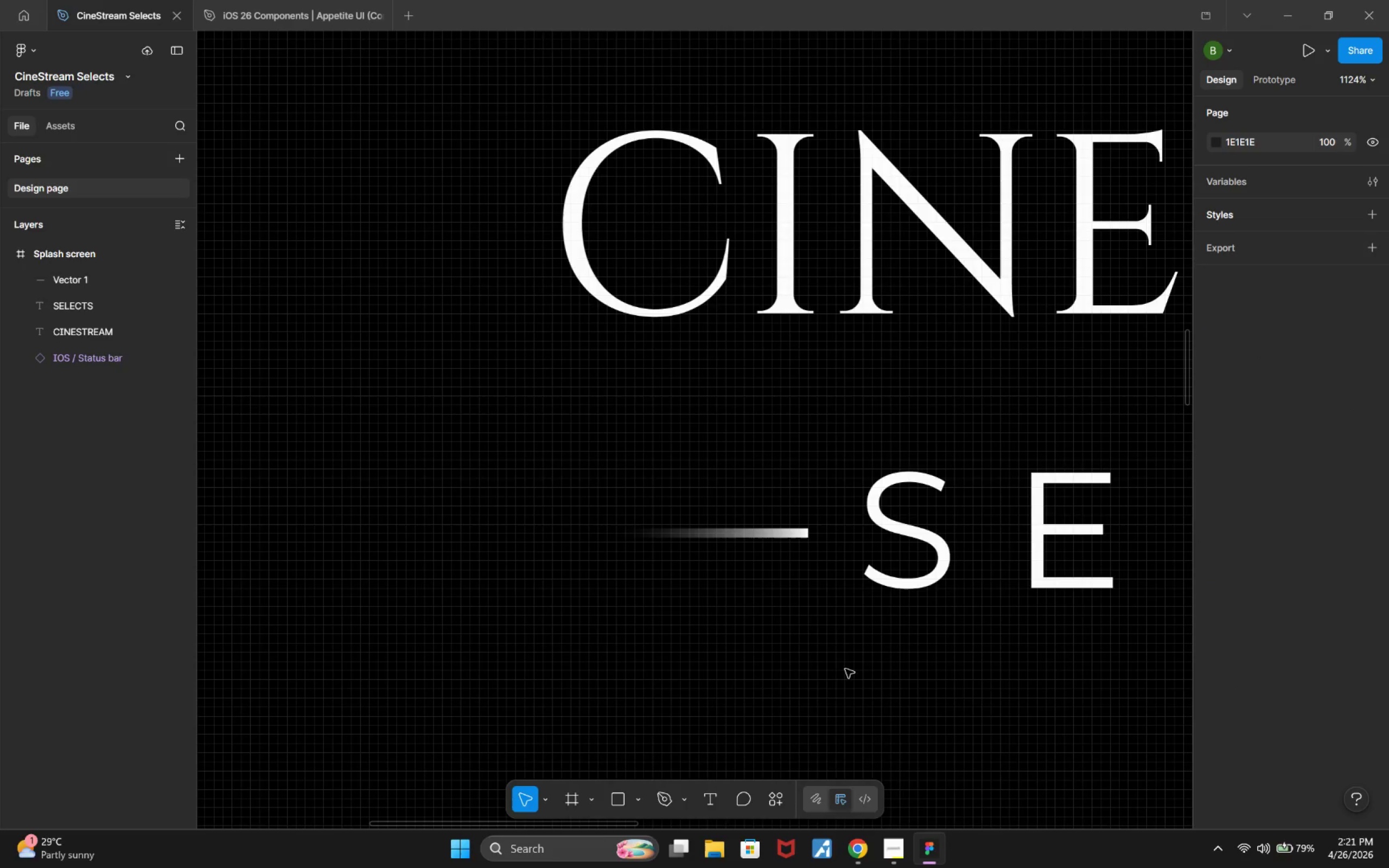 
left_click([845, 669])
 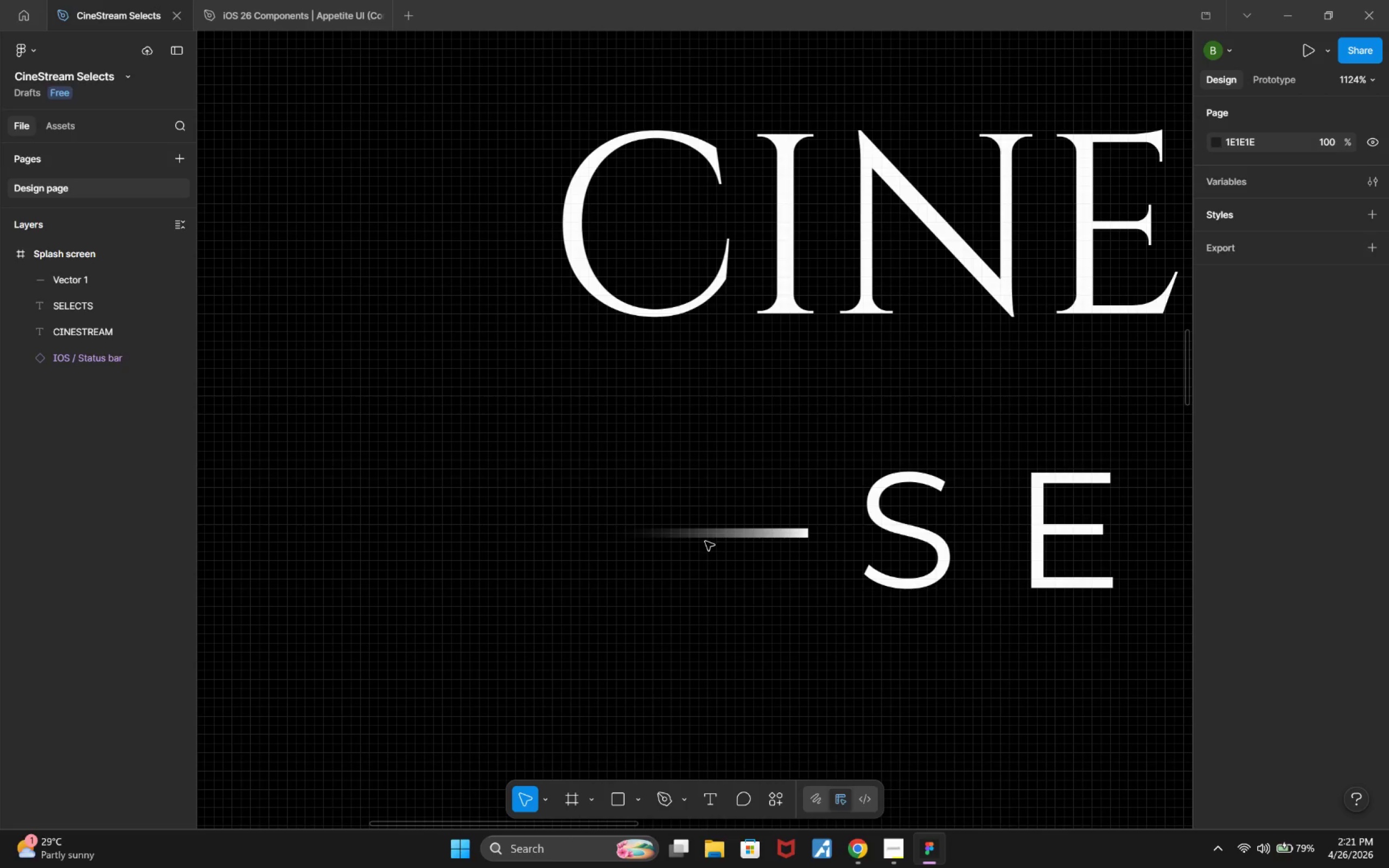 
scroll: coordinate [843, 604], scroll_direction: down, amount: 5.0
 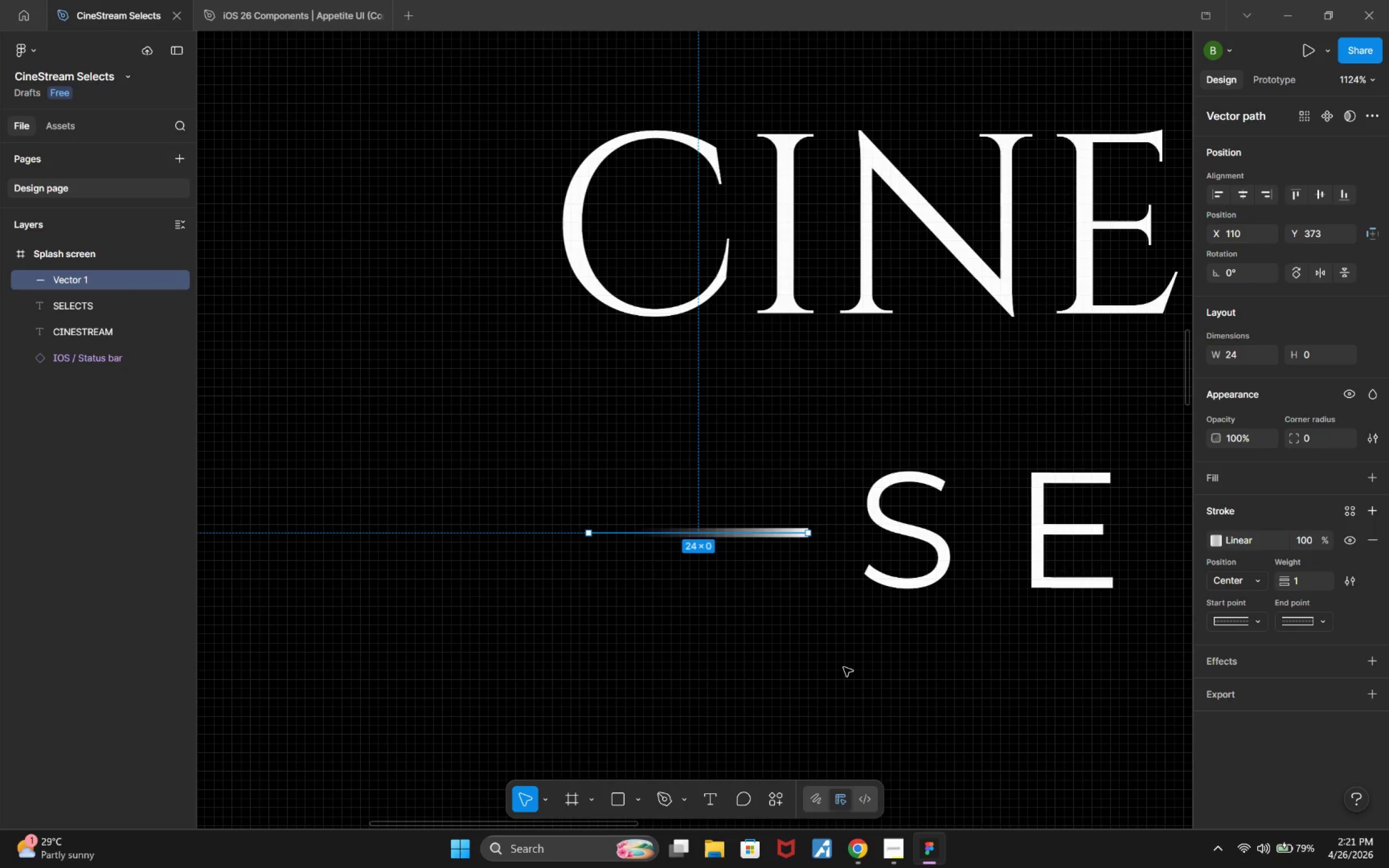 
double_click([705, 540])
 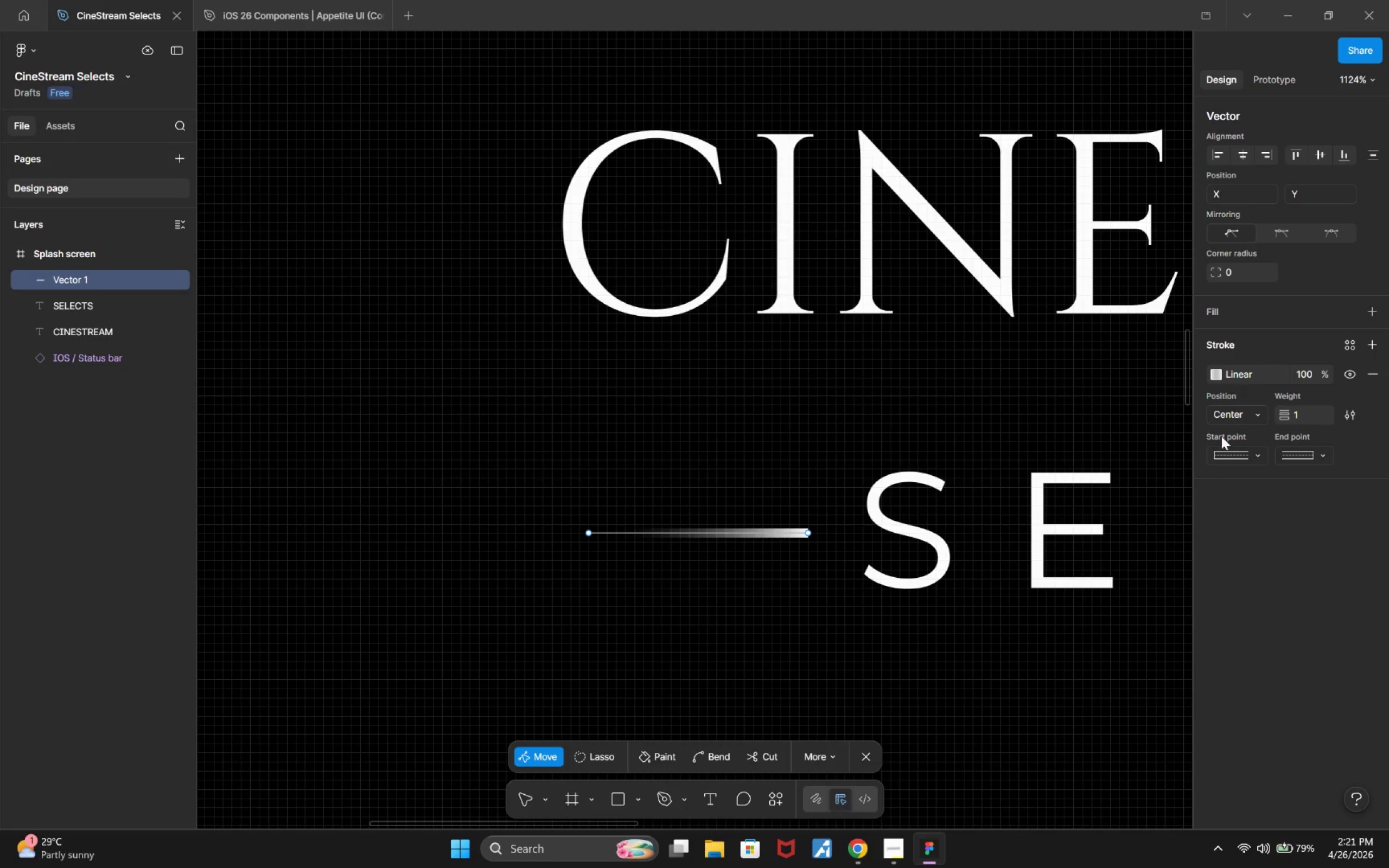 
left_click([1218, 372])
 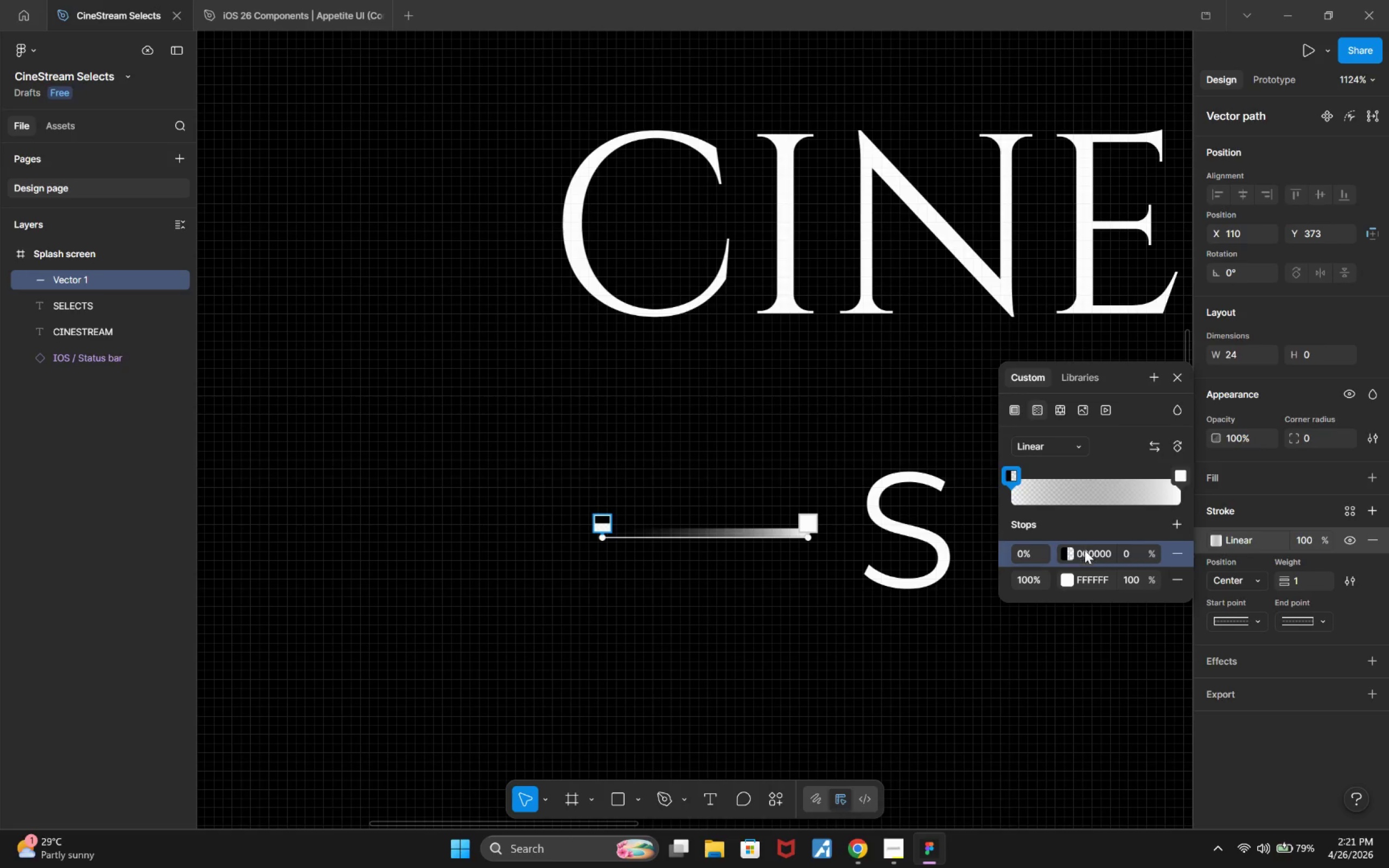 
left_click([1124, 552])
 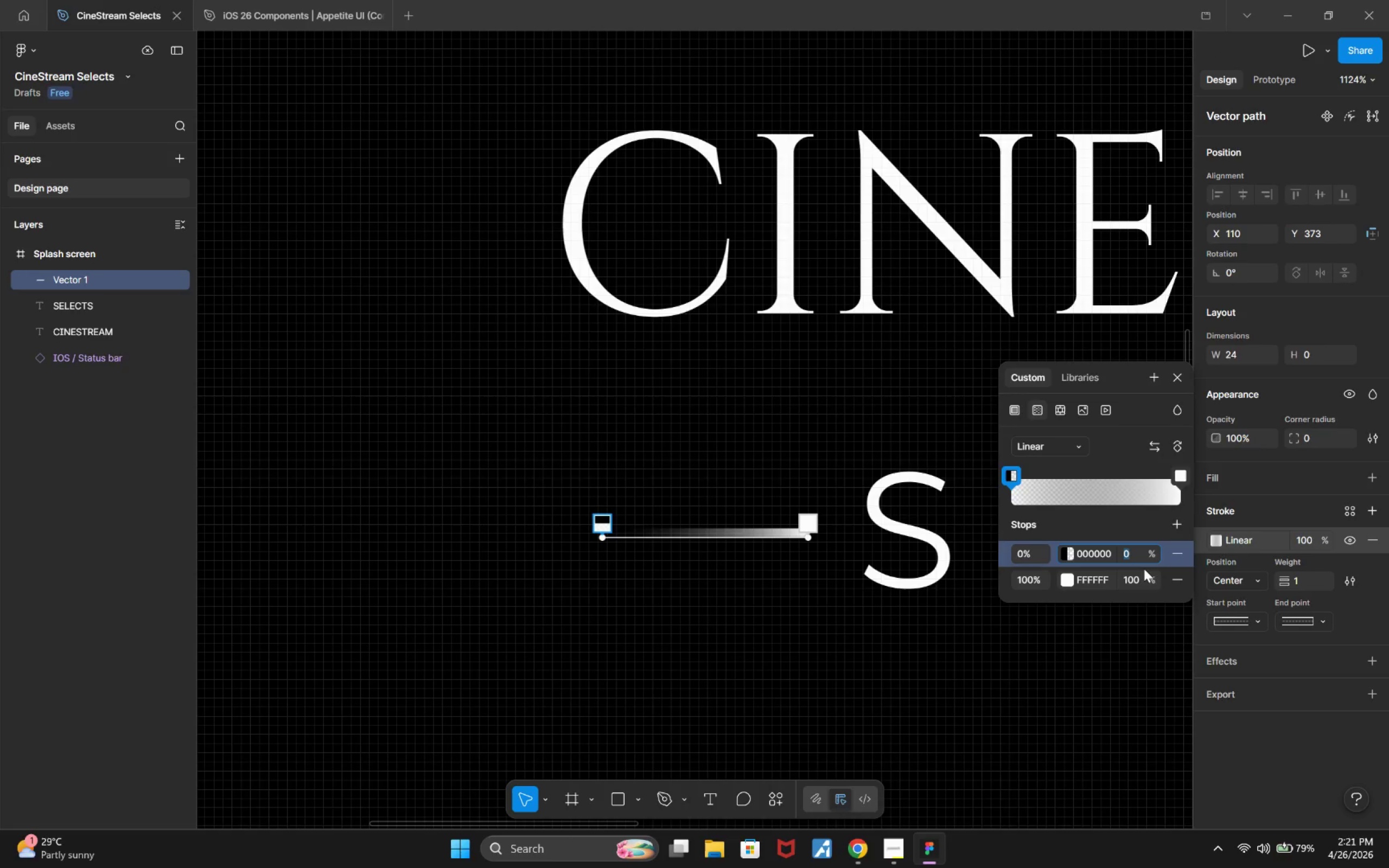 
hold_key(key=ArrowUp, duration=2.11)
 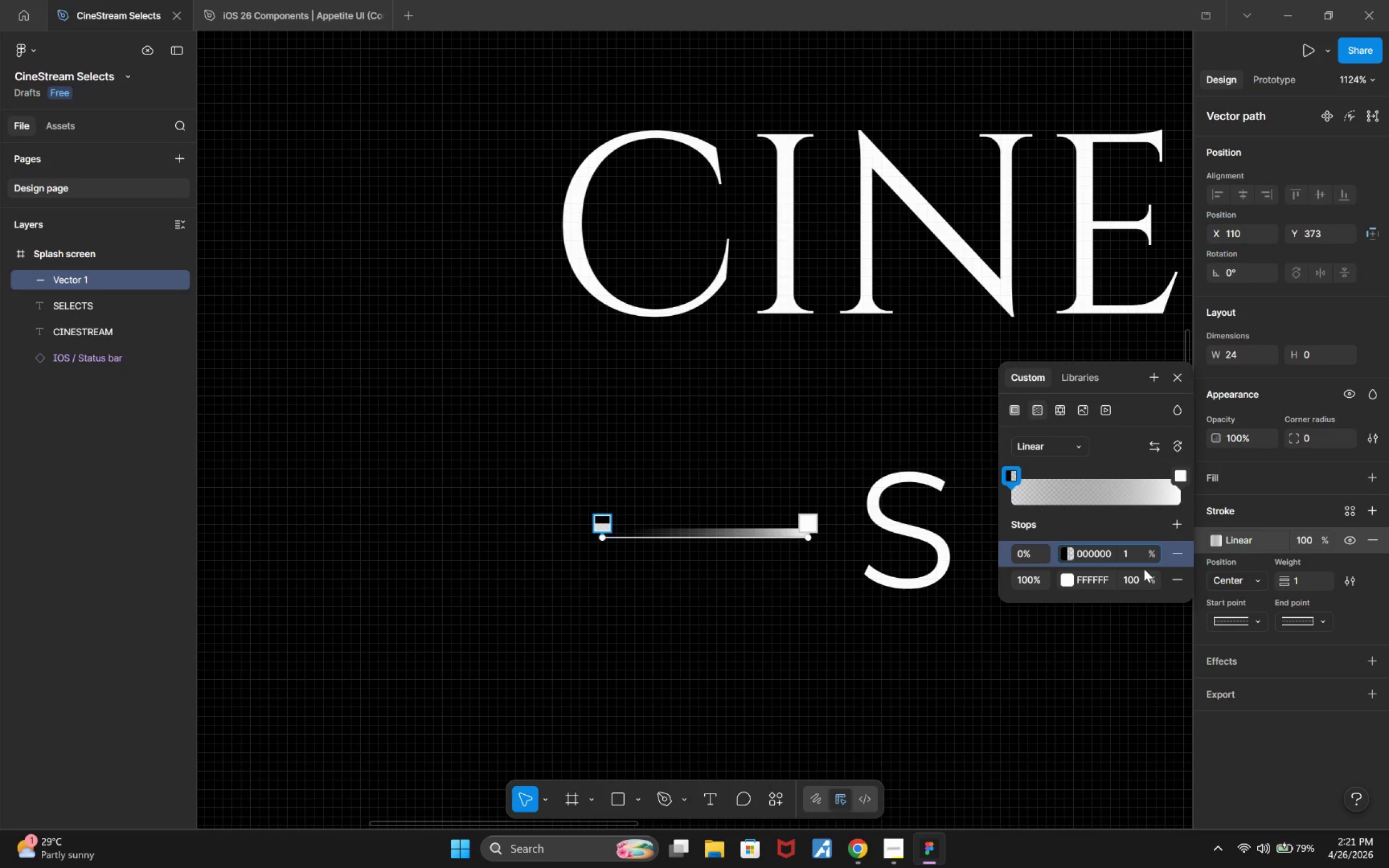 
key(1)
 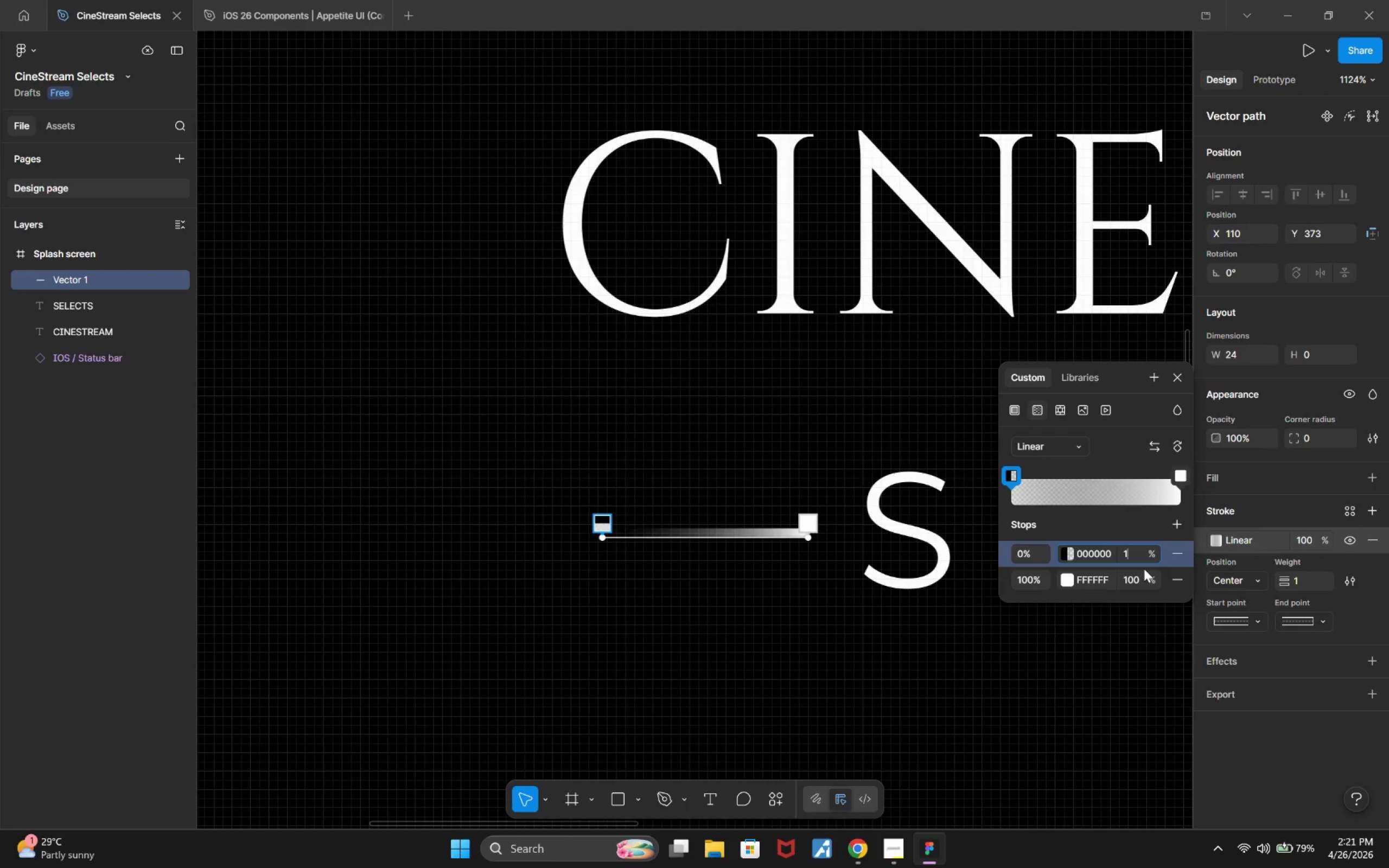 
hold_key(key=ArrowUp, duration=1.5)
 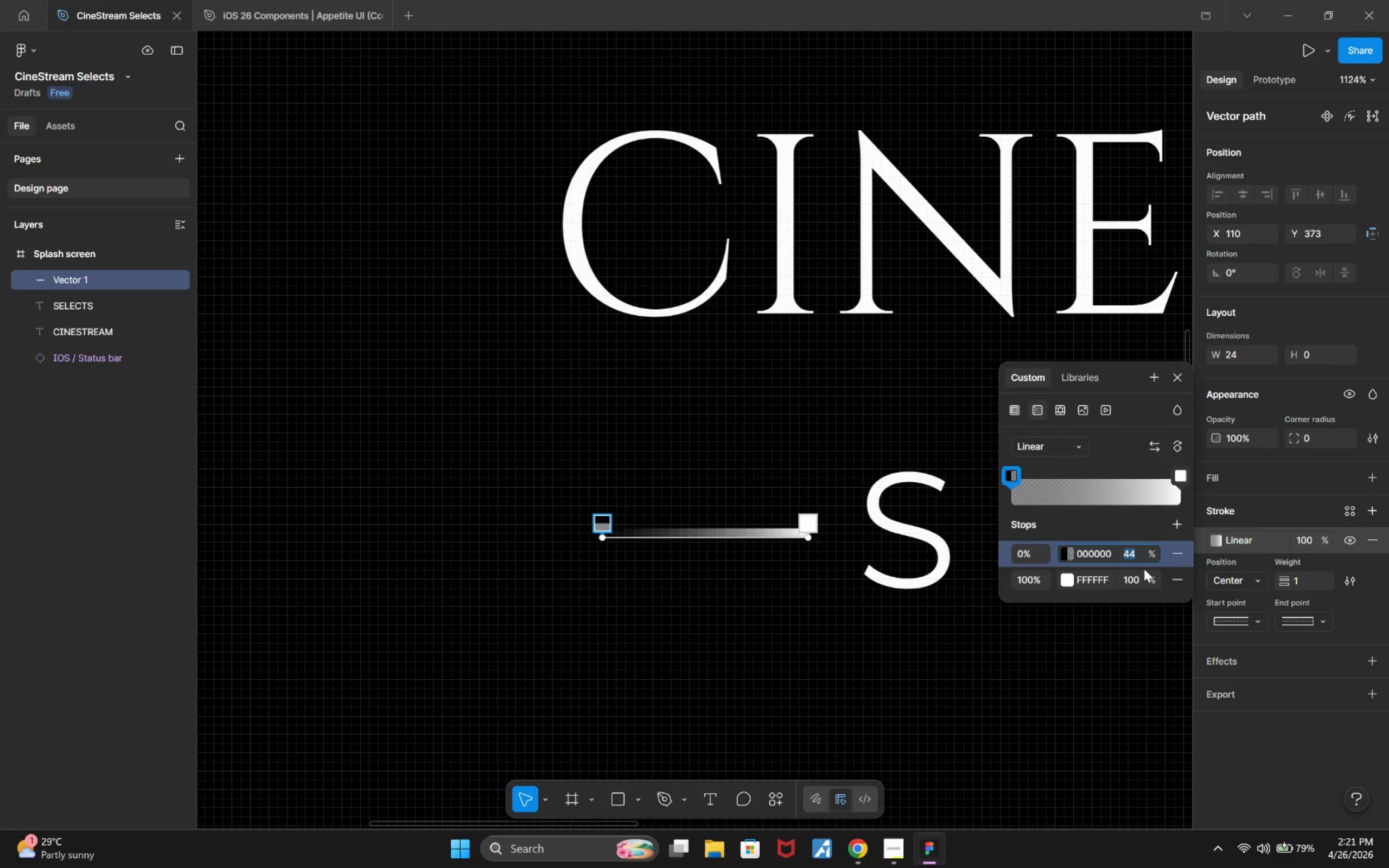 
hold_key(key=ArrowUp, duration=0.42)
 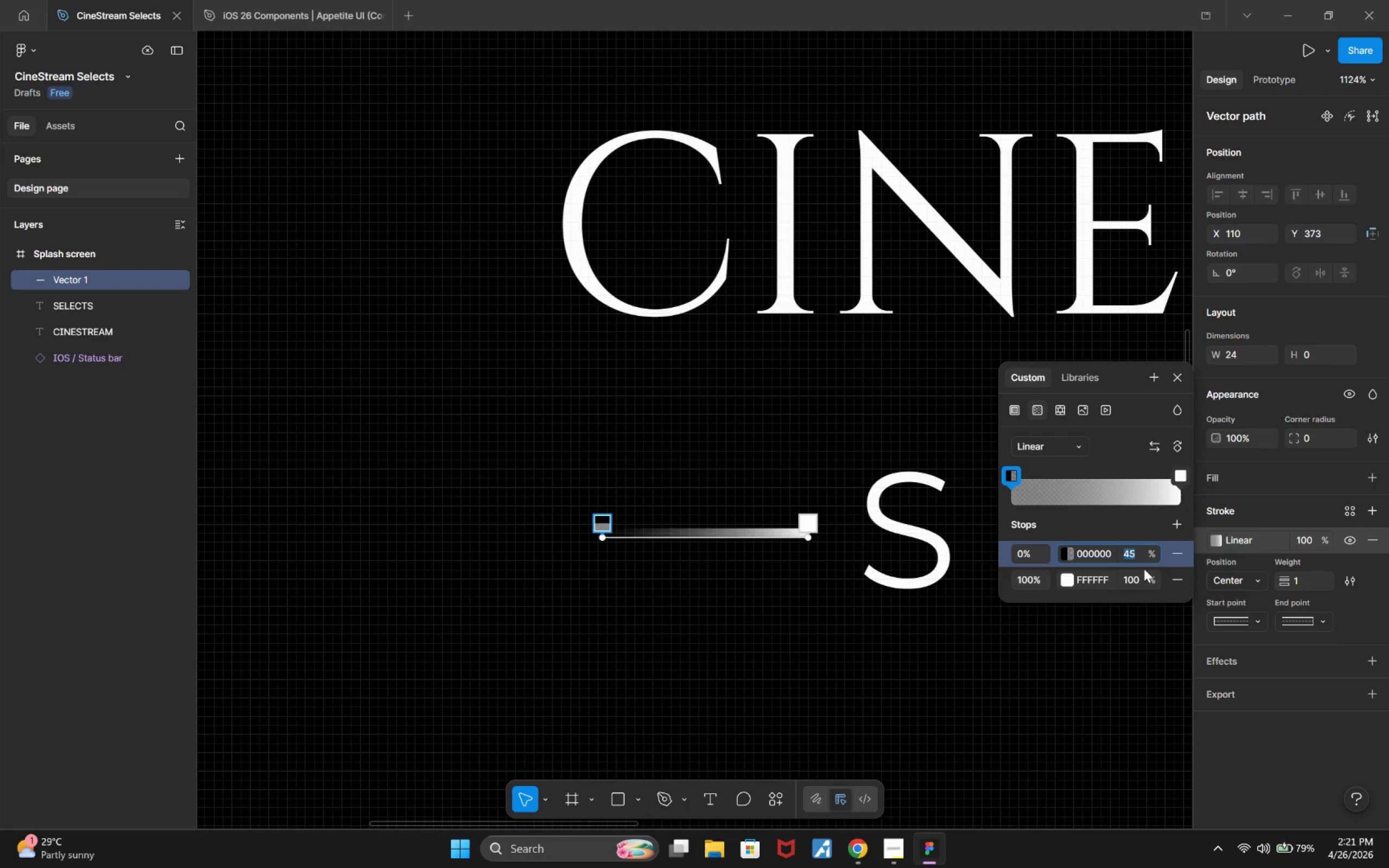 
hold_key(key=ArrowUp, duration=1.33)
 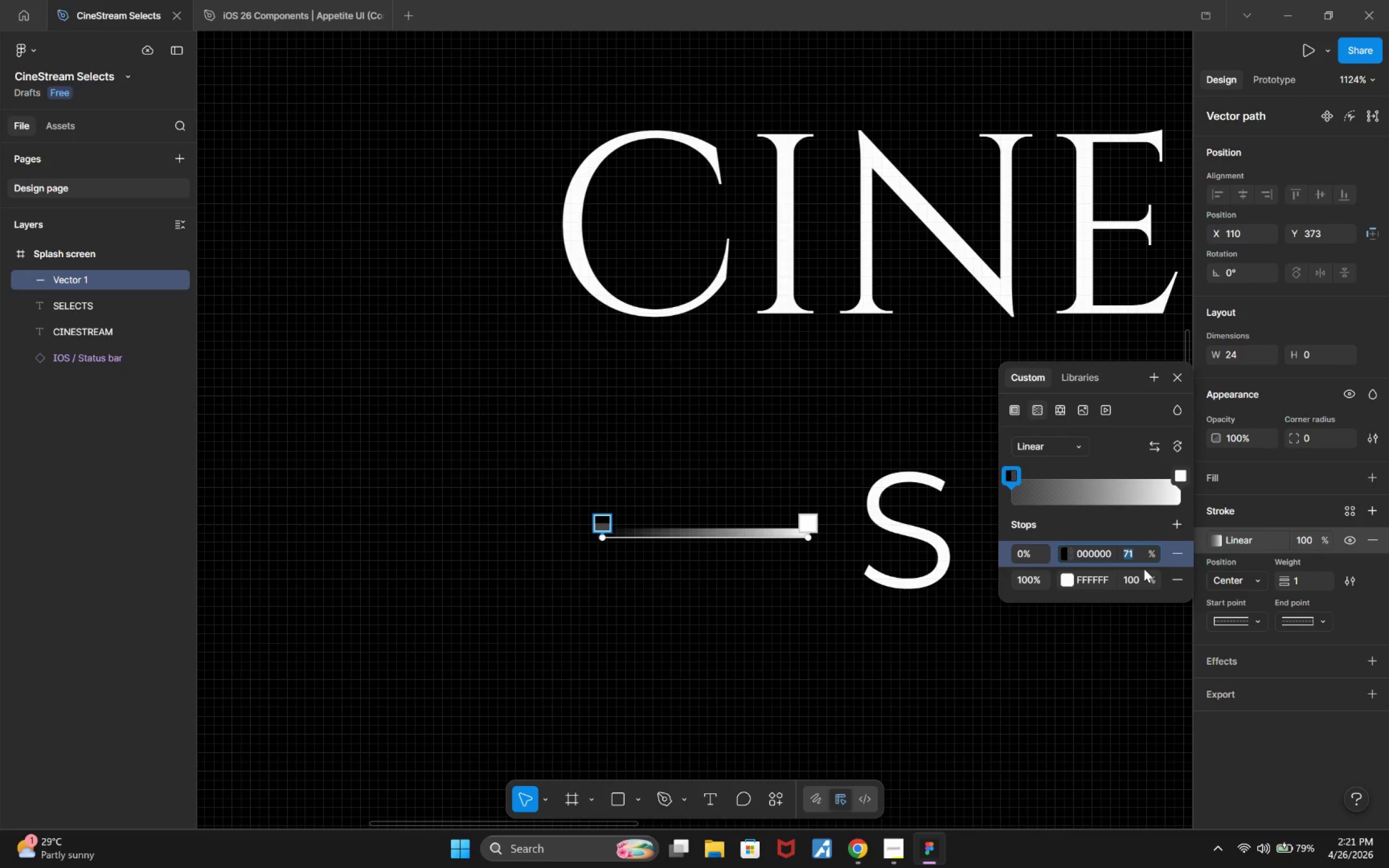 
wait(8.83)
 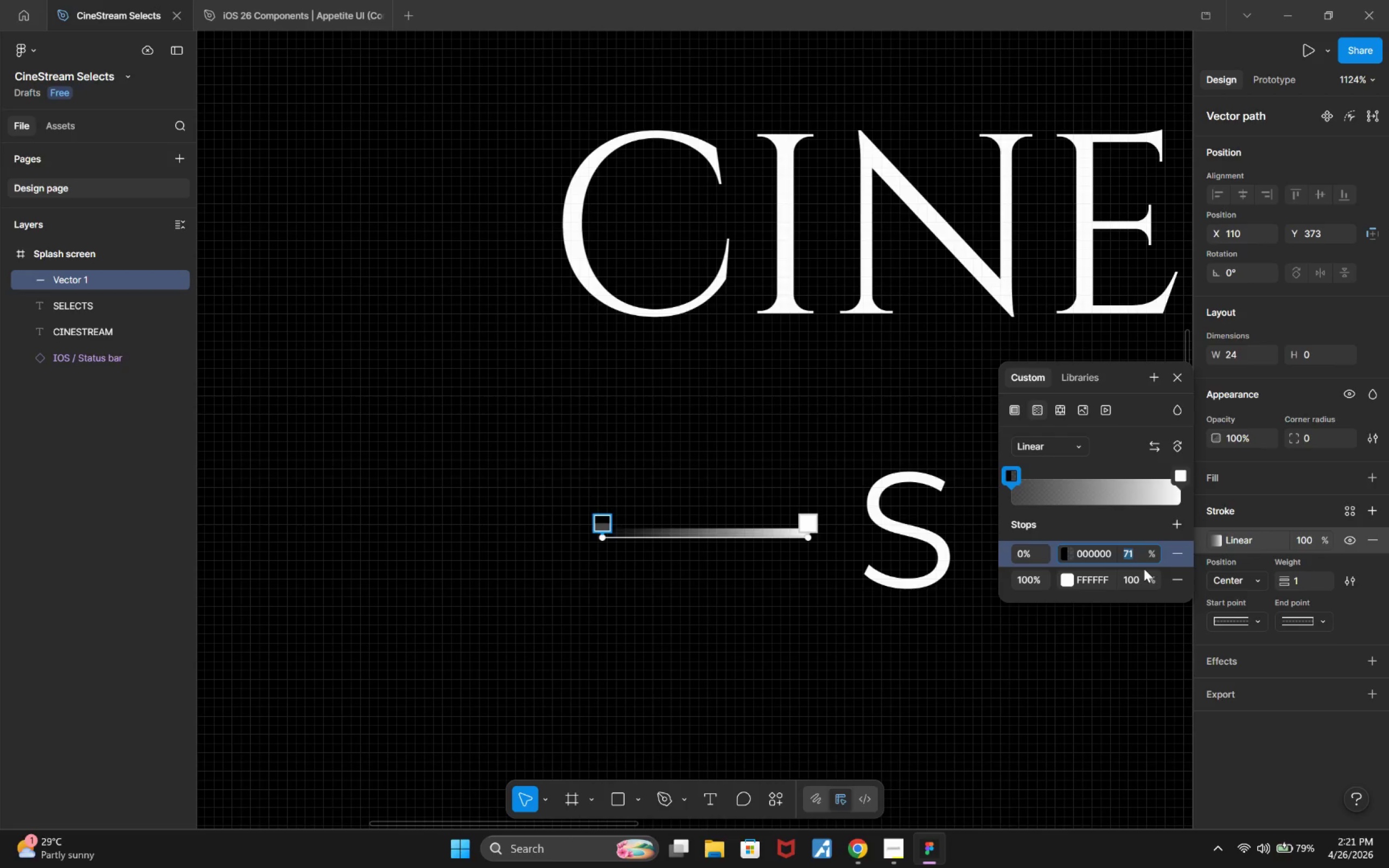 
left_click([1072, 552])
 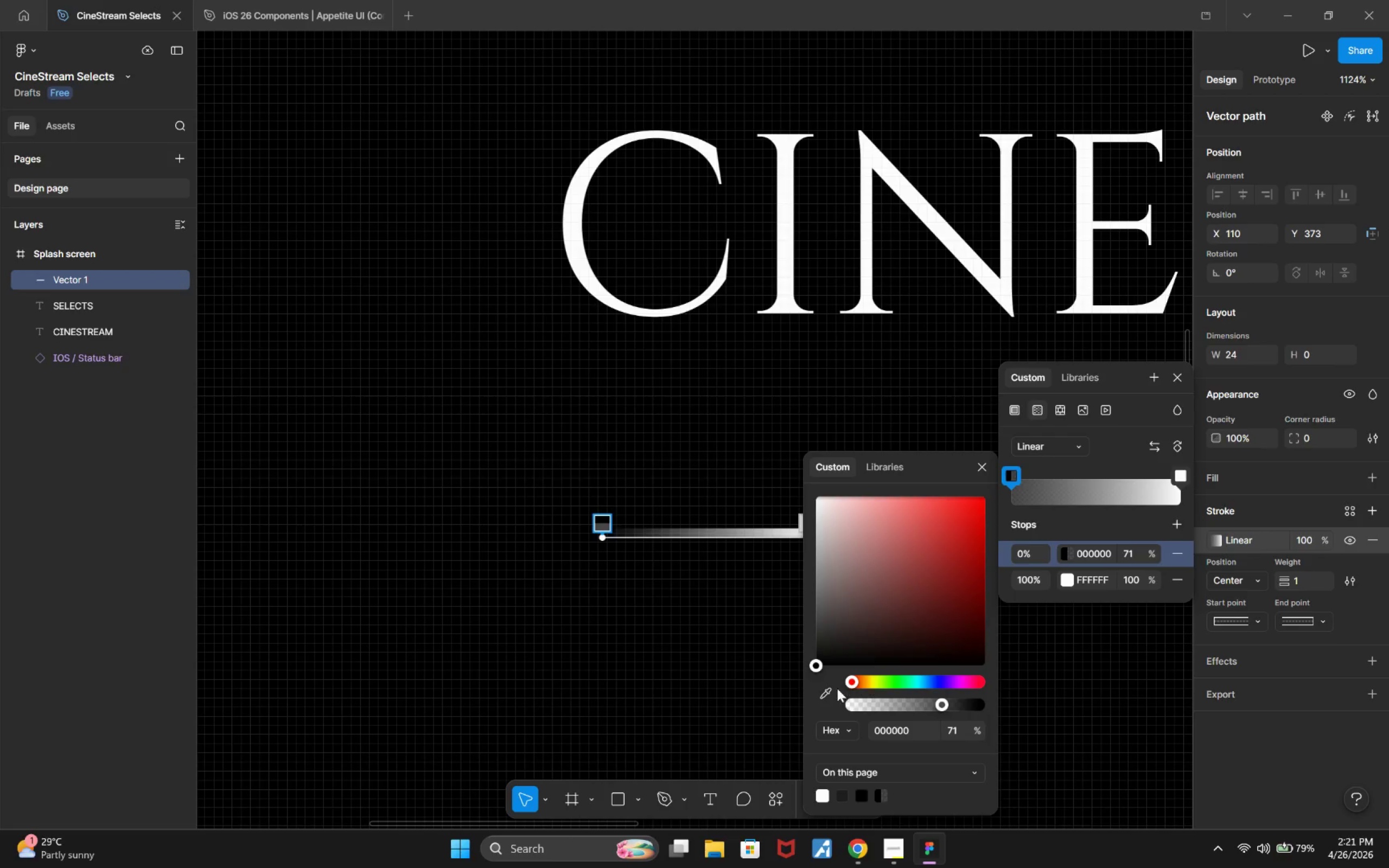 
left_click([833, 688])
 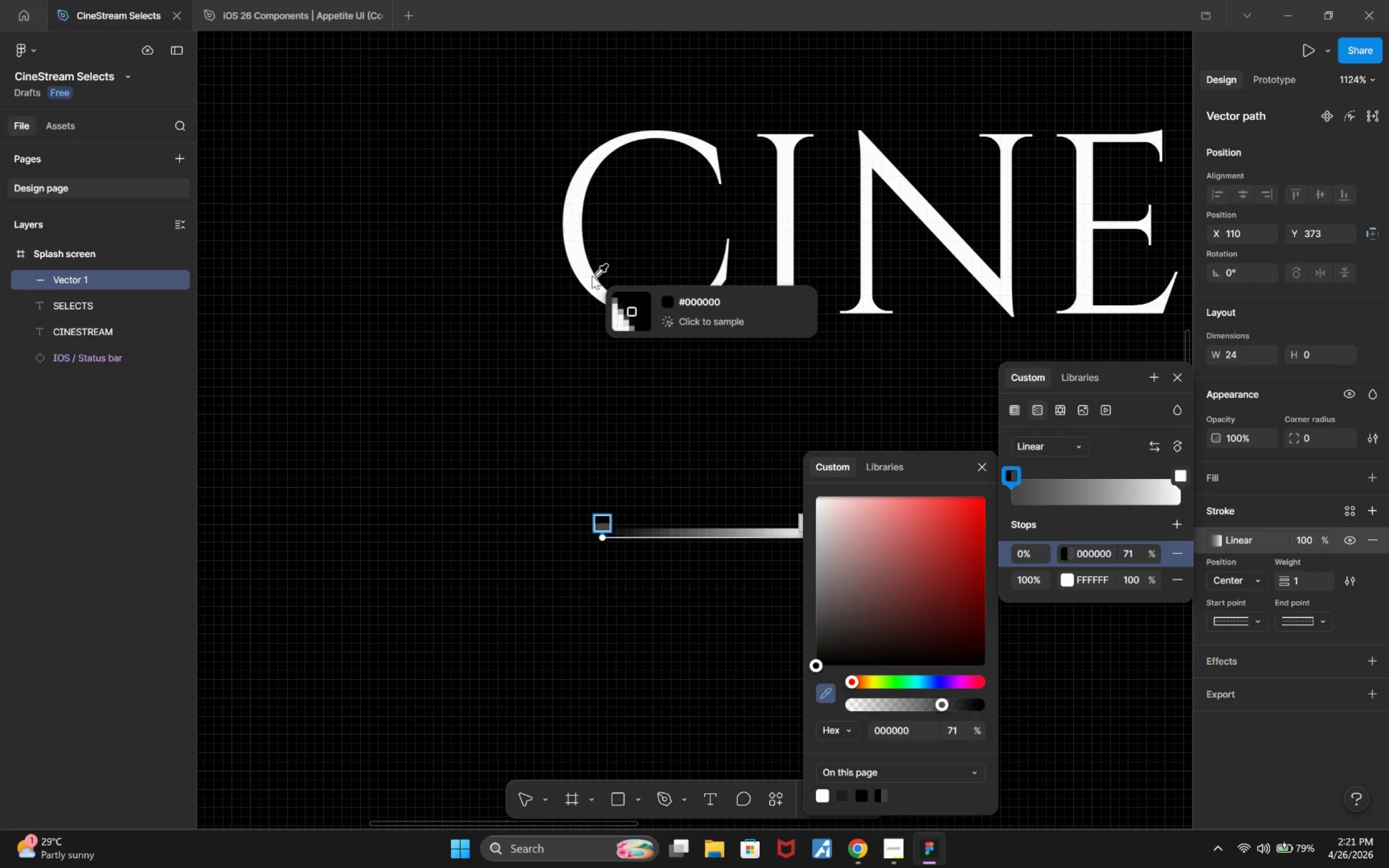 
left_click([585, 273])
 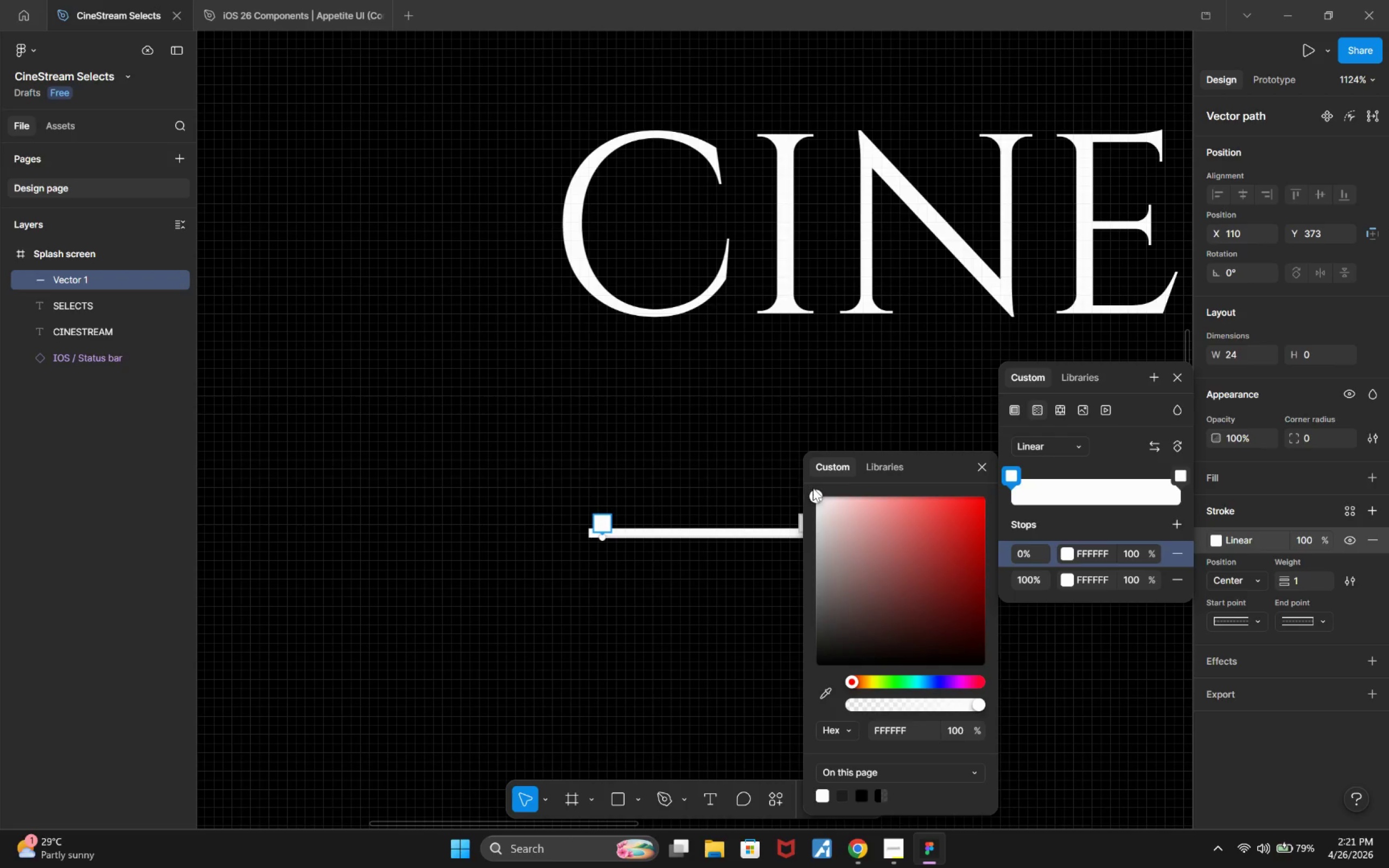 
left_click_drag(start_coordinate=[814, 492], to_coordinate=[793, 649])
 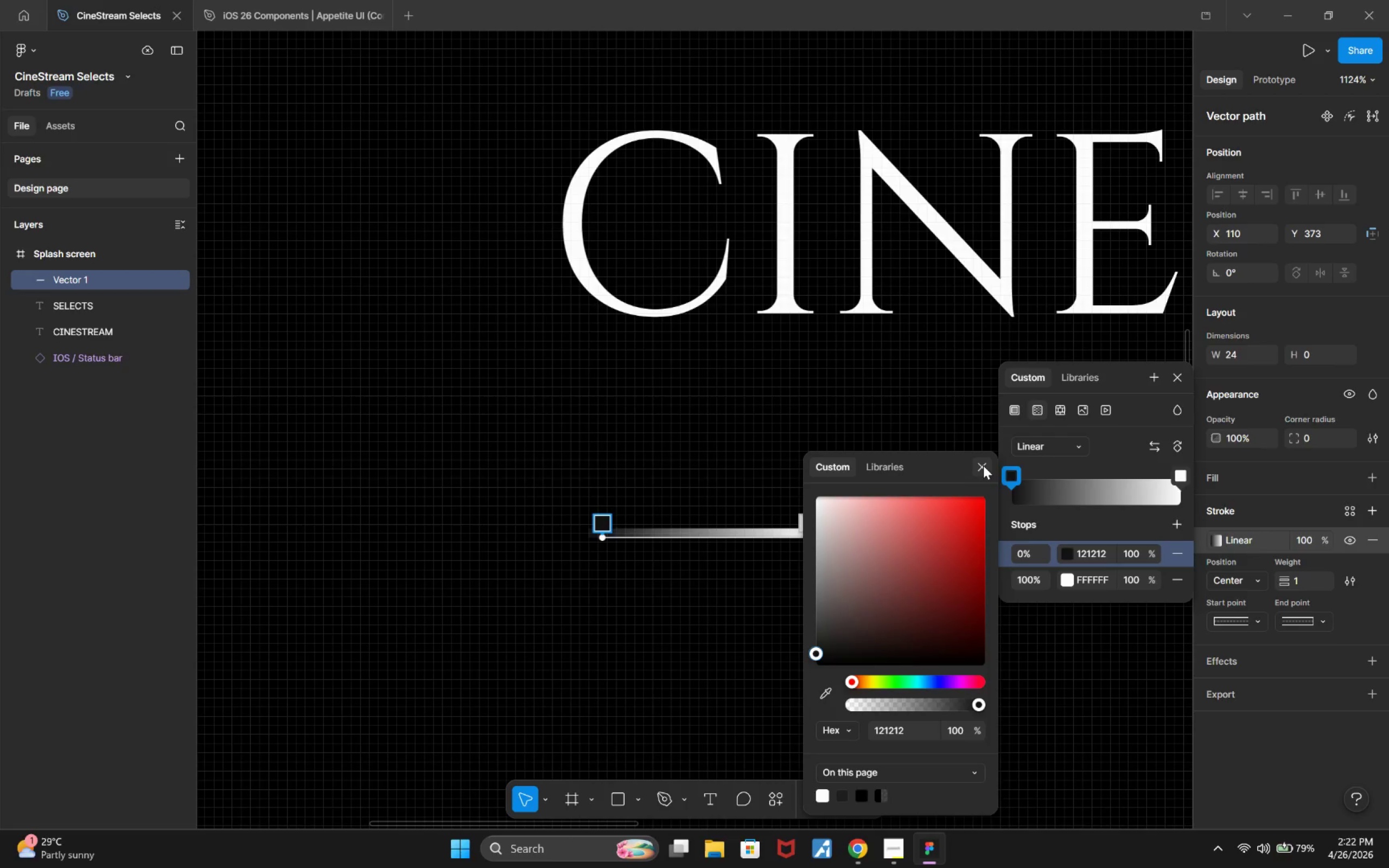 
left_click([983, 465])
 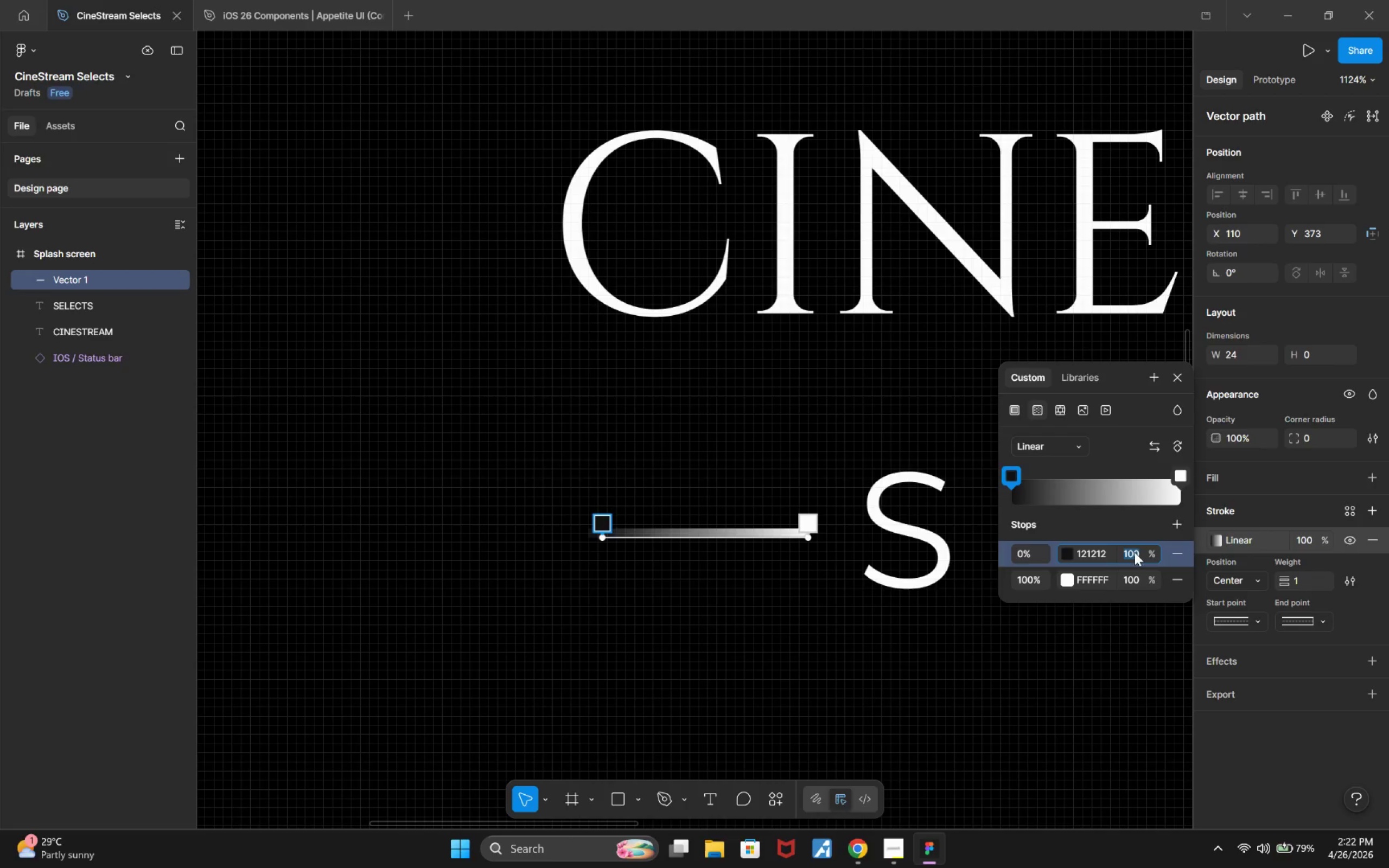 
hold_key(key=ArrowDown, duration=1.5)
 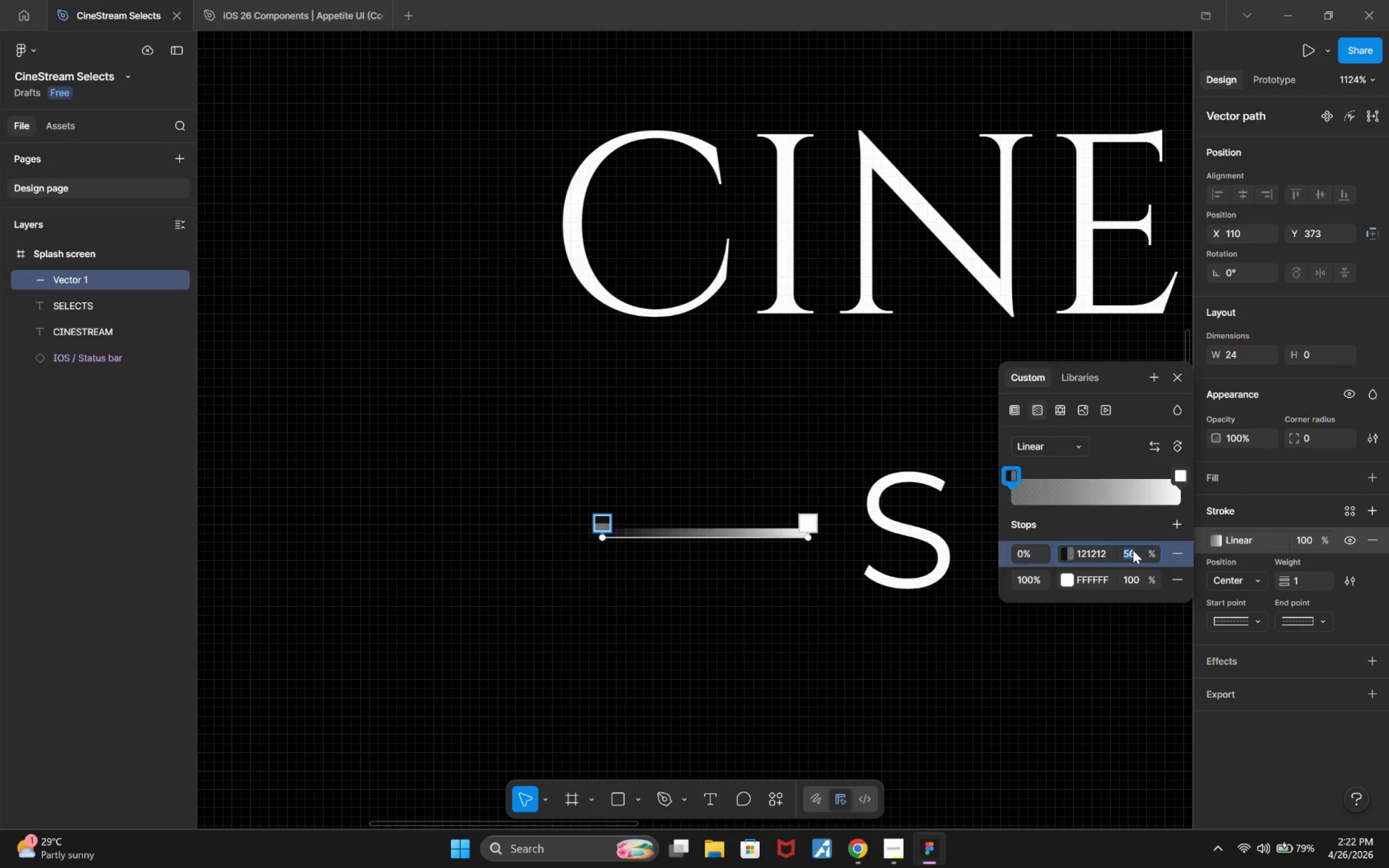 
hold_key(key=ArrowDown, duration=1.38)
 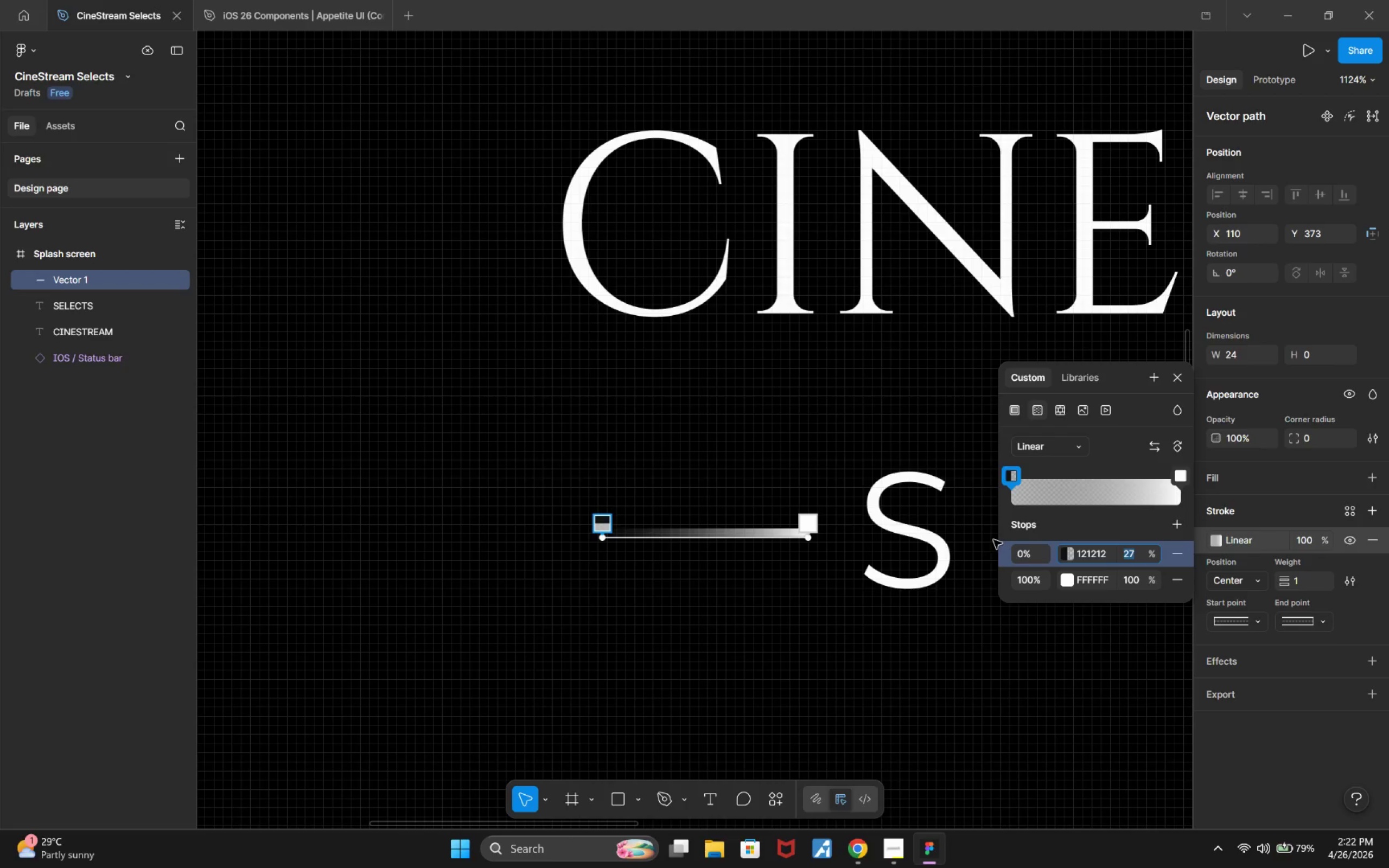 
hold_key(key=ArrowUp, duration=1.5)
 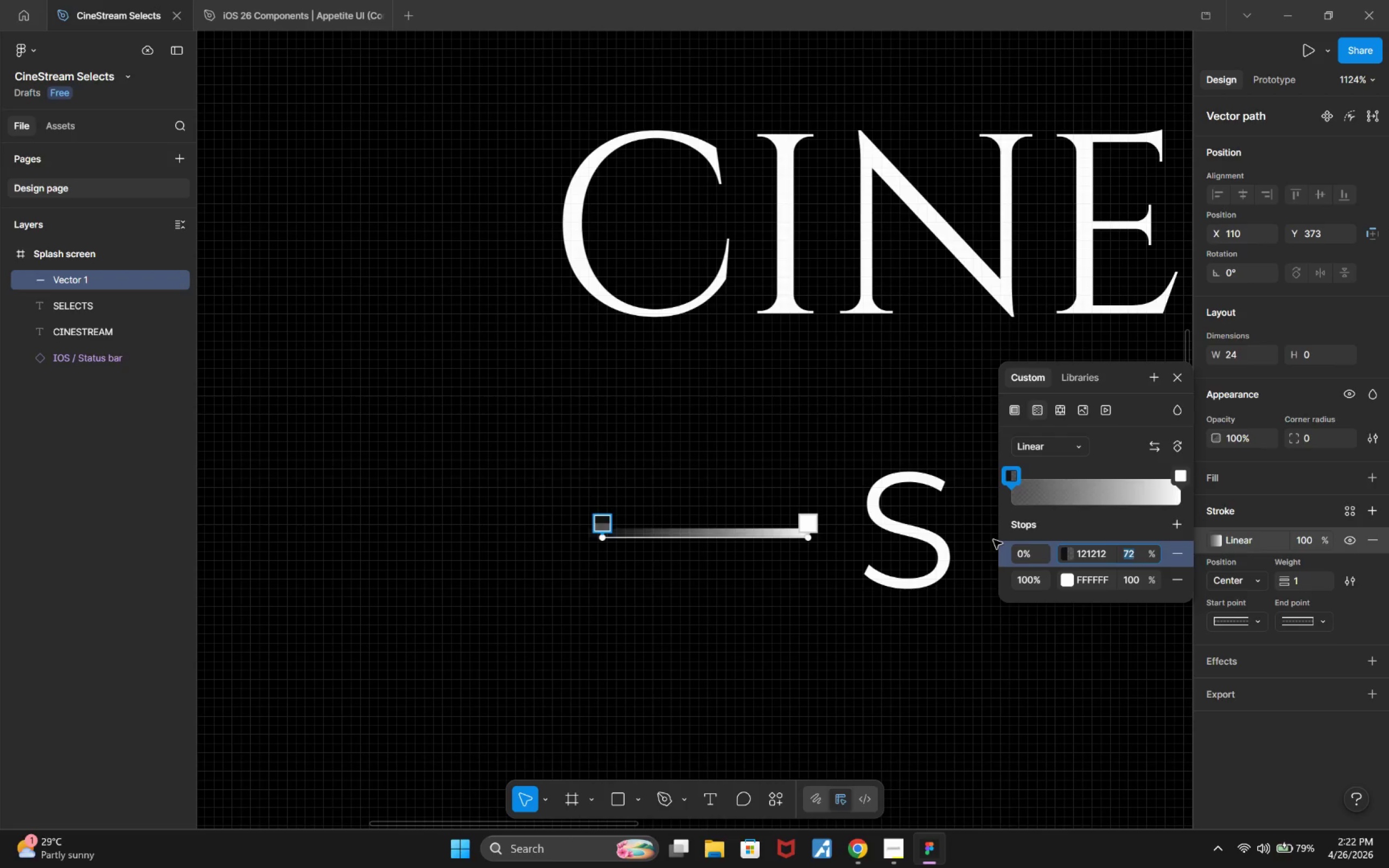 
hold_key(key=ArrowUp, duration=1.51)
 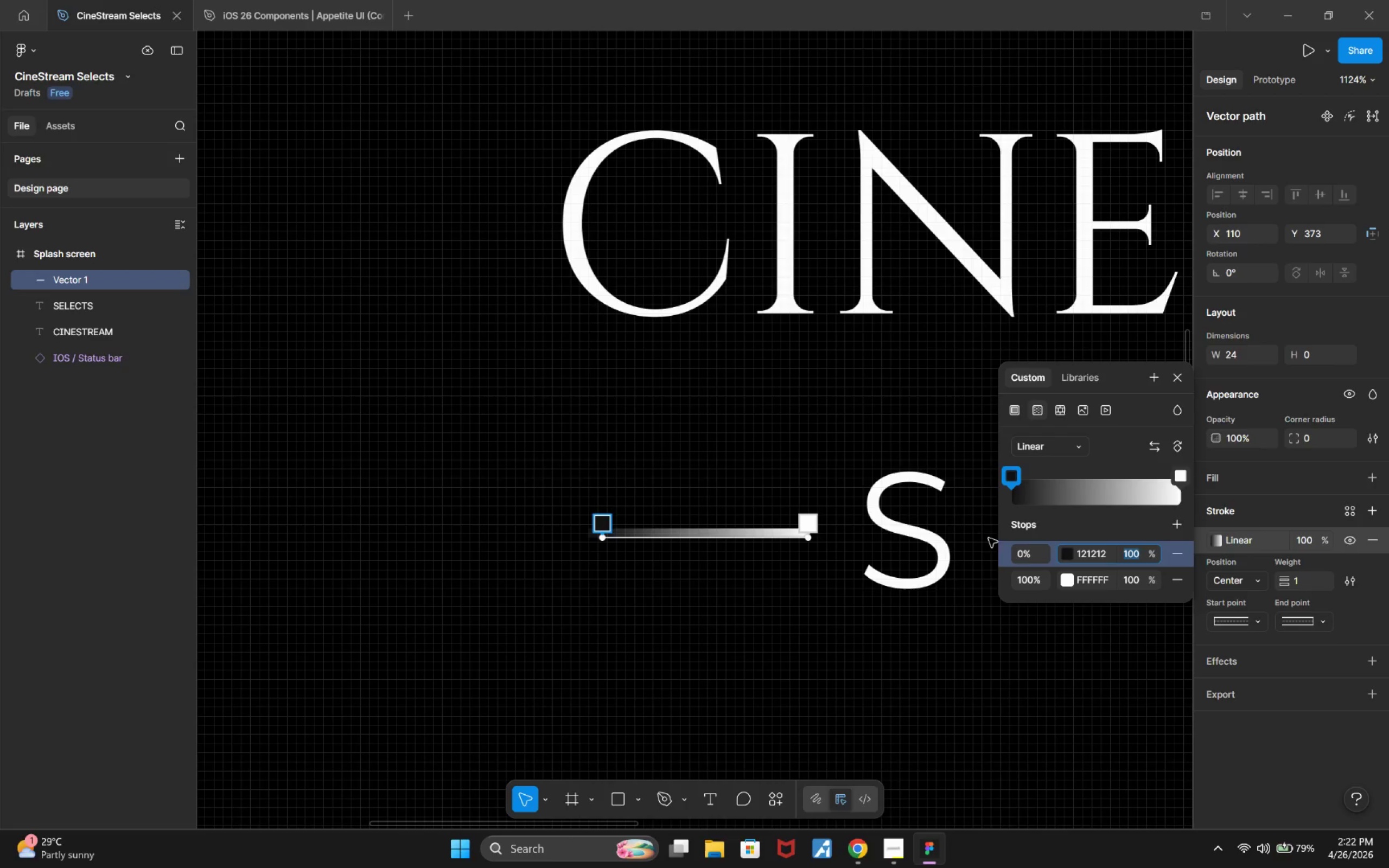 
hold_key(key=ArrowUp, duration=0.44)
 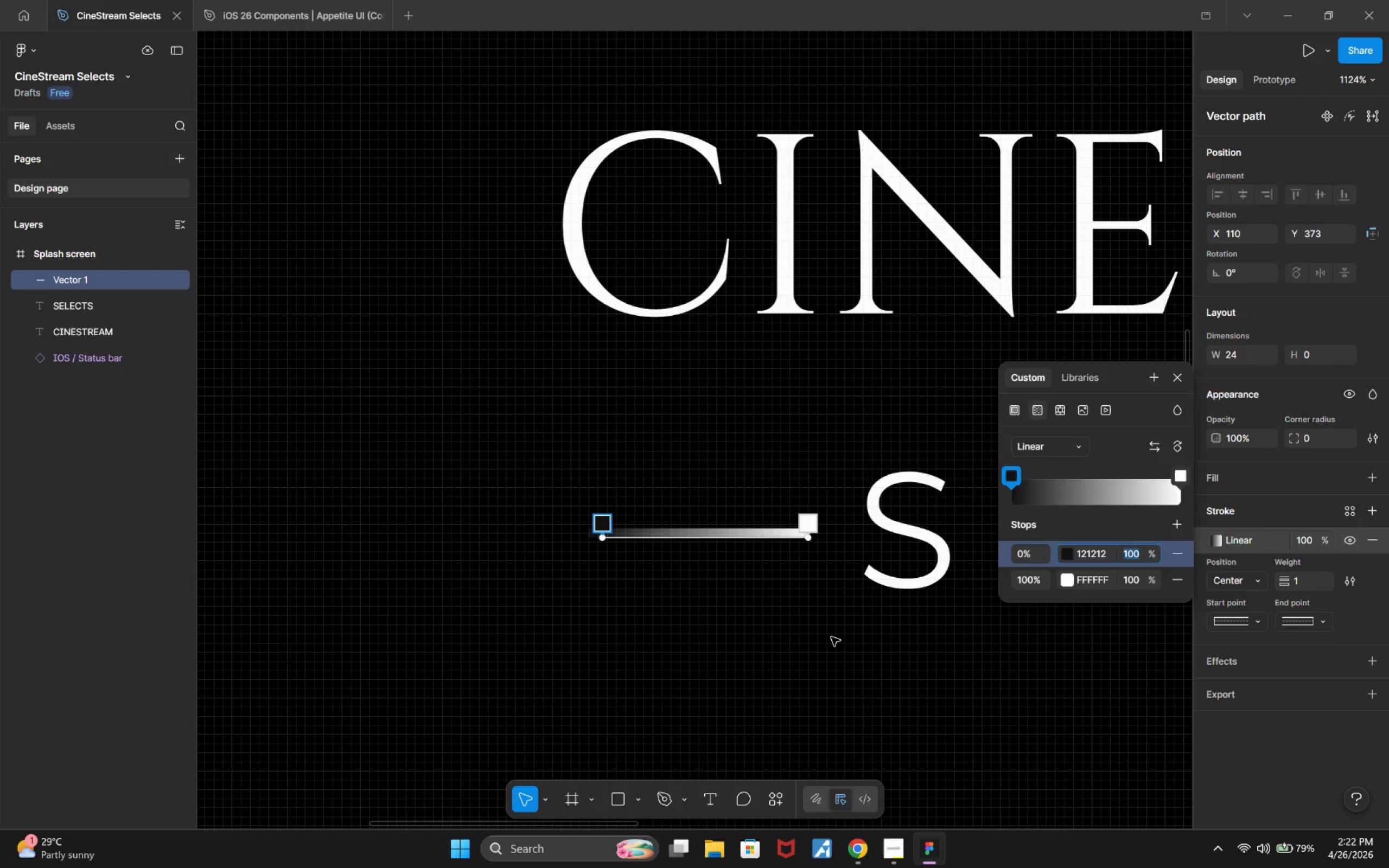 
key(ArrowUp)
 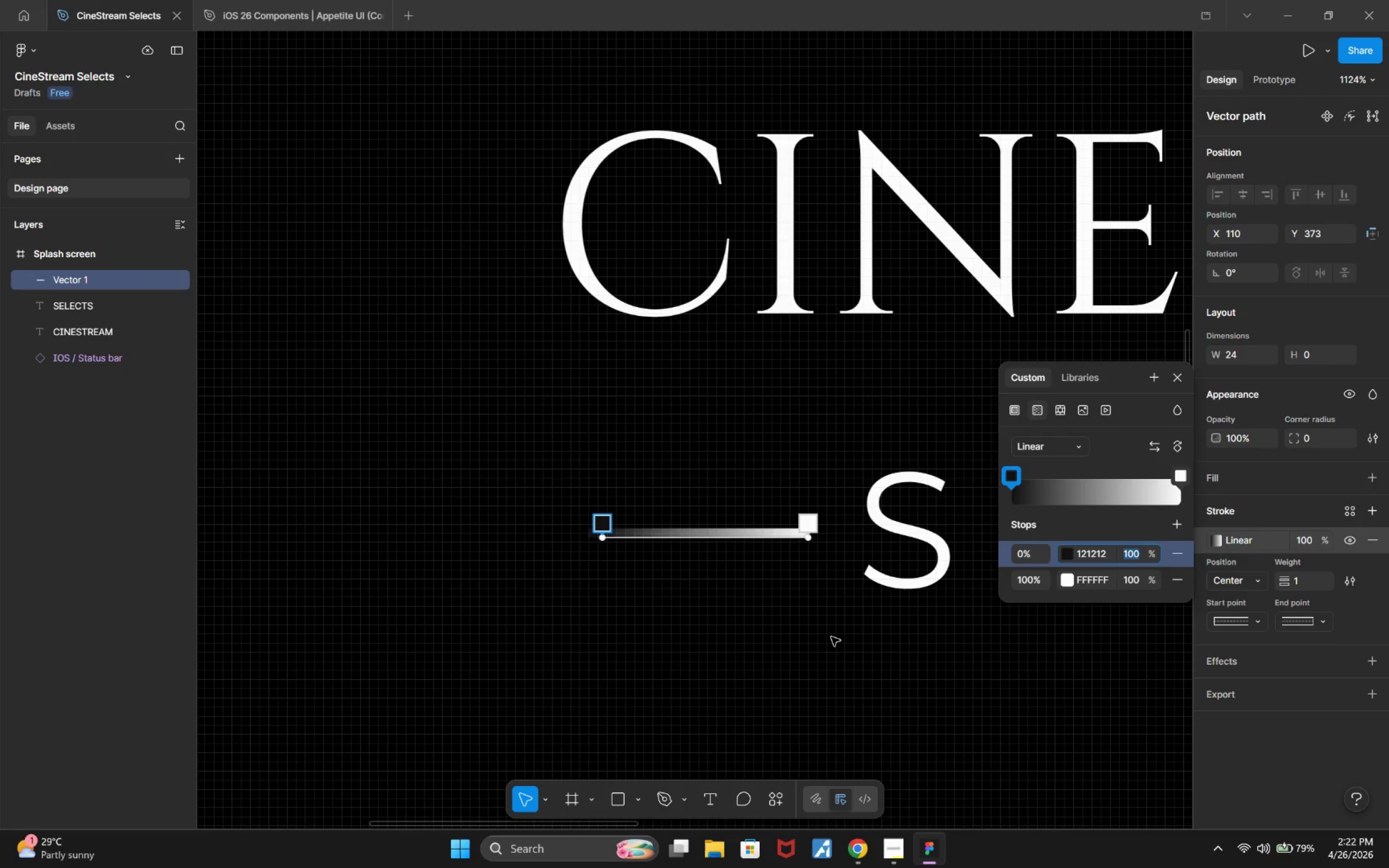 
hold_key(key=ArrowDown, duration=0.77)
 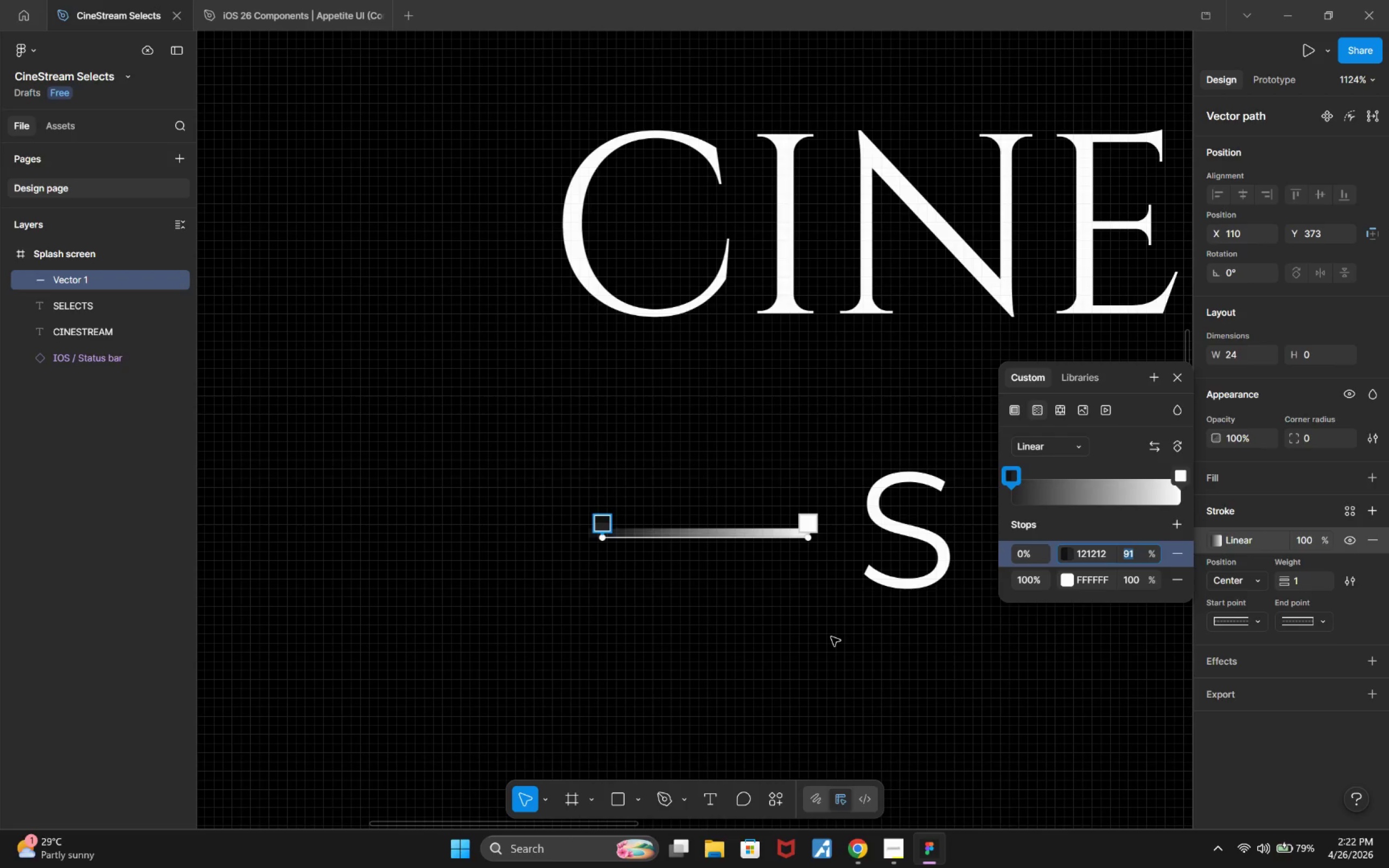 
hold_key(key=ArrowUp, duration=1.51)
 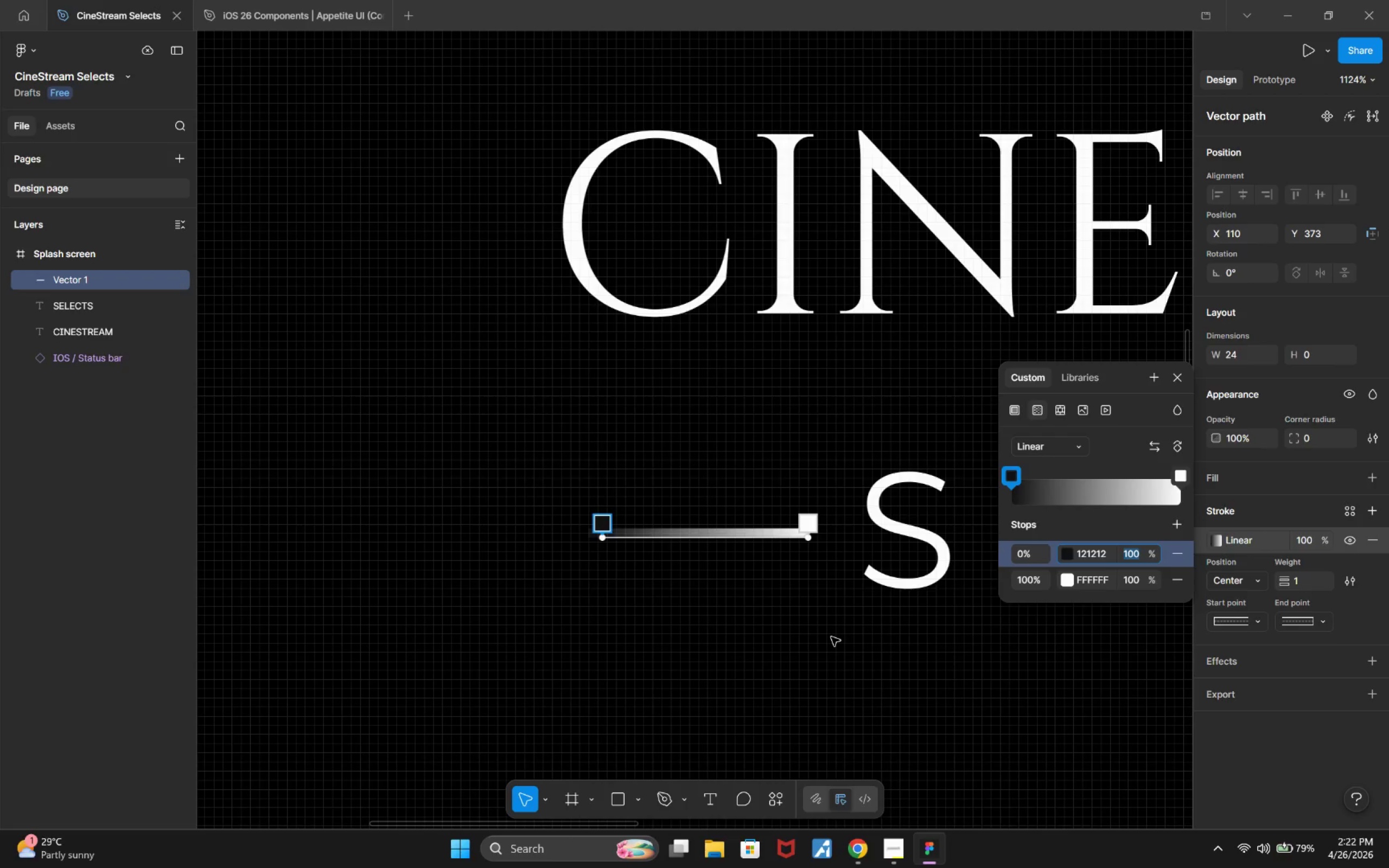 
key(ArrowUp)
 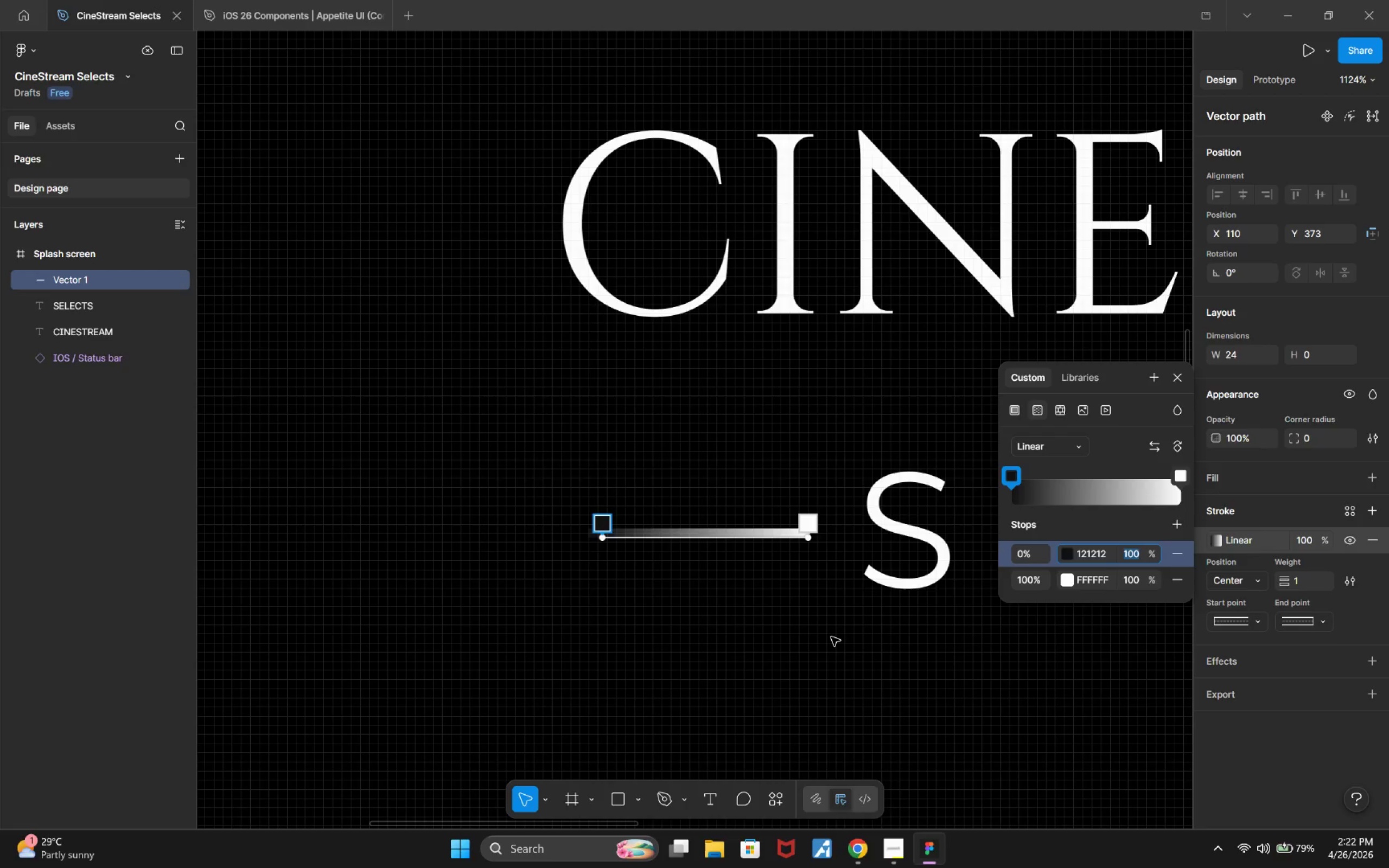 
key(ArrowUp)
 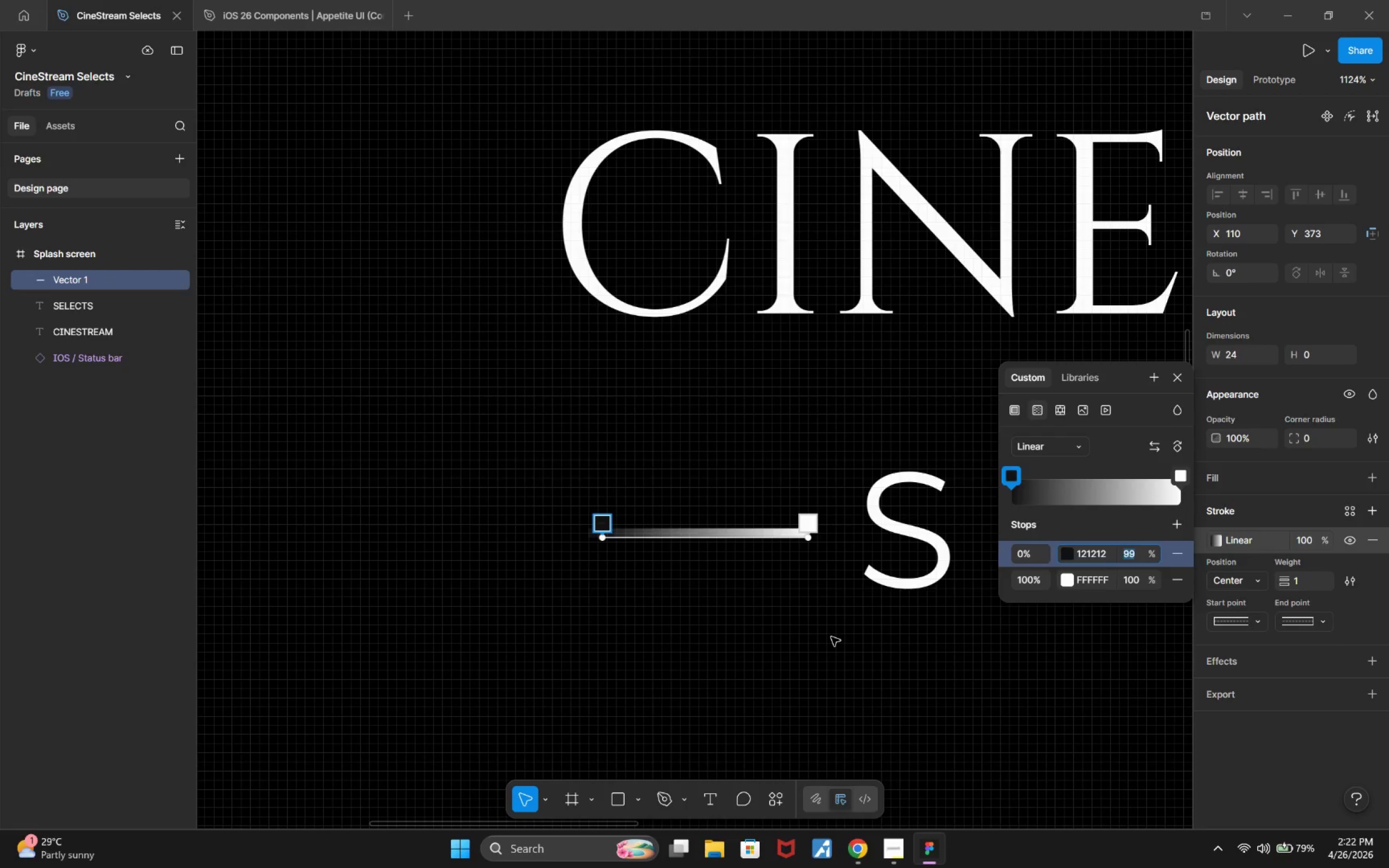 
hold_key(key=ArrowDown, duration=1.51)
 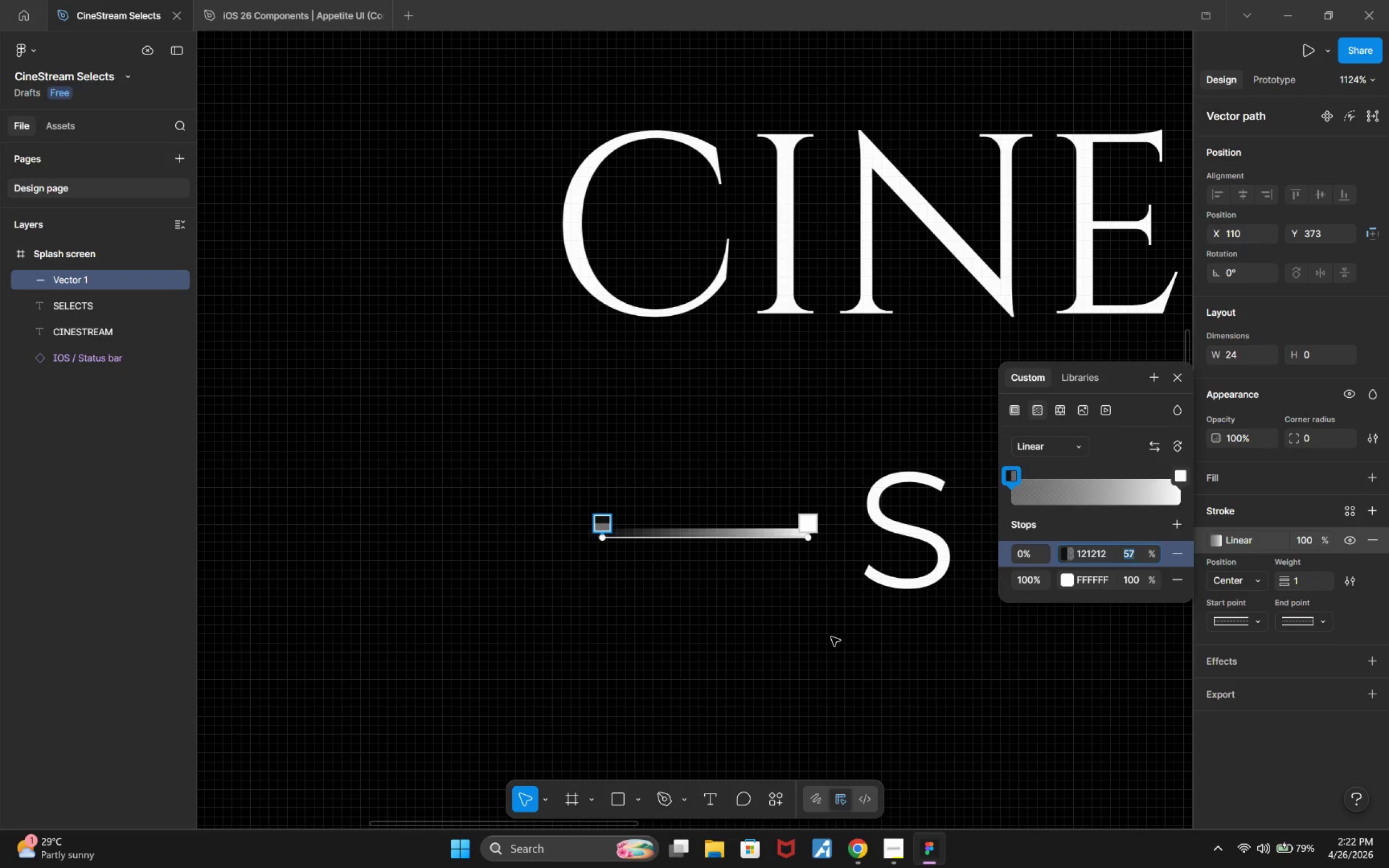 
hold_key(key=ArrowDown, duration=0.58)
 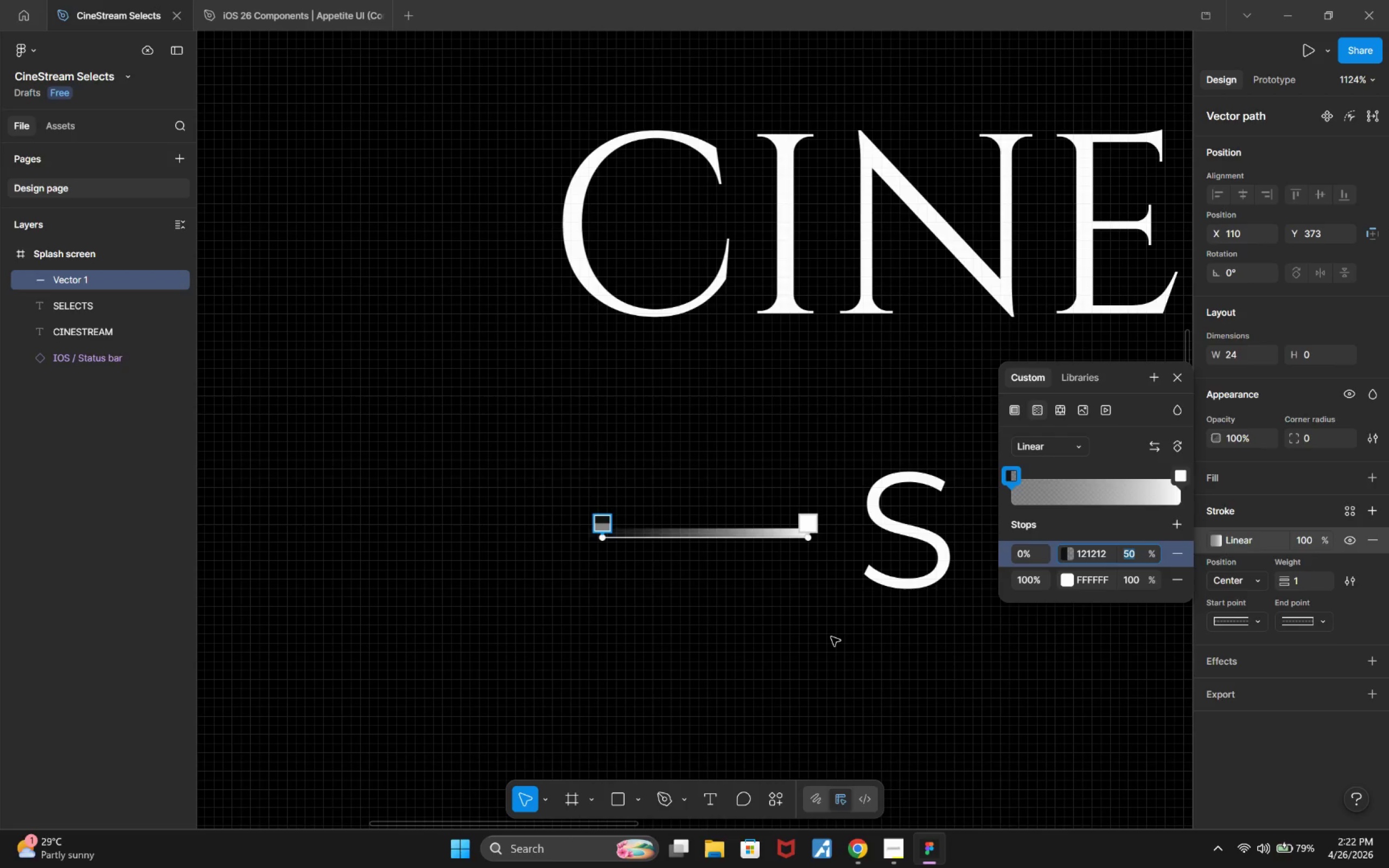 
hold_key(key=ArrowDown, duration=0.97)
 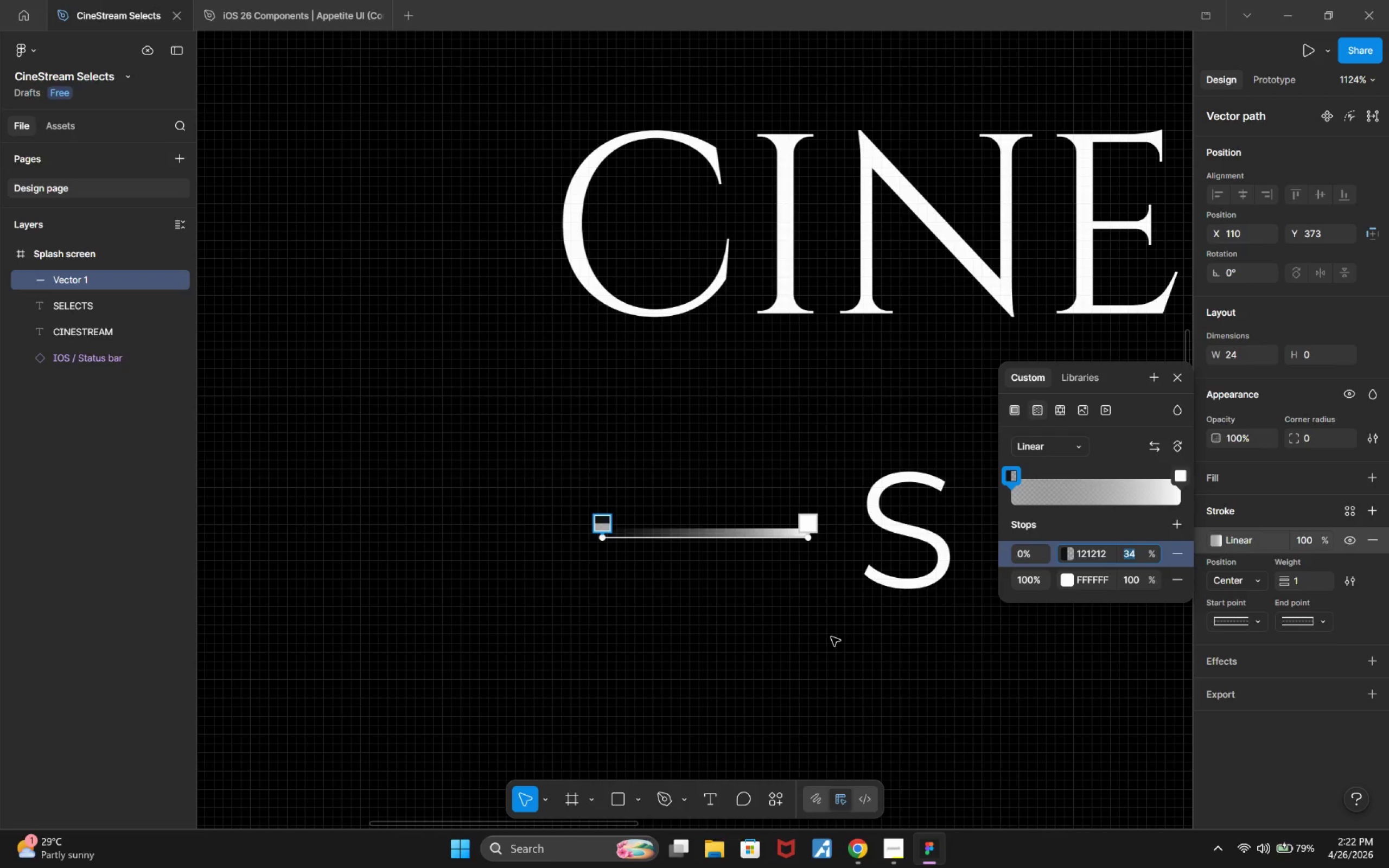 
hold_key(key=ArrowDown, duration=7.44)
 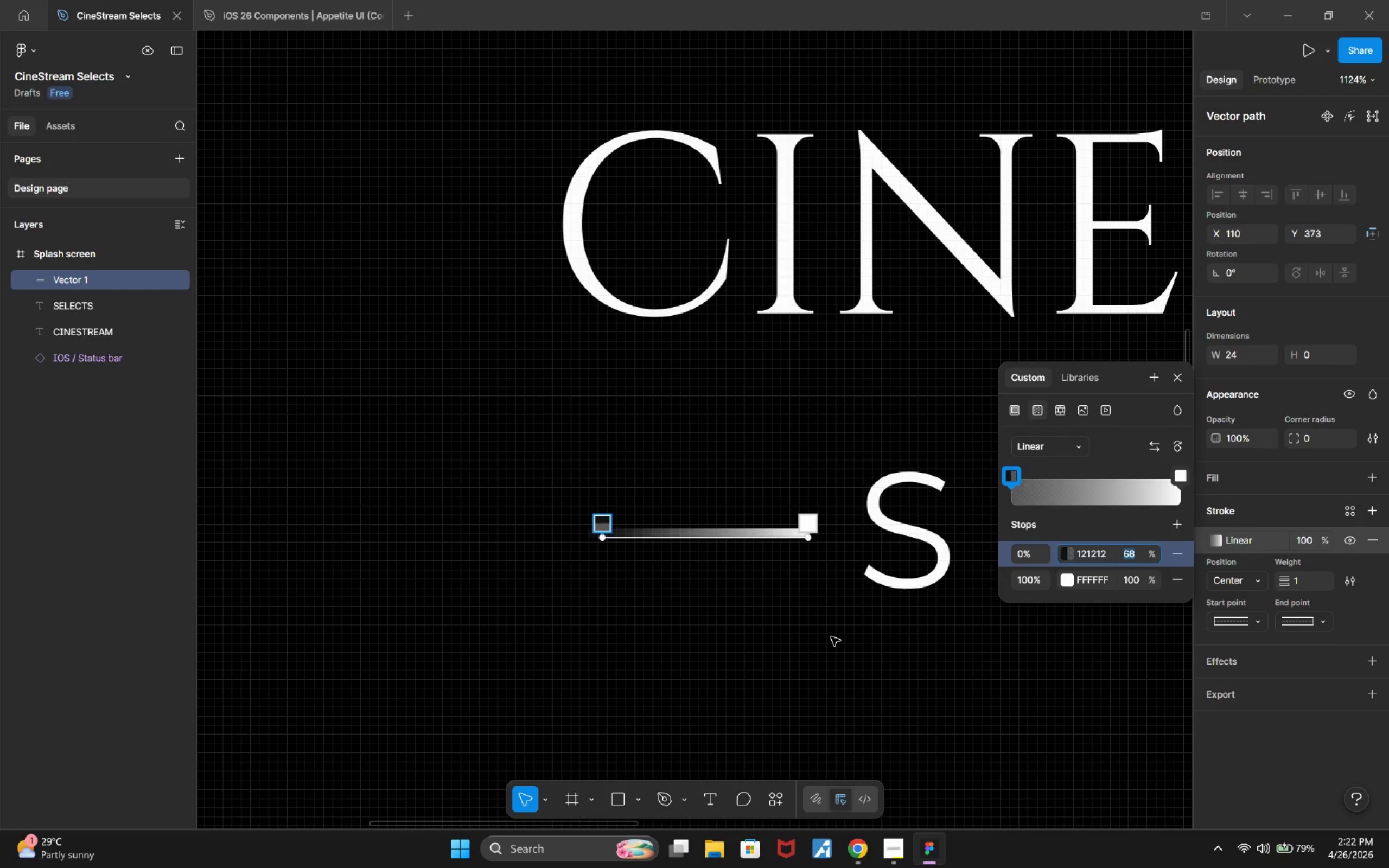 
hold_key(key=ArrowUp, duration=0.95)
 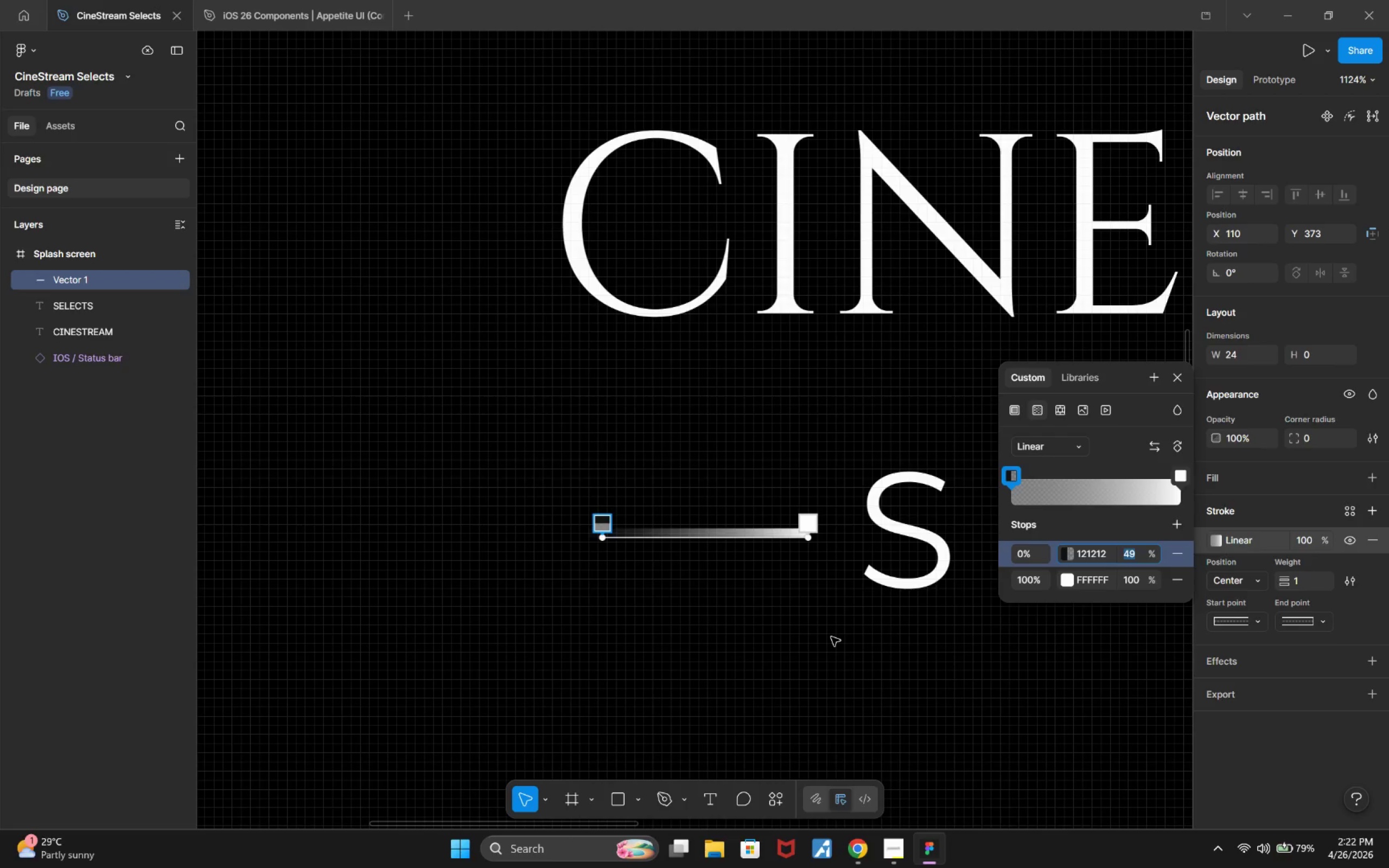 
key(ArrowUp)
 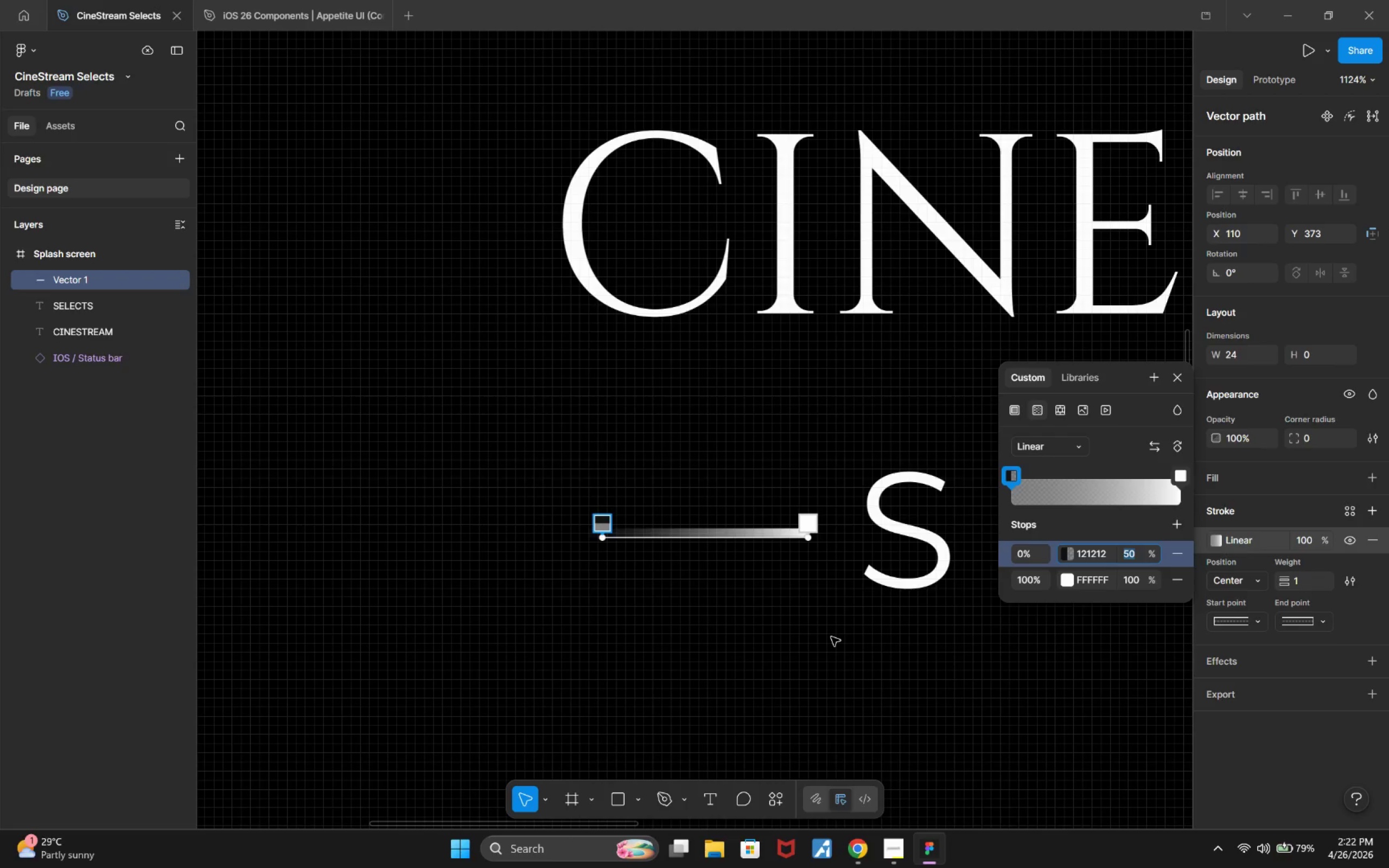 
key(ArrowUp)
 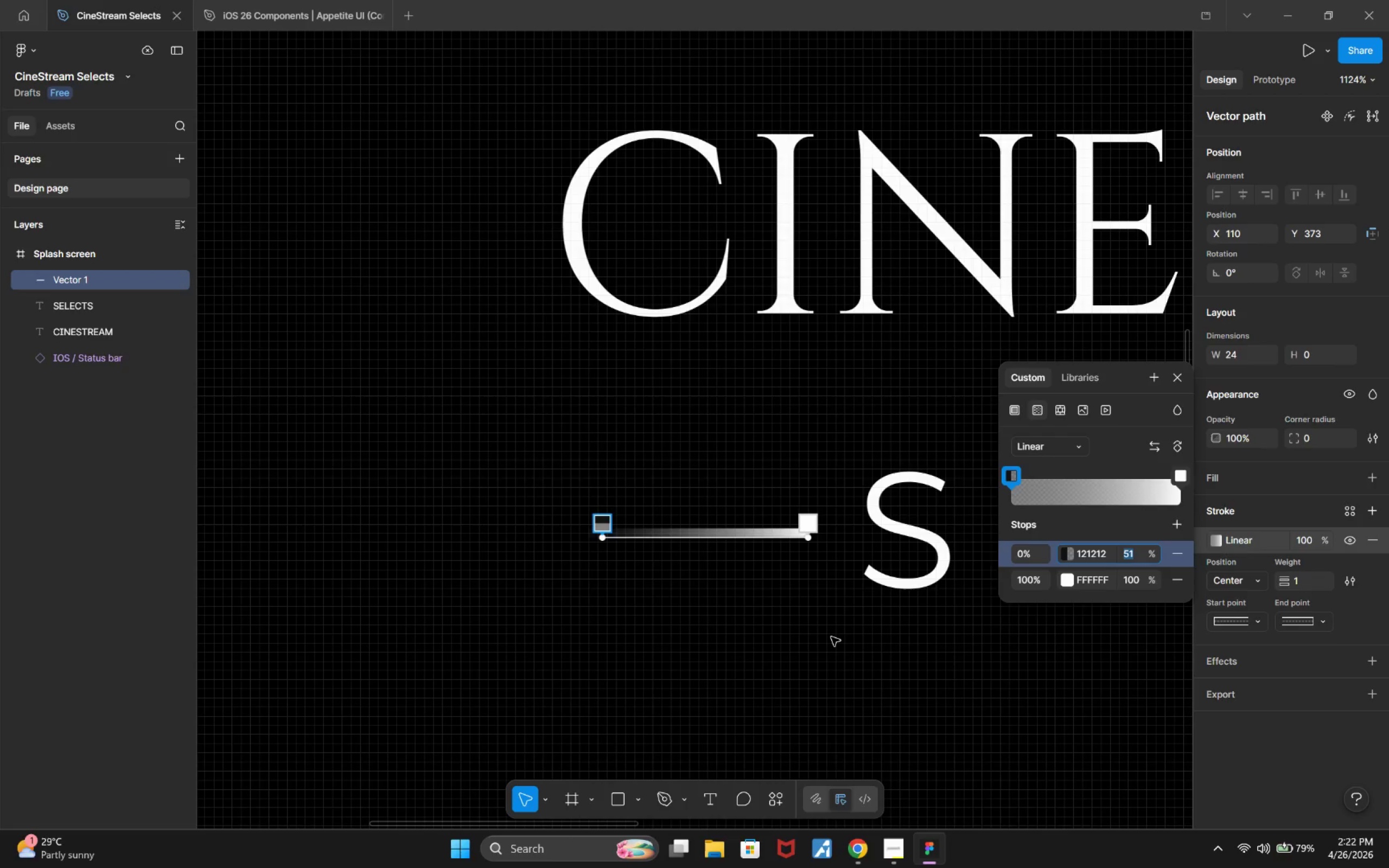 
hold_key(key=ArrowUp, duration=0.81)
 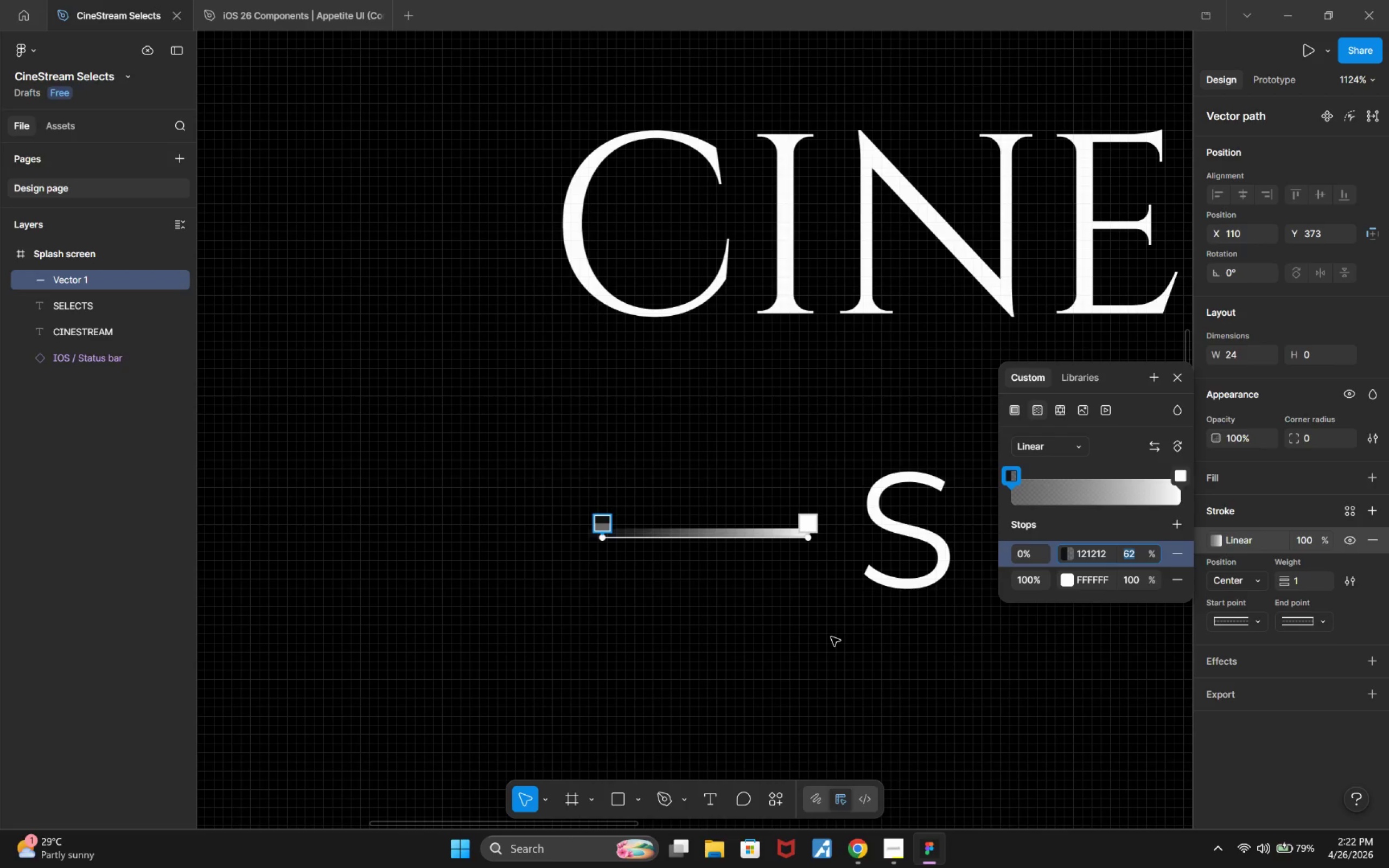 
hold_key(key=ArrowUp, duration=0.72)
 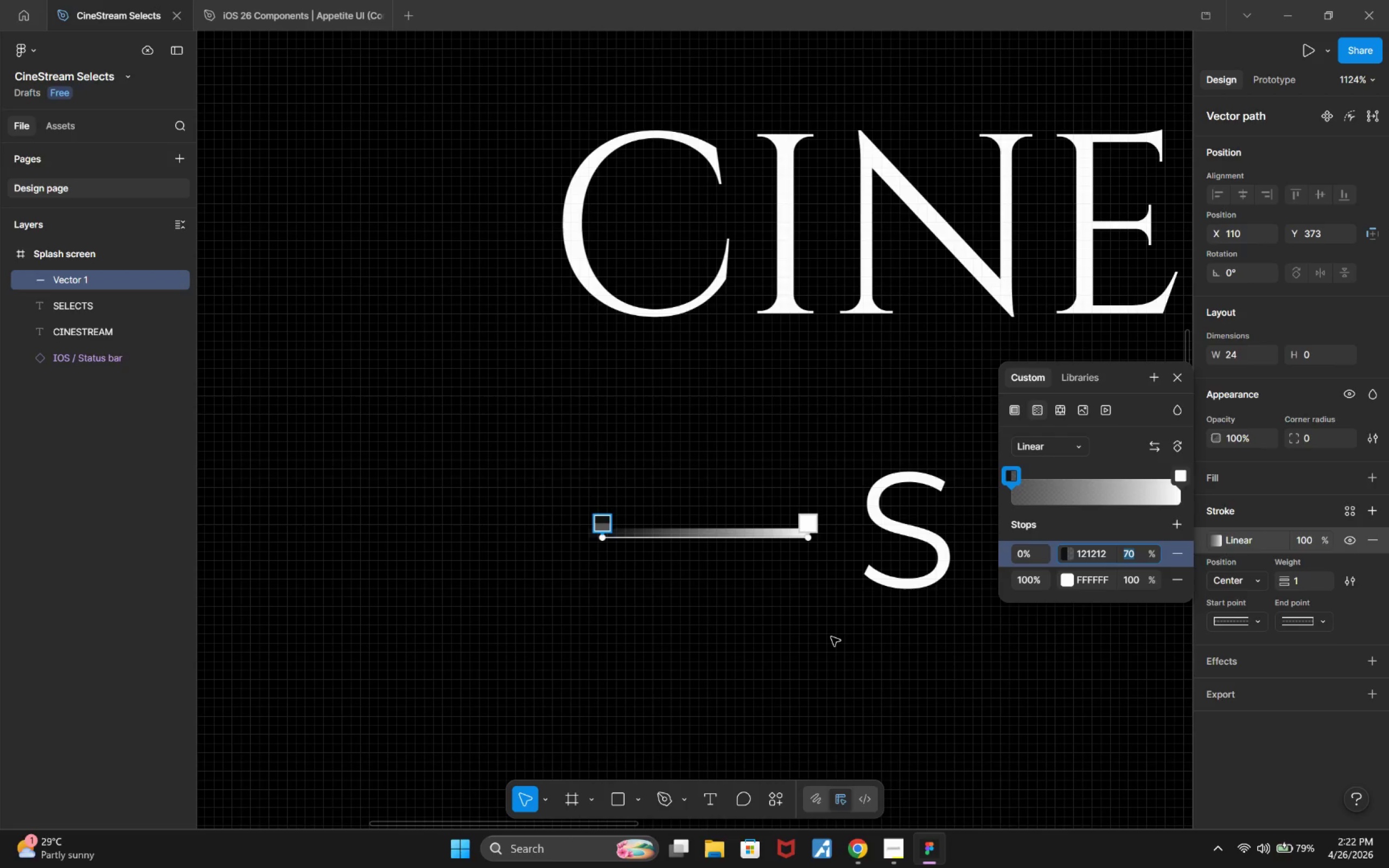 
hold_key(key=ArrowDown, duration=1.5)
 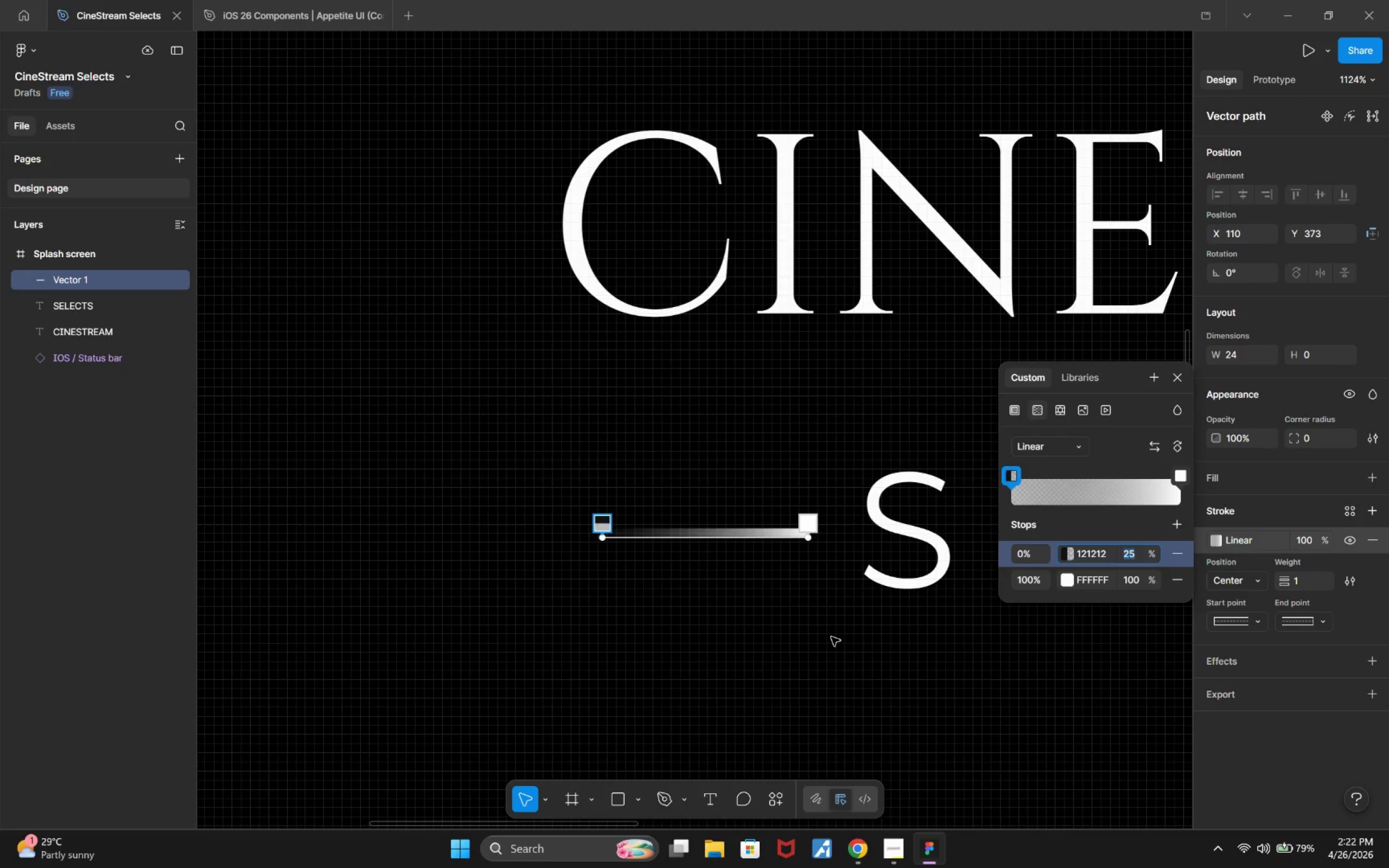 
hold_key(key=ArrowDown, duration=0.98)
 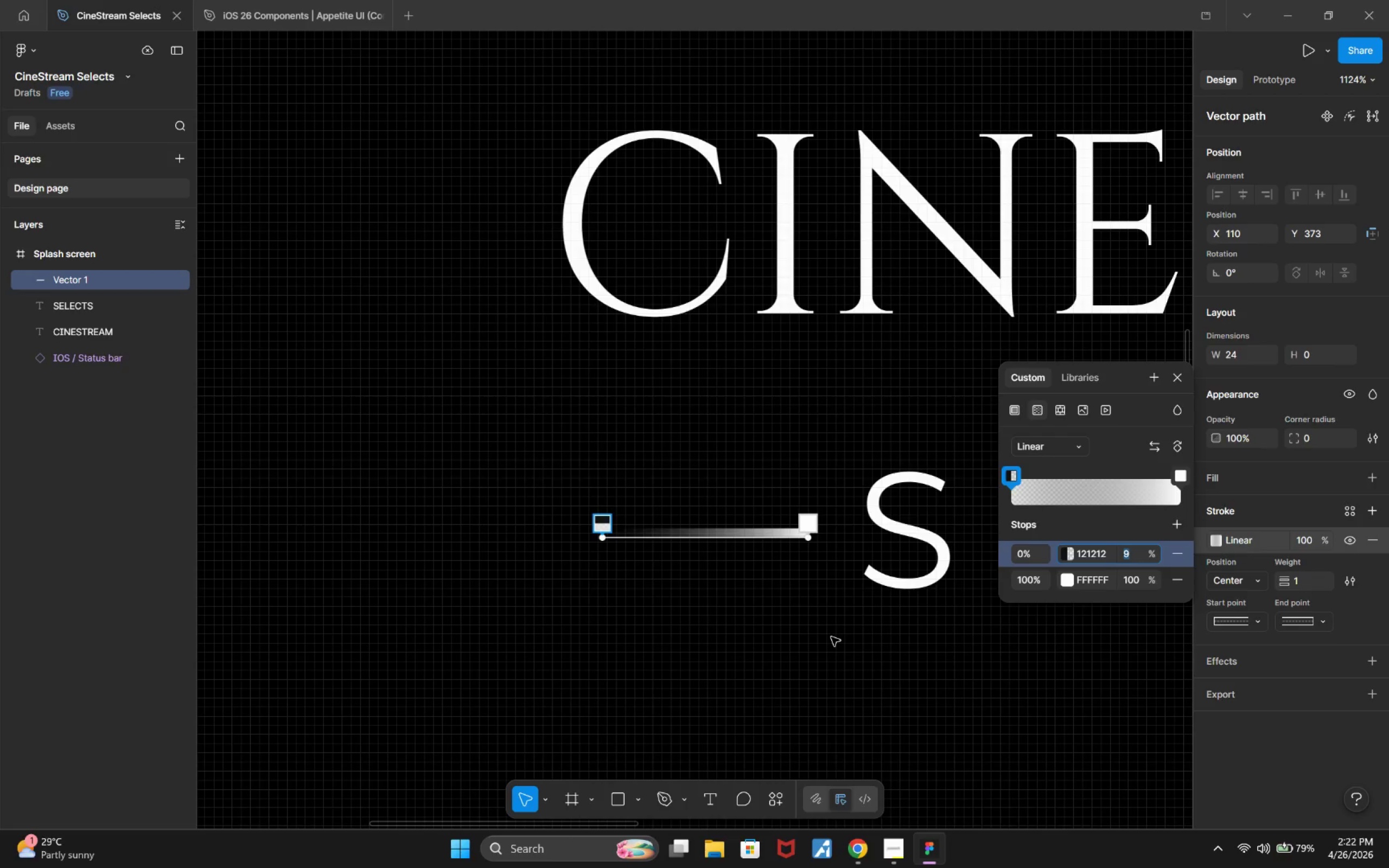 
hold_key(key=ArrowUp, duration=0.67)
 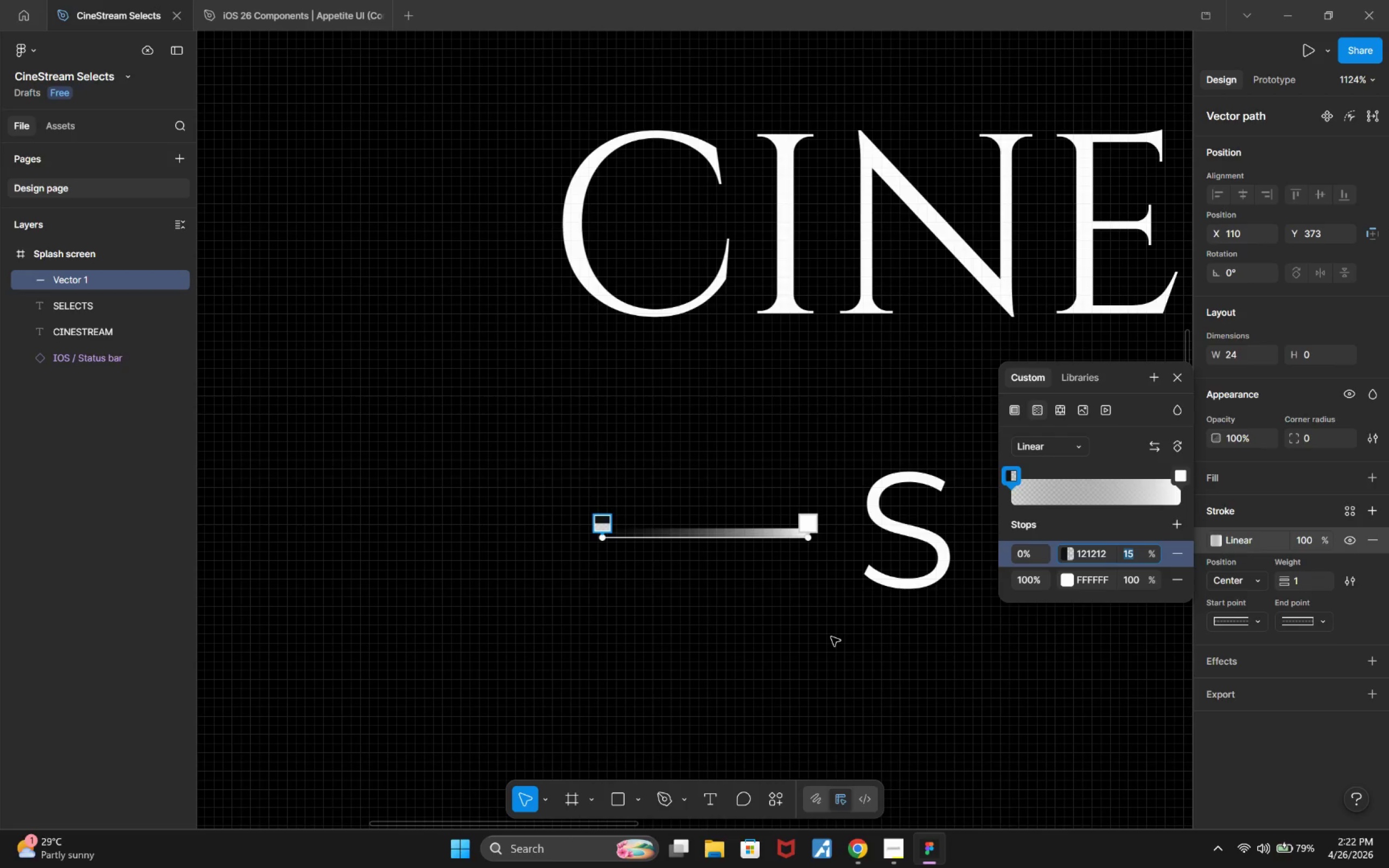 
key(ArrowUp)
 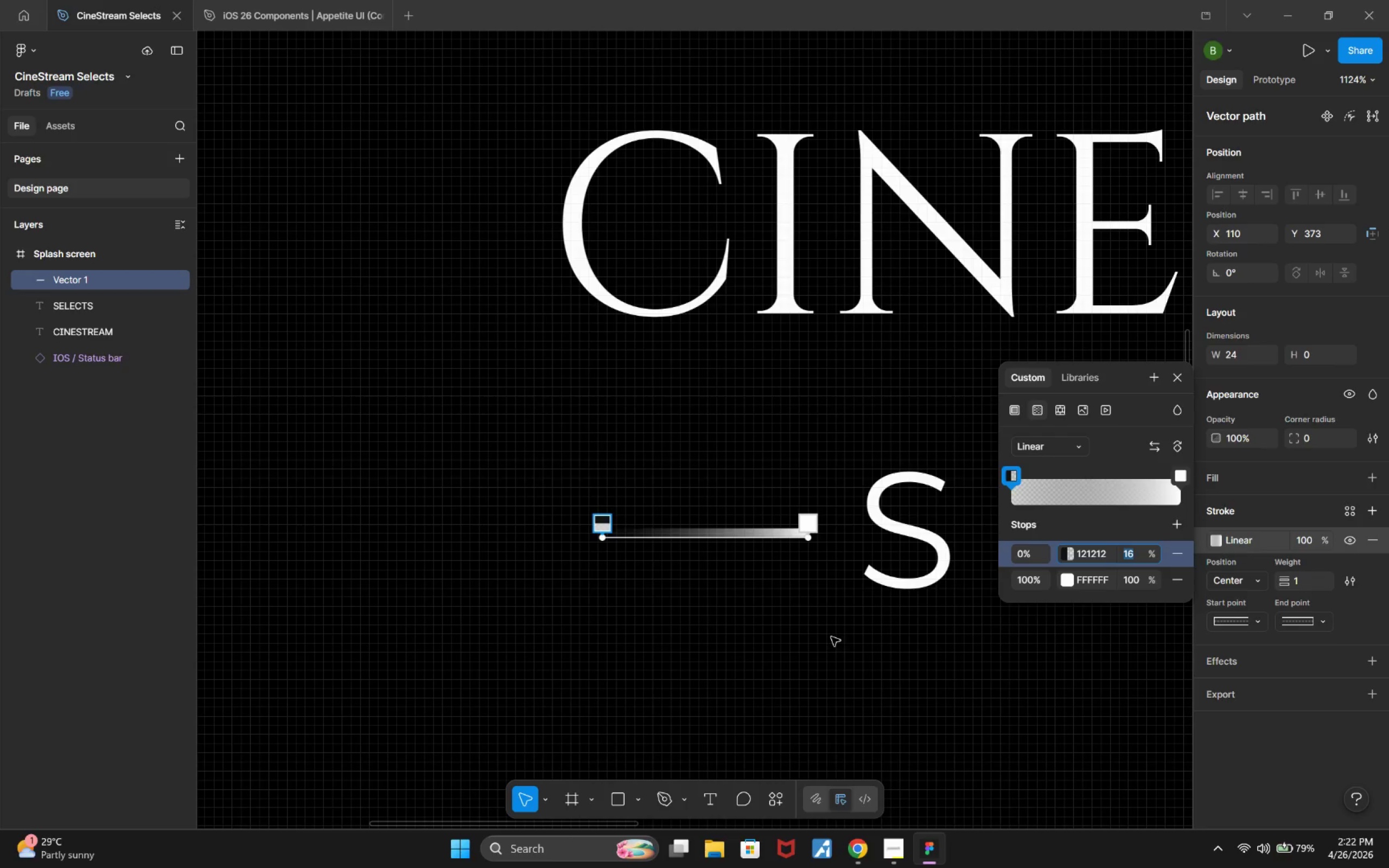 
key(ArrowUp)
 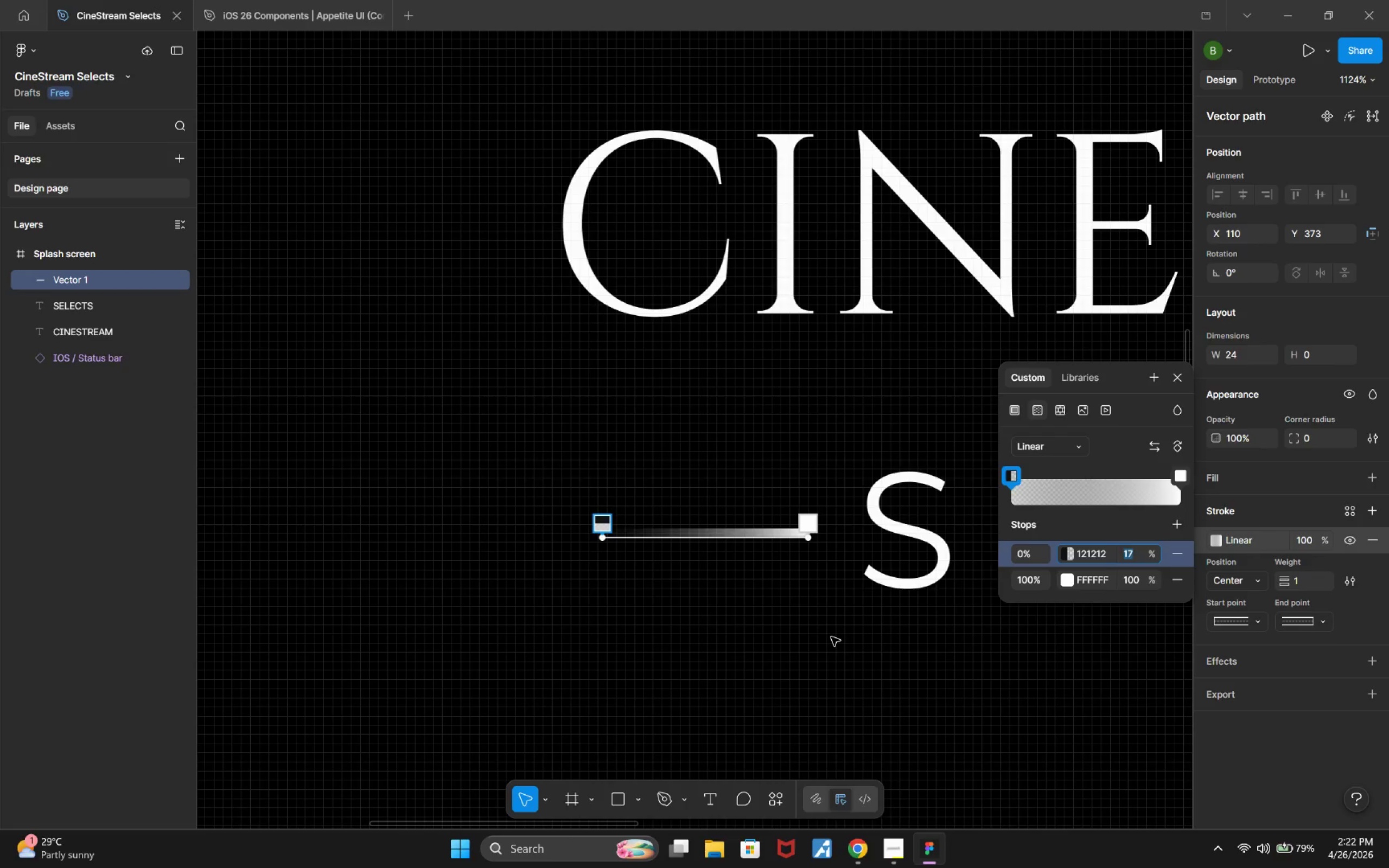 
key(ArrowUp)
 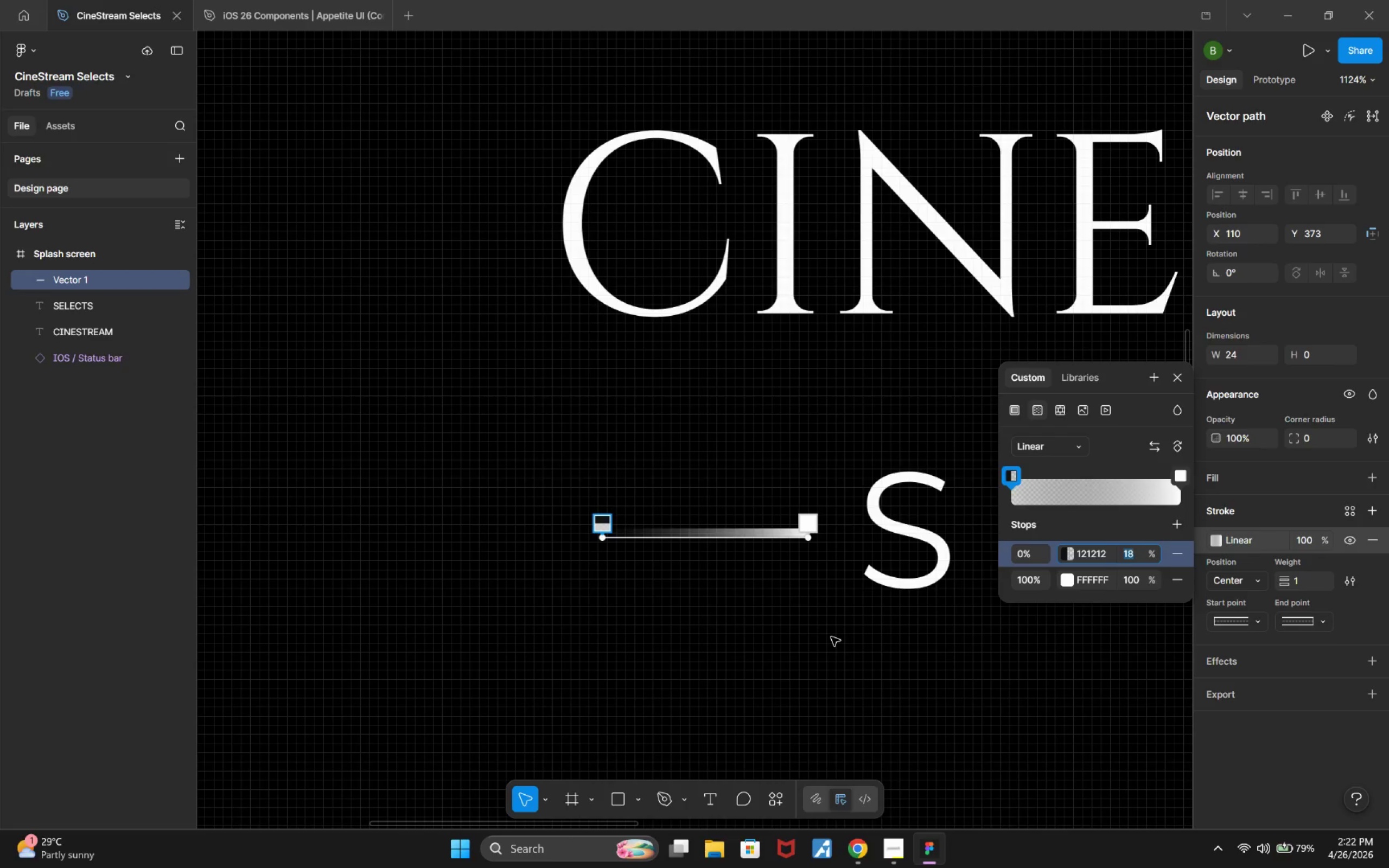 
key(ArrowUp)
 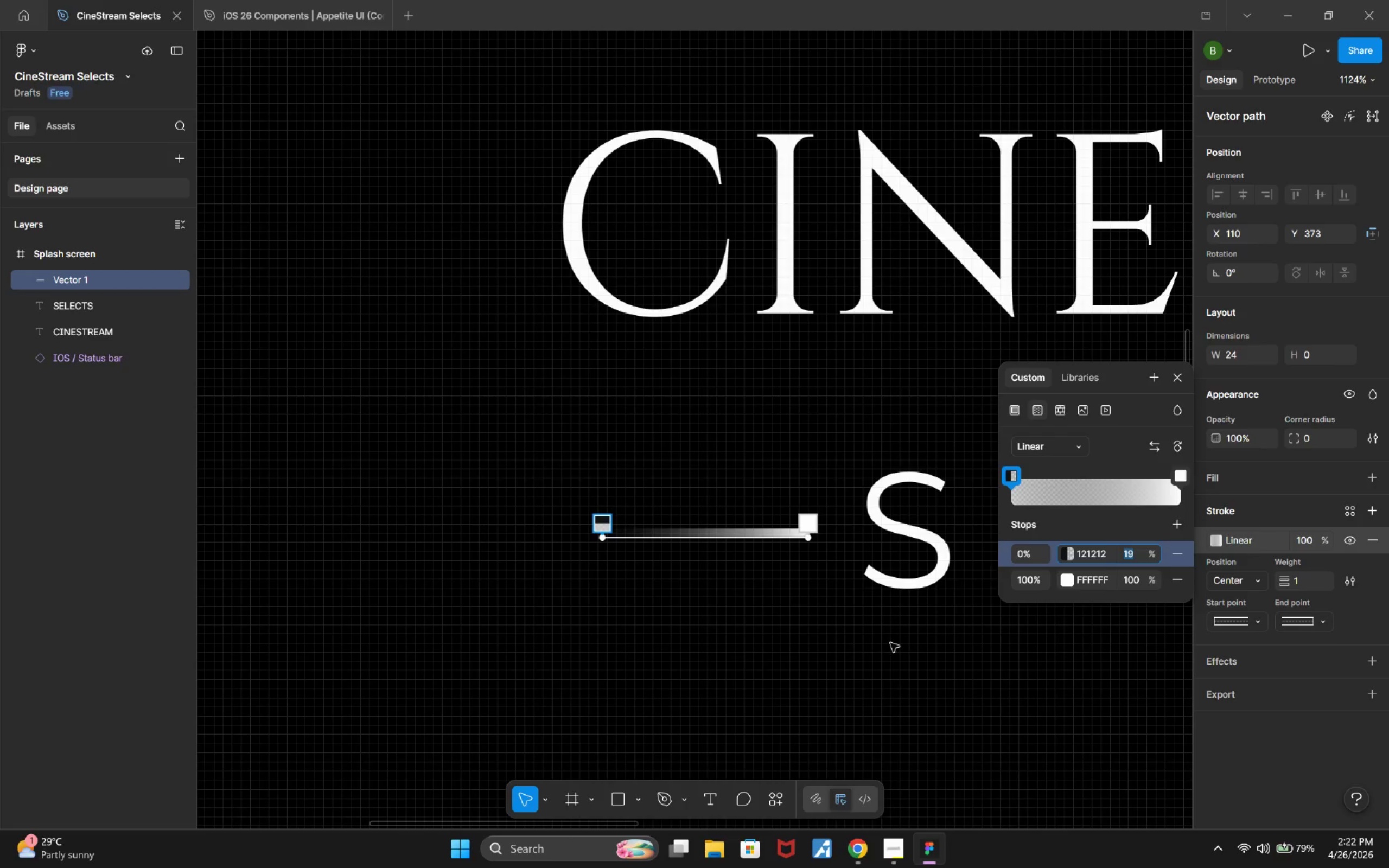 
key(ArrowUp)
 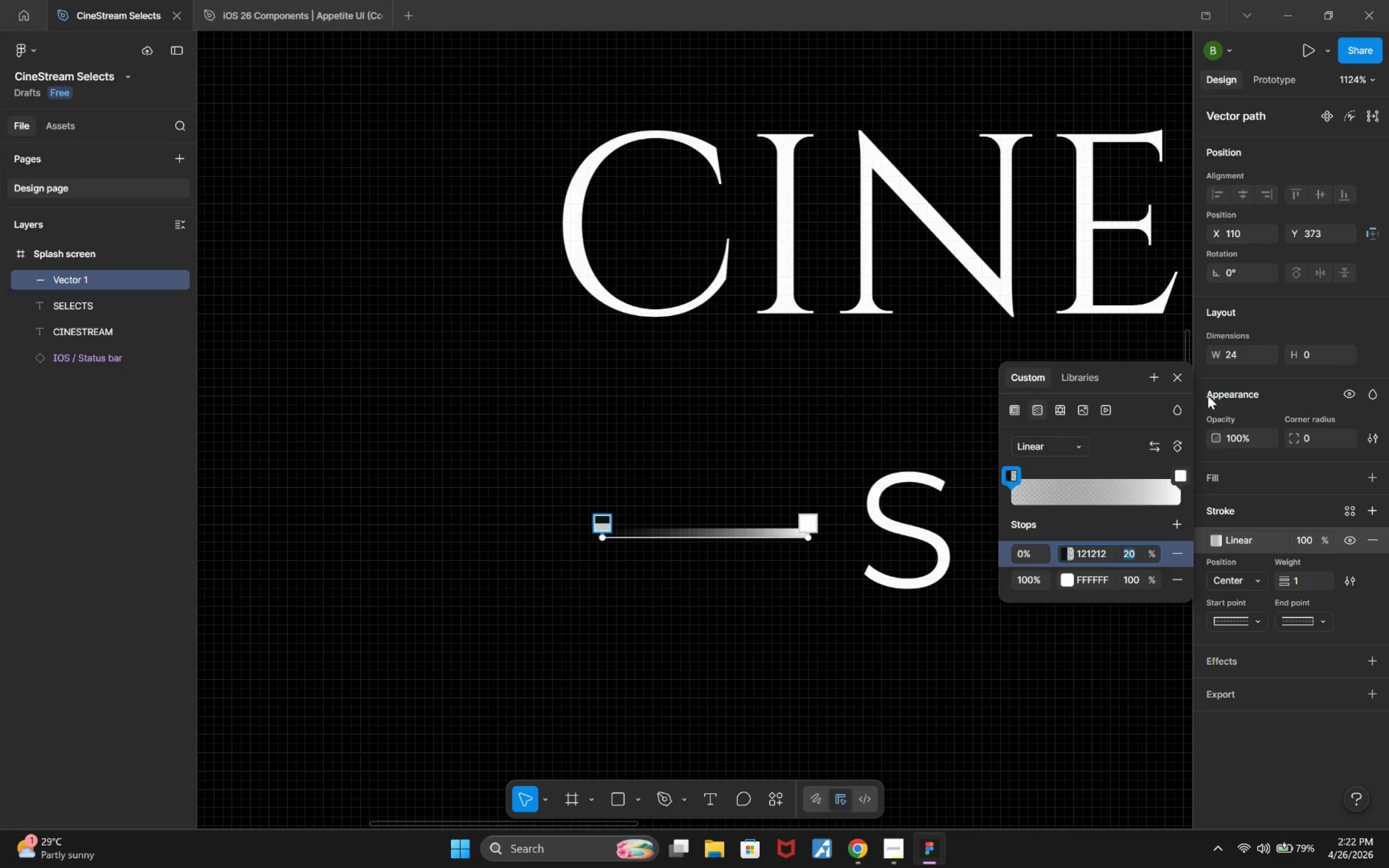 
left_click([1101, 711])
 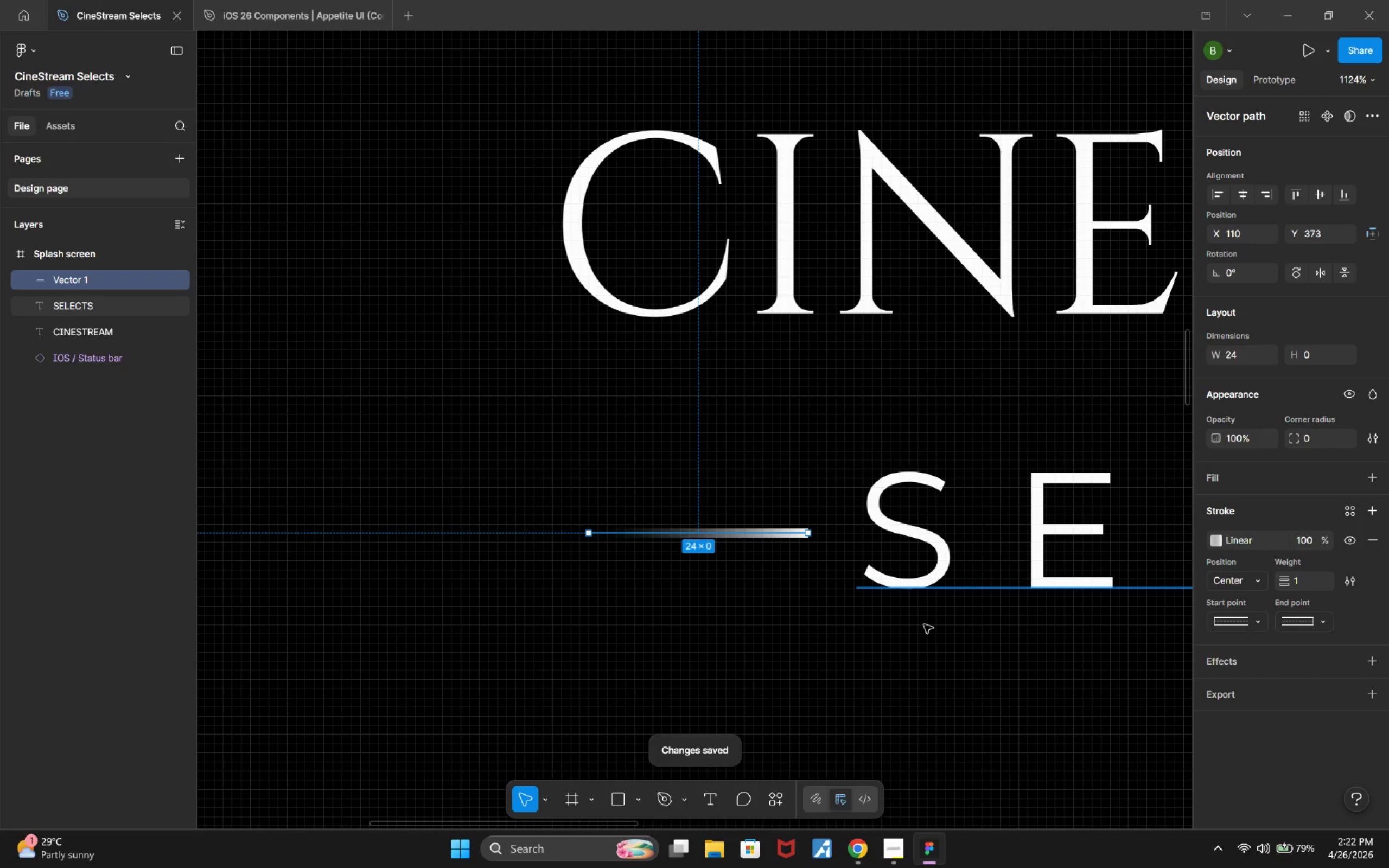 
hold_key(key=ControlLeft, duration=0.45)
scroll: coordinate [833, 629], scroll_direction: up, amount: 5.0
 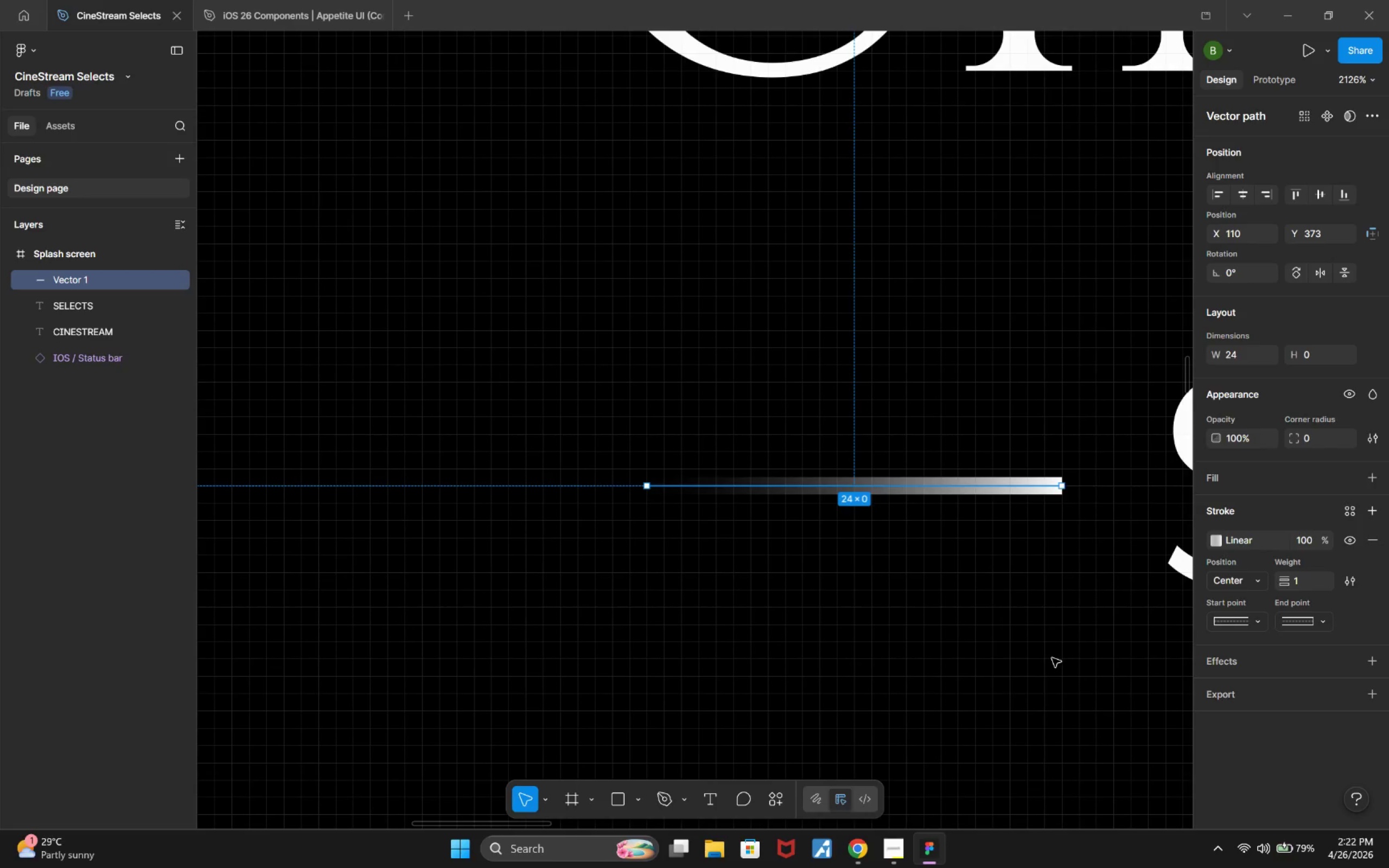 
hold_key(key=ControlLeft, duration=0.41)
scroll: coordinate [1037, 647], scroll_direction: down, amount: 6.0
 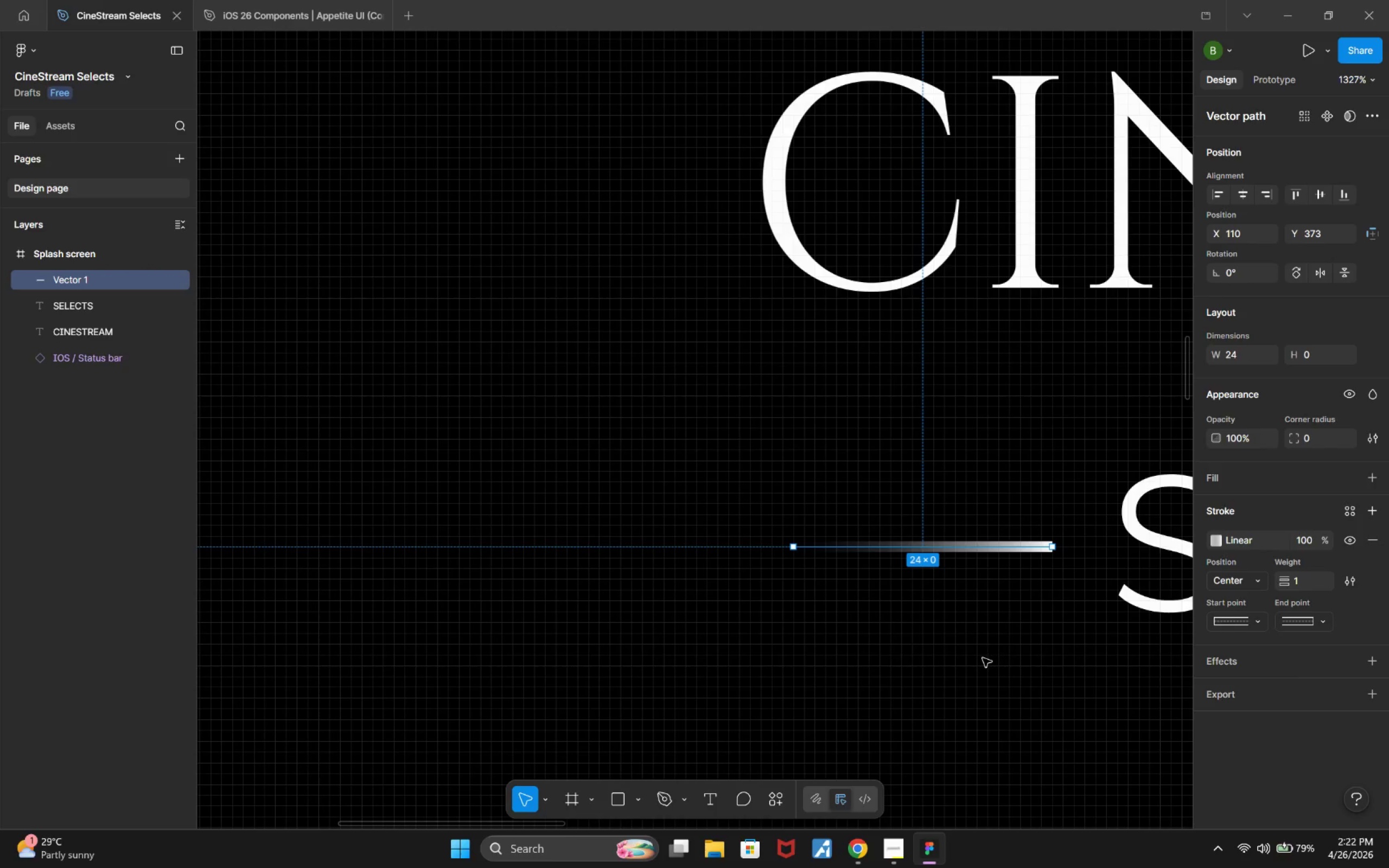 
double_click([982, 658])
 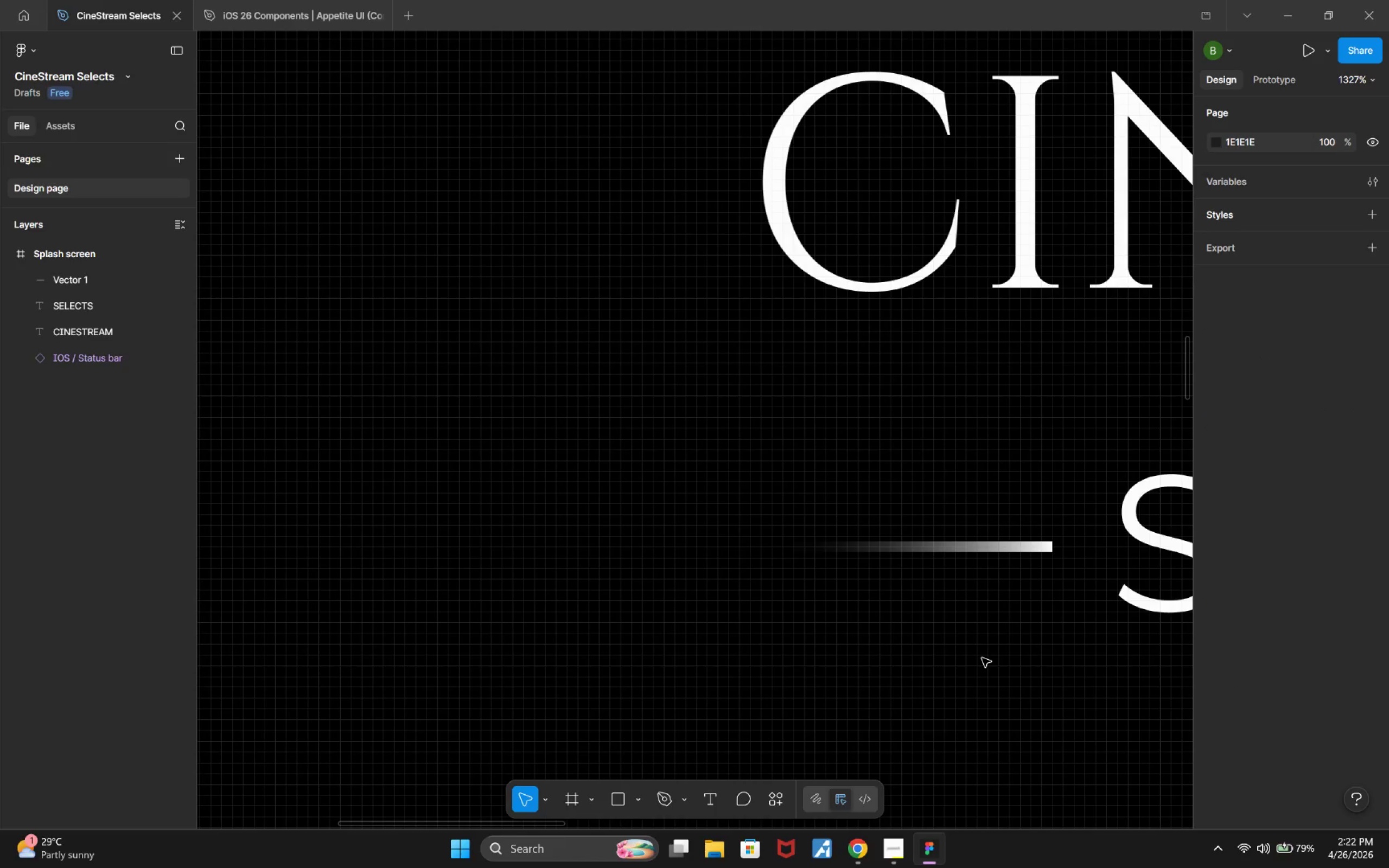 
hold_key(key=ControlLeft, duration=0.39)
scroll: coordinate [982, 658], scroll_direction: down, amount: 5.0
 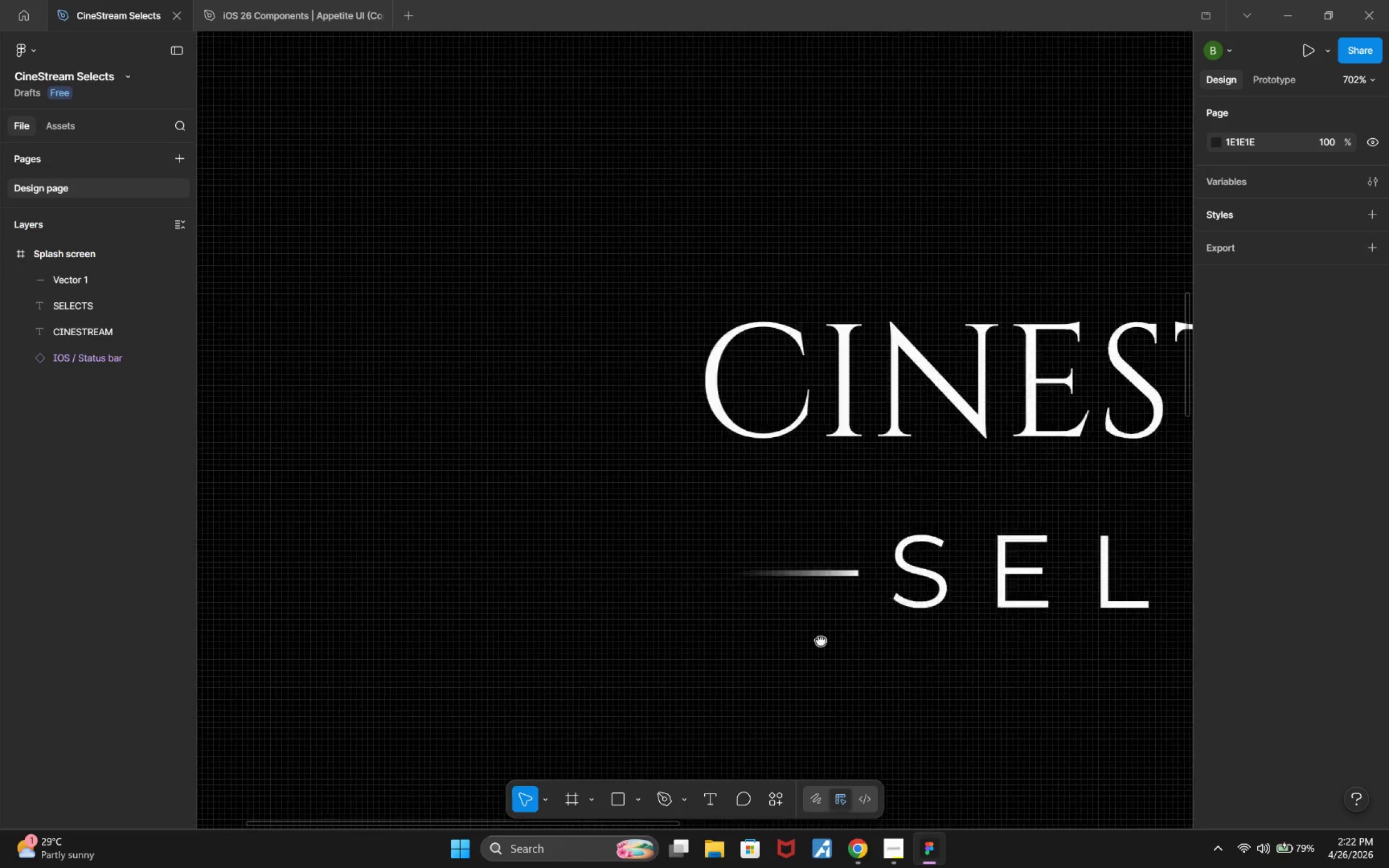 
hold_key(key=ControlLeft, duration=1.02)
scroll: coordinate [788, 647], scroll_direction: down, amount: 9.0
 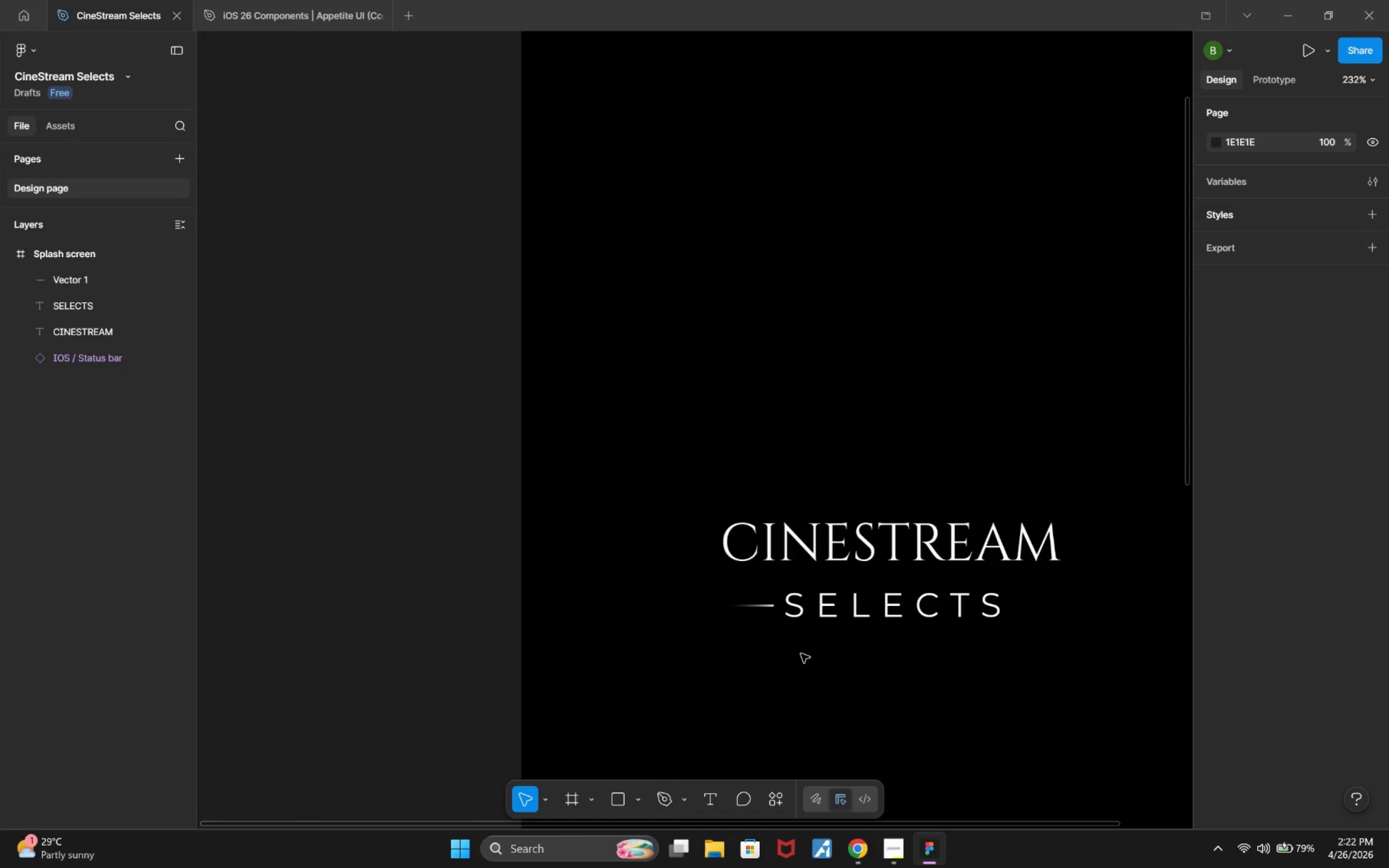 
scroll: coordinate [801, 654], scroll_direction: up, amount: 1.0
 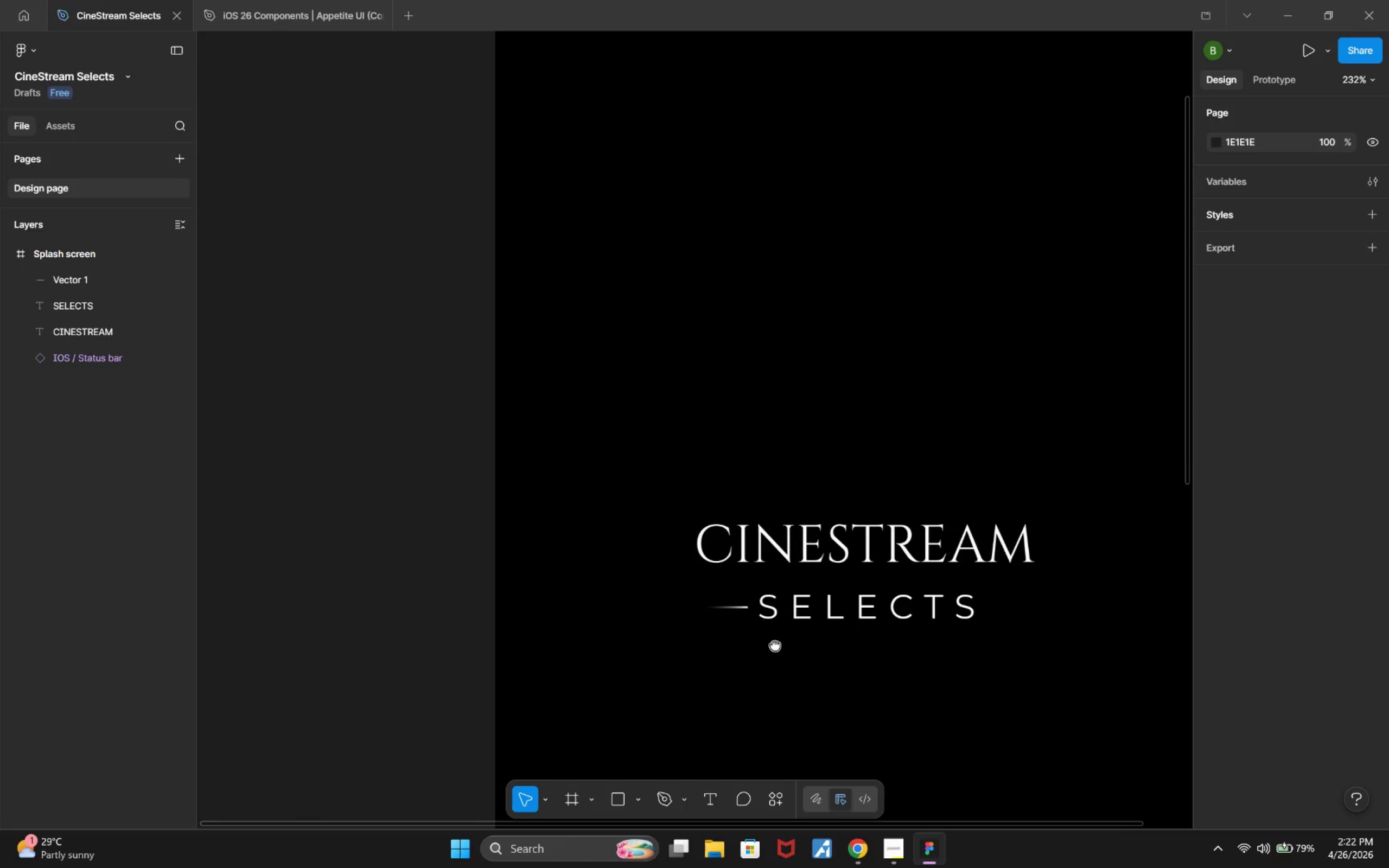 
hold_key(key=ControlLeft, duration=1.09)
scroll: coordinate [774, 641], scroll_direction: up, amount: 4.0
 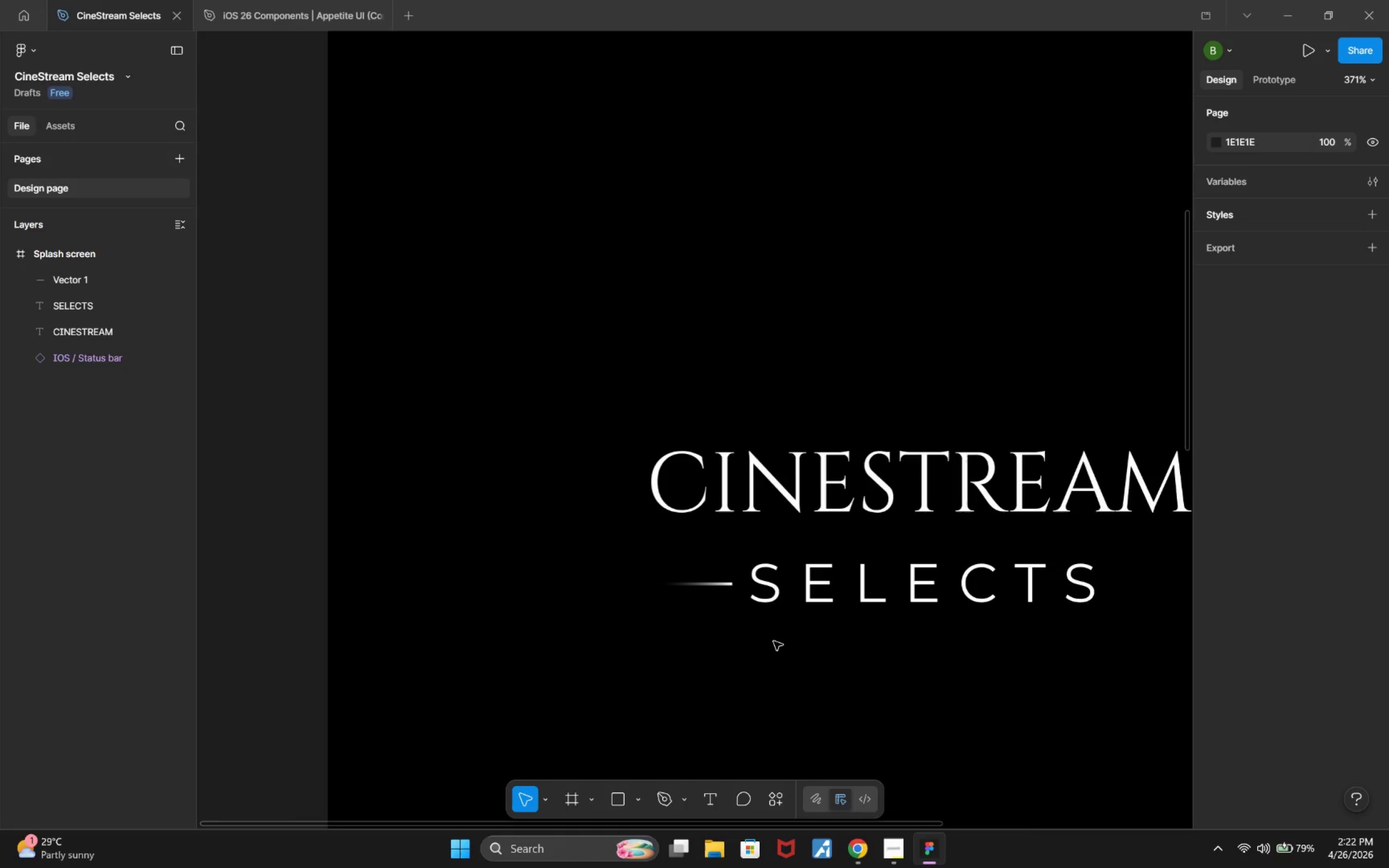 
hold_key(key=ControlLeft, duration=0.95)
scroll: coordinate [773, 621], scroll_direction: up, amount: 6.0
 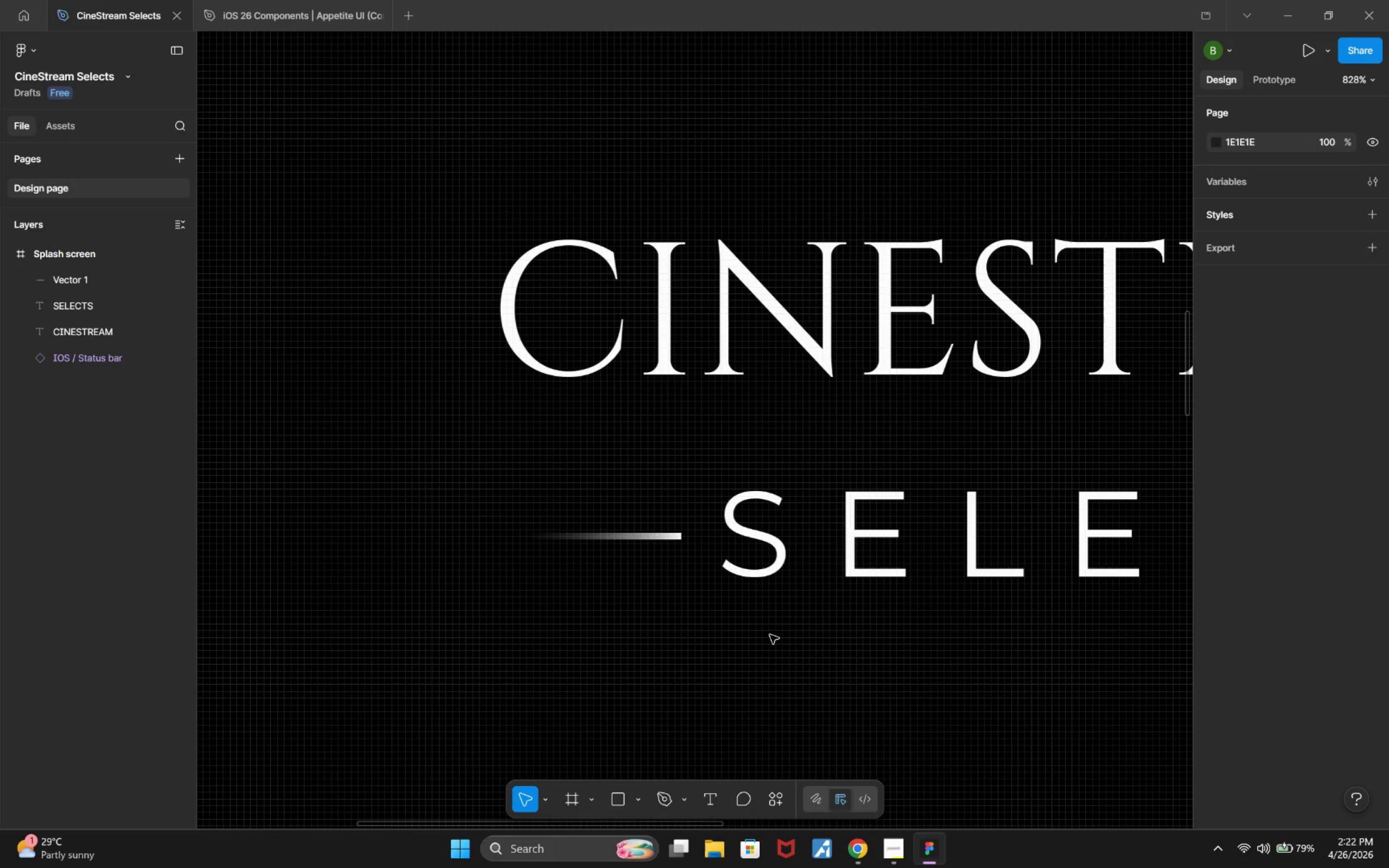 
hold_key(key=ControlLeft, duration=0.44)
scroll: coordinate [771, 635], scroll_direction: up, amount: 4.0
 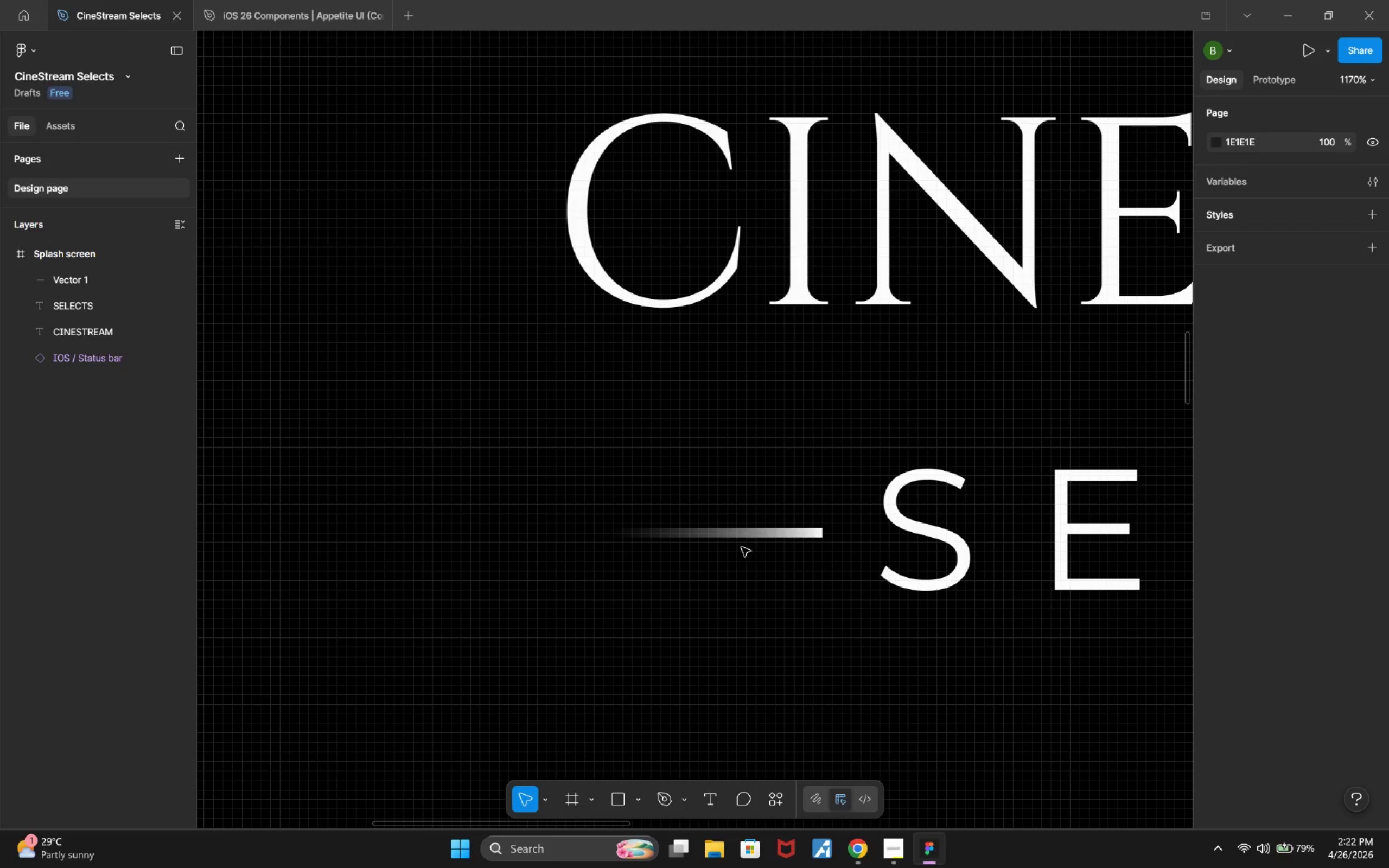 
left_click([740, 536])
 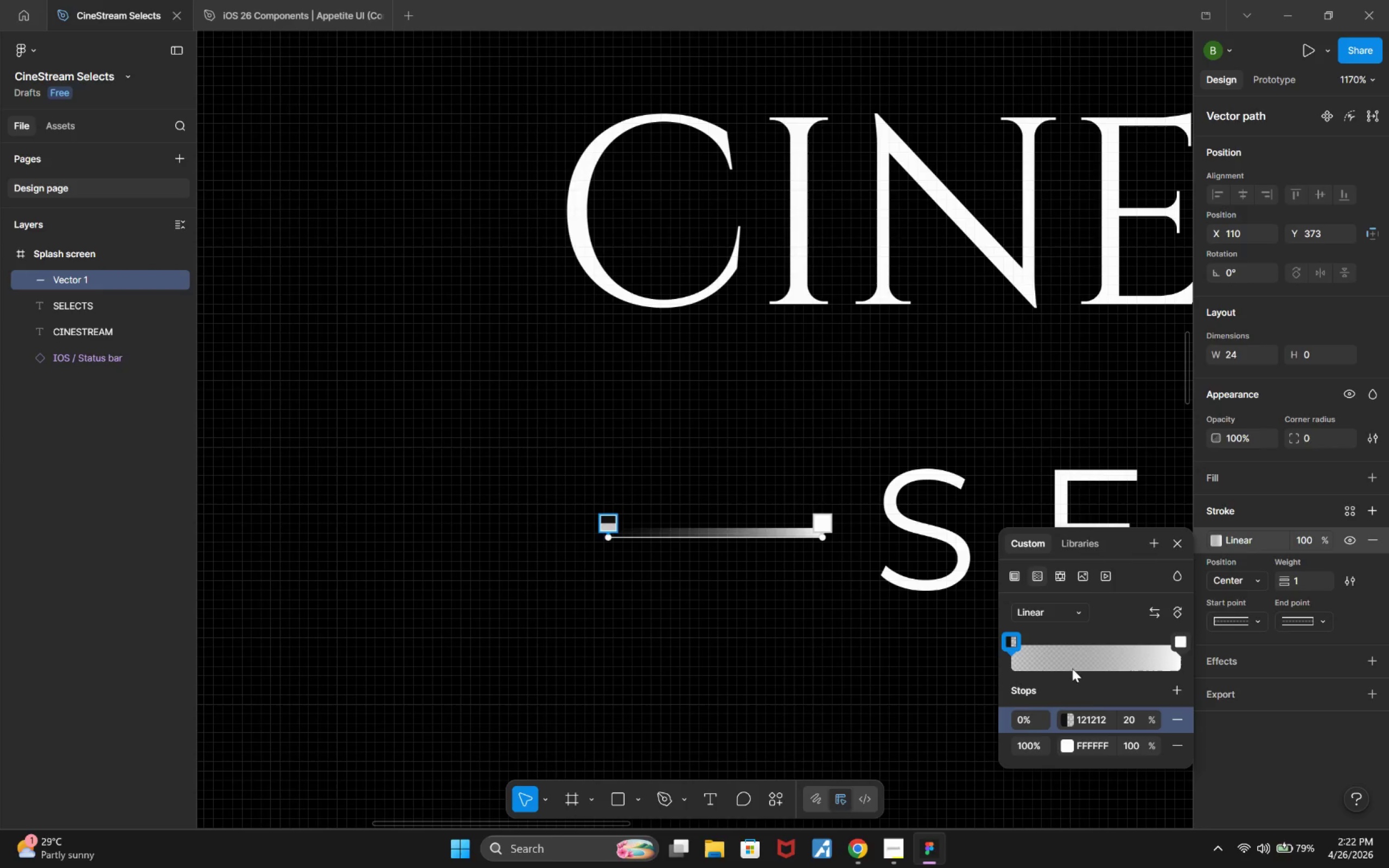 
left_click_drag(start_coordinate=[1133, 718], to_coordinate=[1137, 721])
 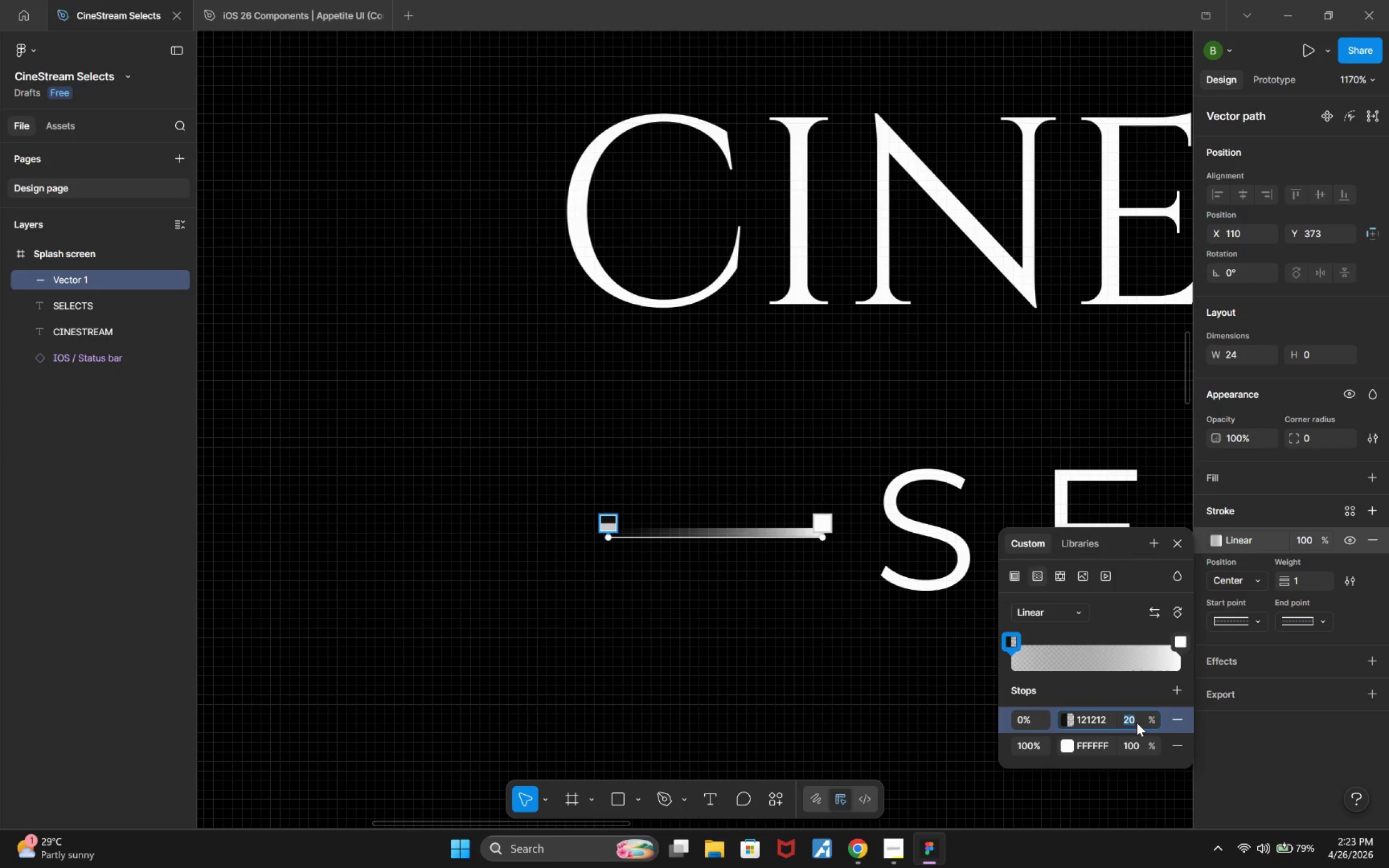 
hold_key(key=ArrowUp, duration=1.47)
 